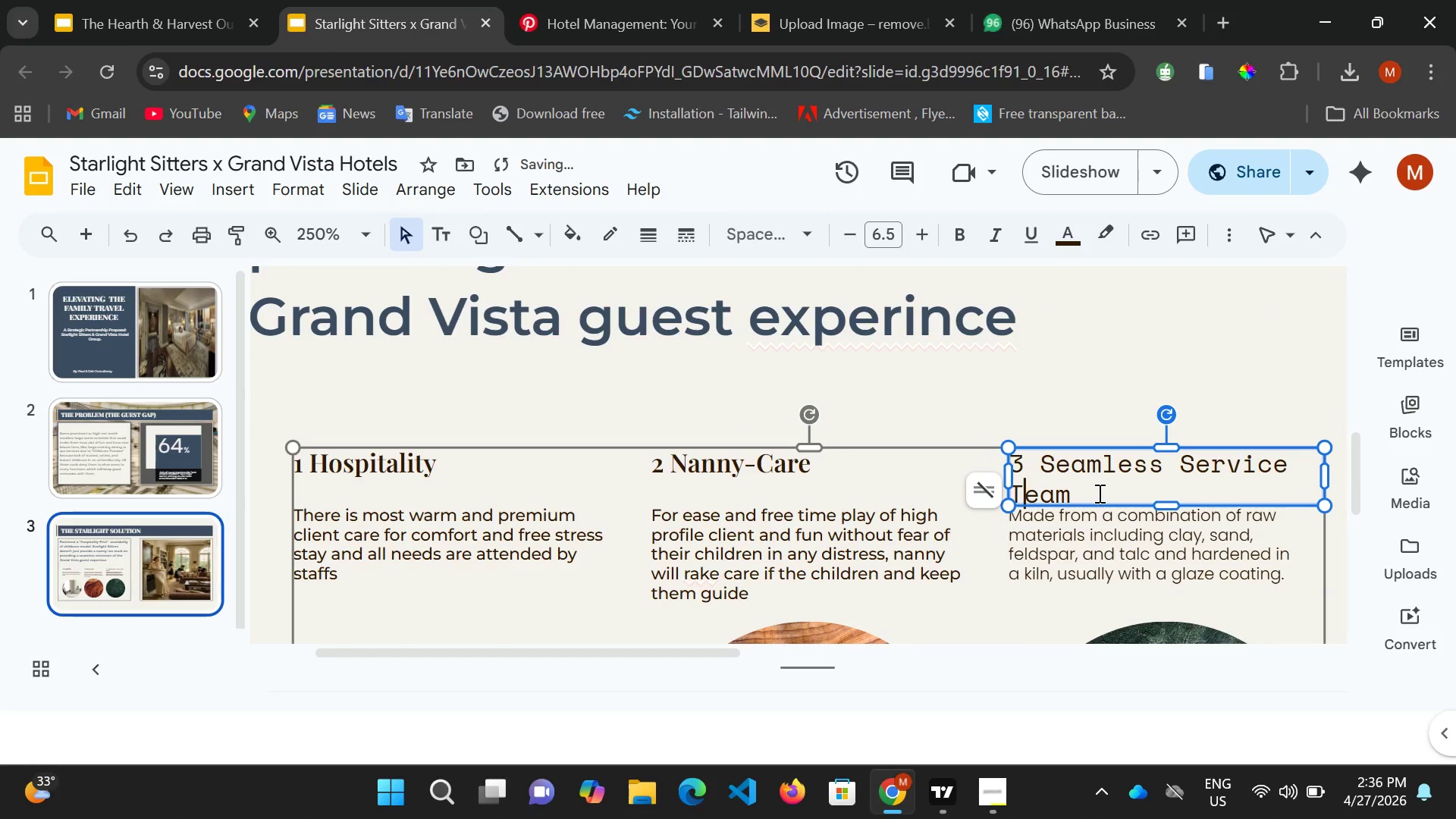 
key(Control+ControlLeft)
 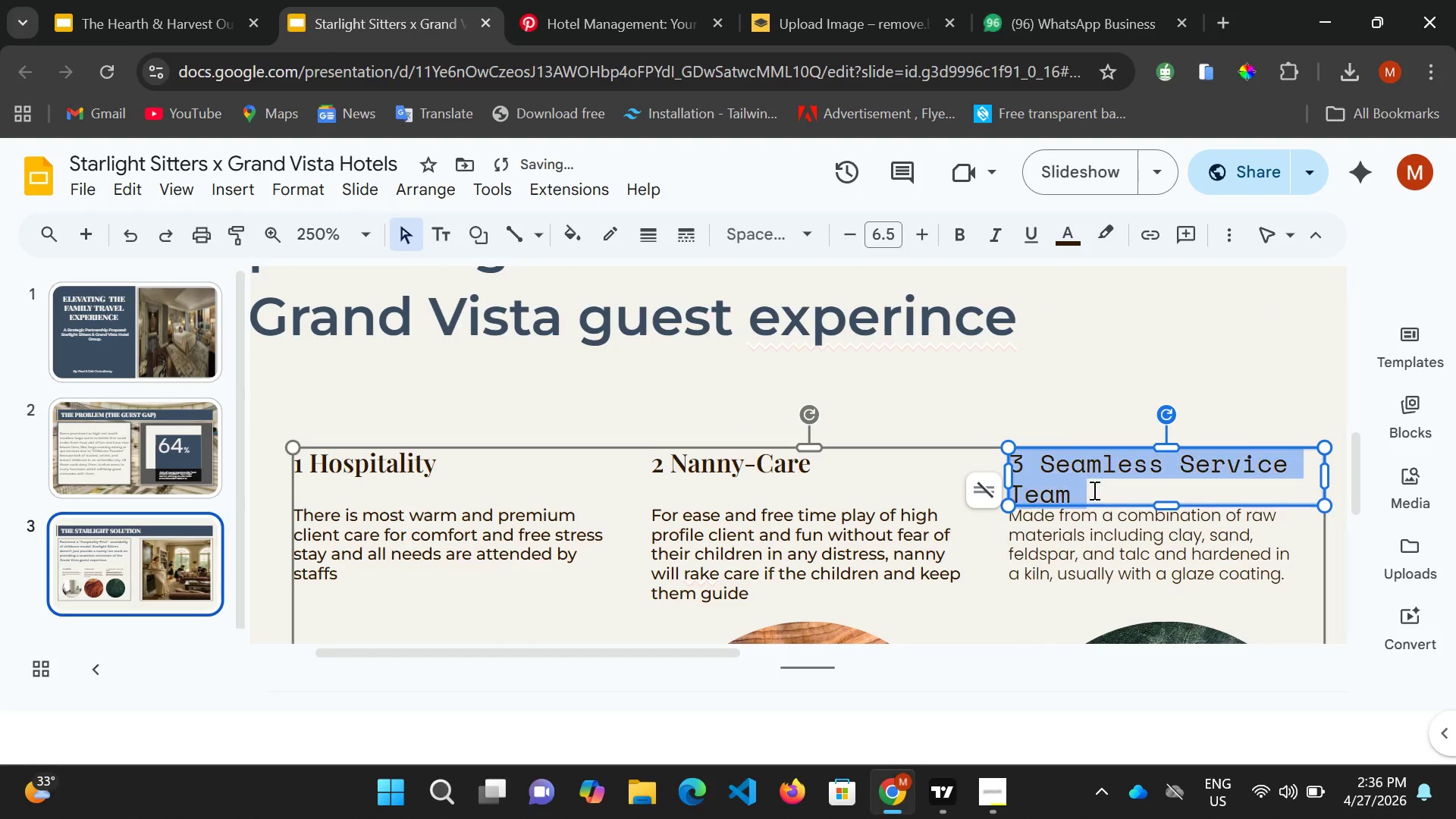 
key(Control+A)
 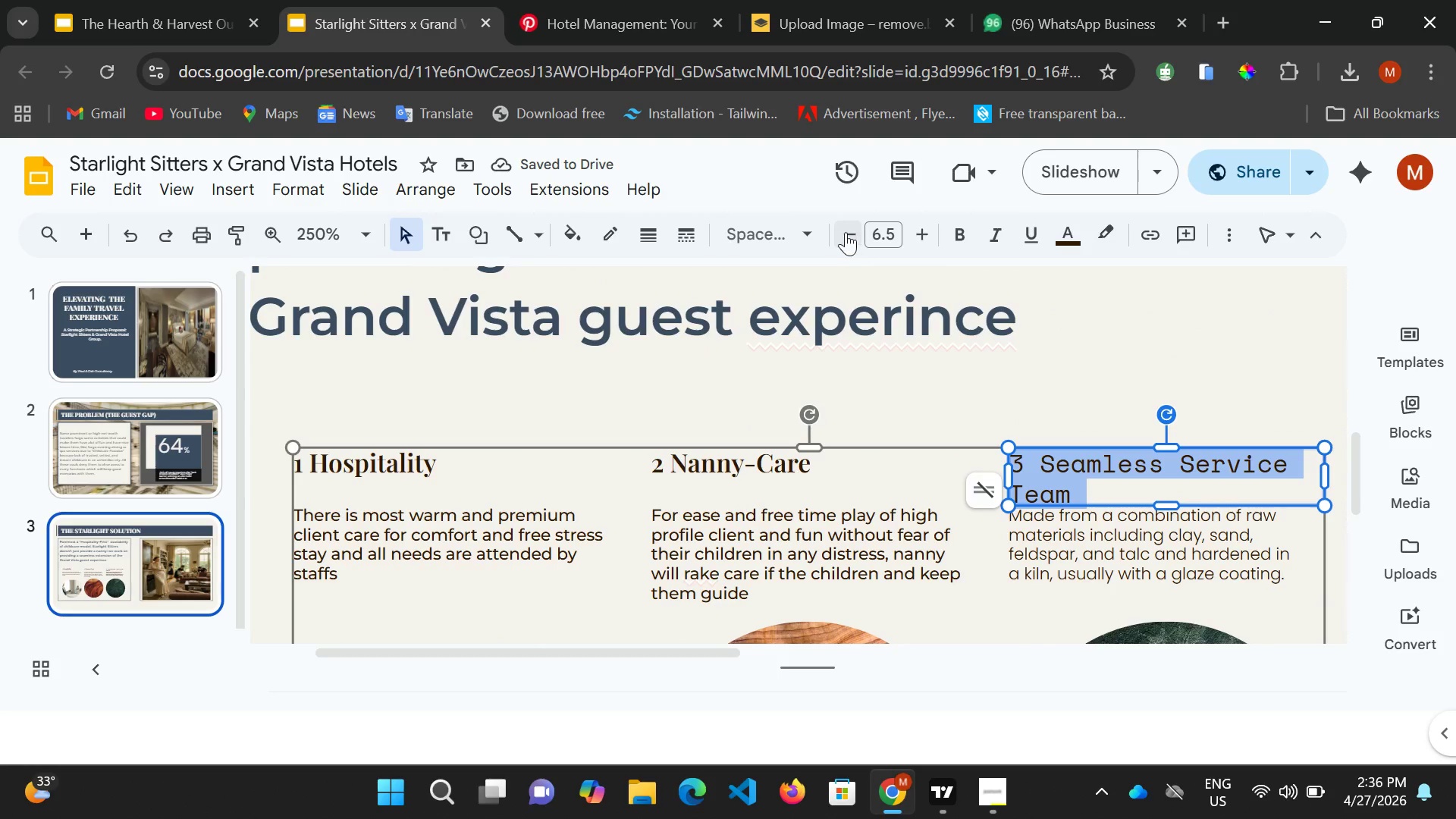 
left_click([846, 232])
 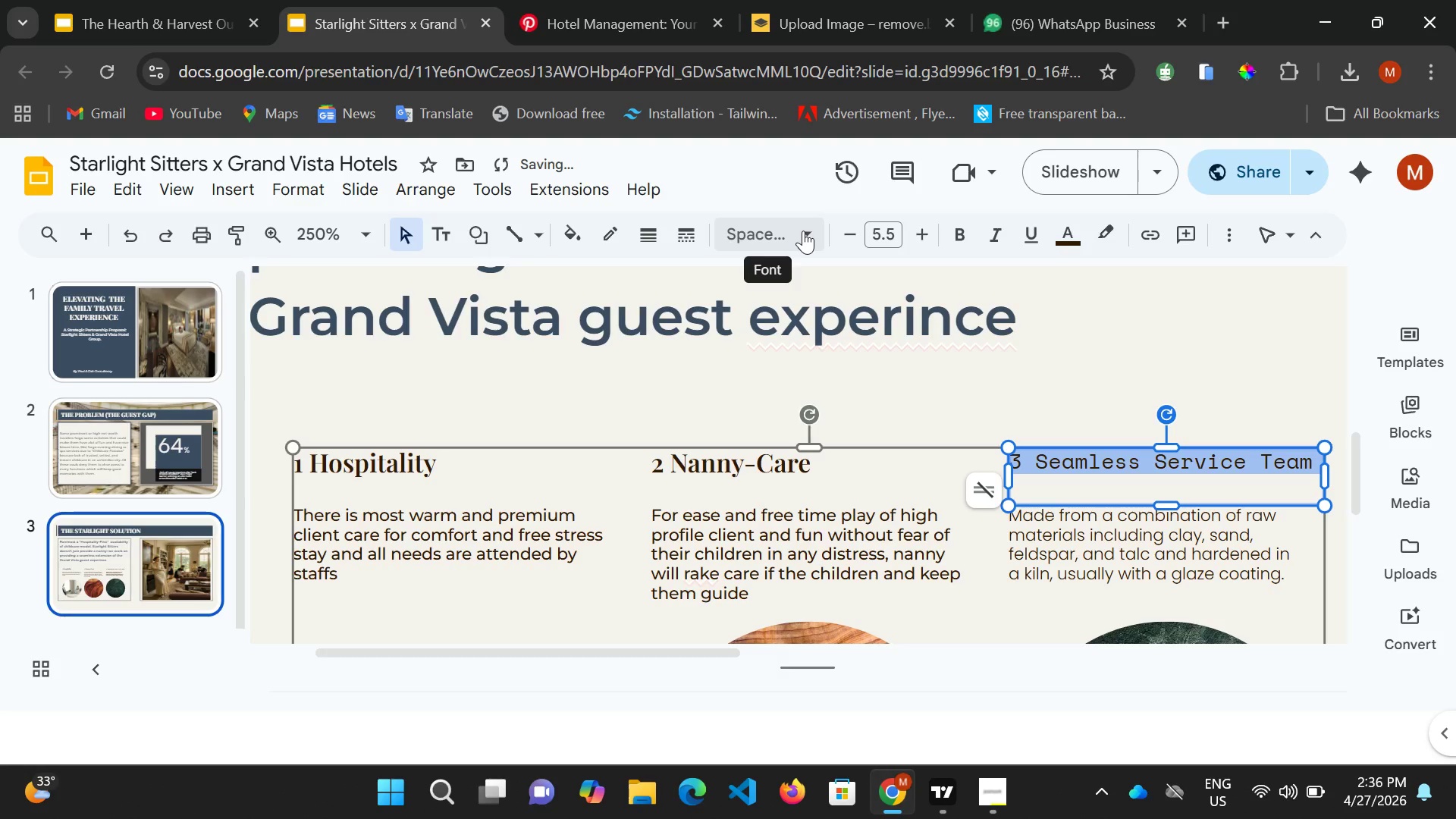 
left_click([803, 231])
 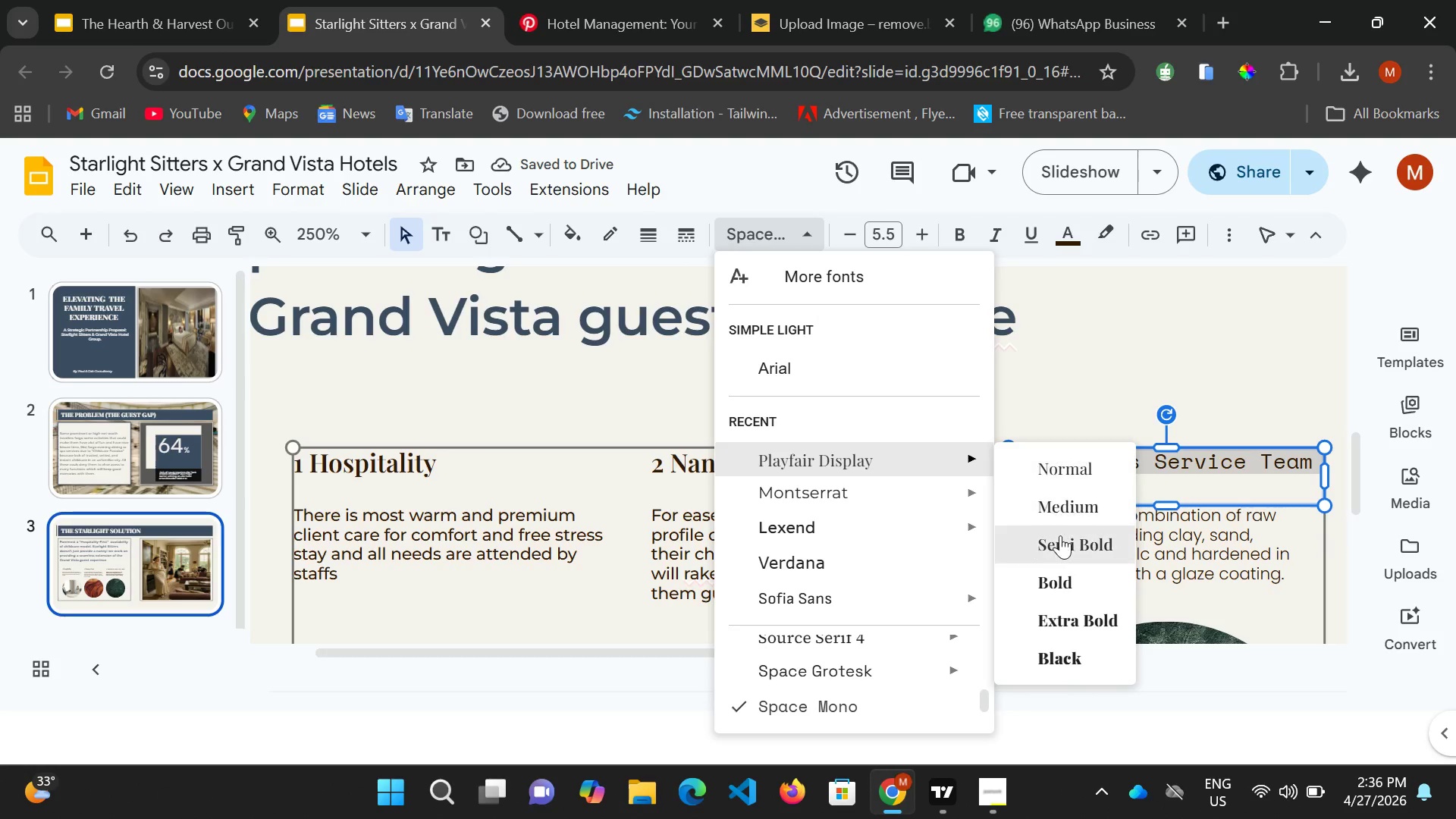 
left_click([1061, 542])
 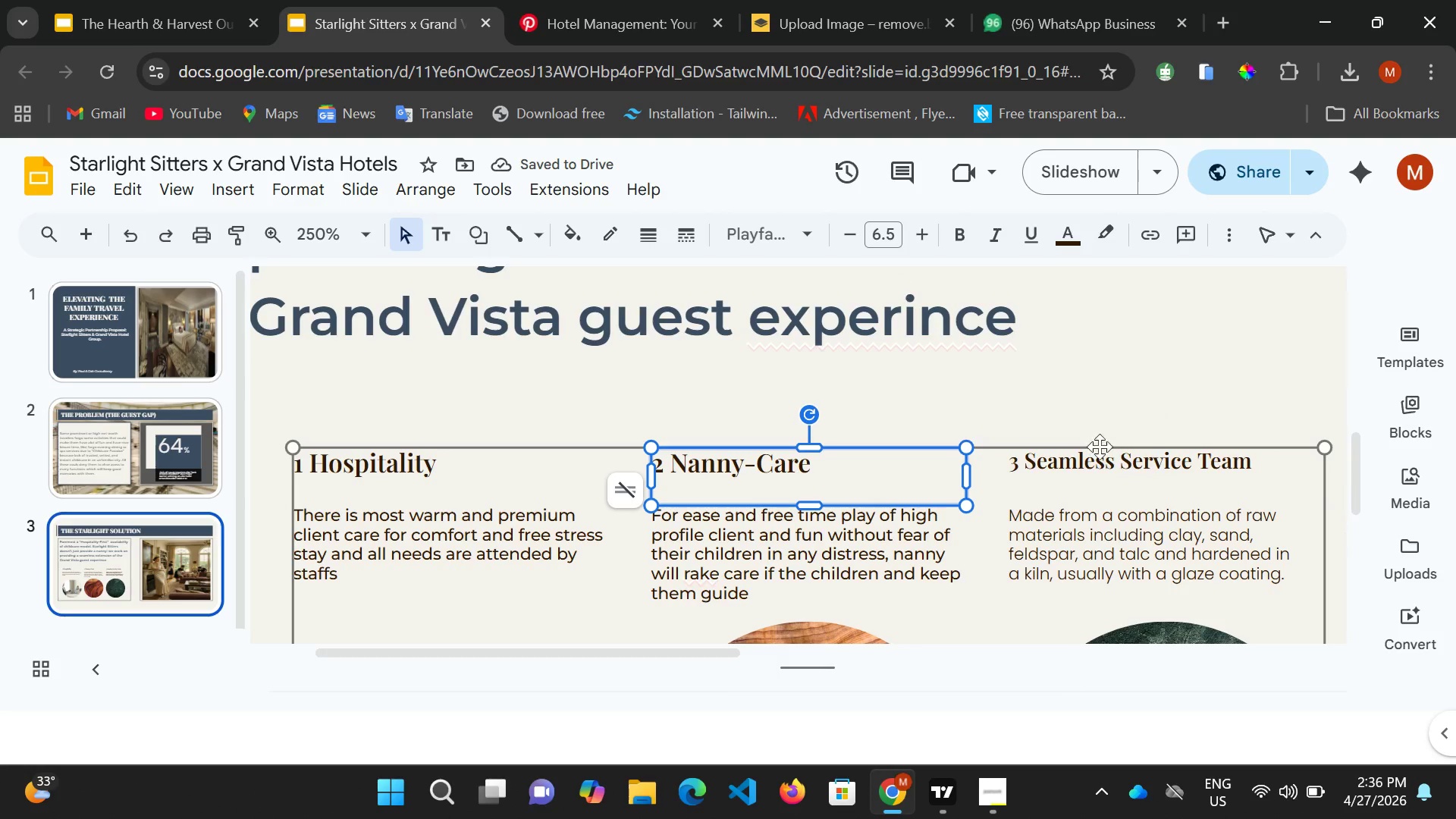 
left_click([1107, 465])
 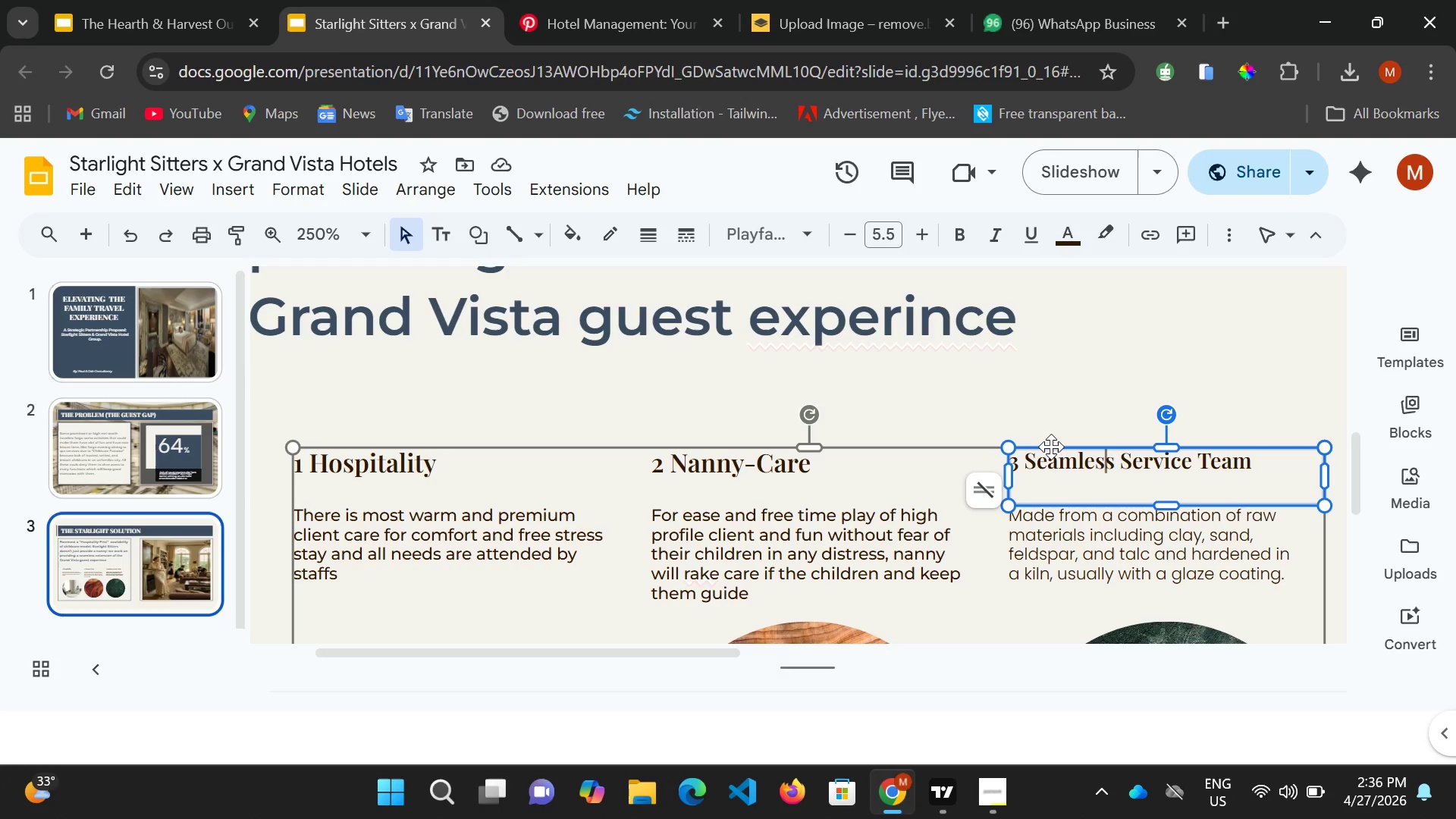 
key(Control+A)
 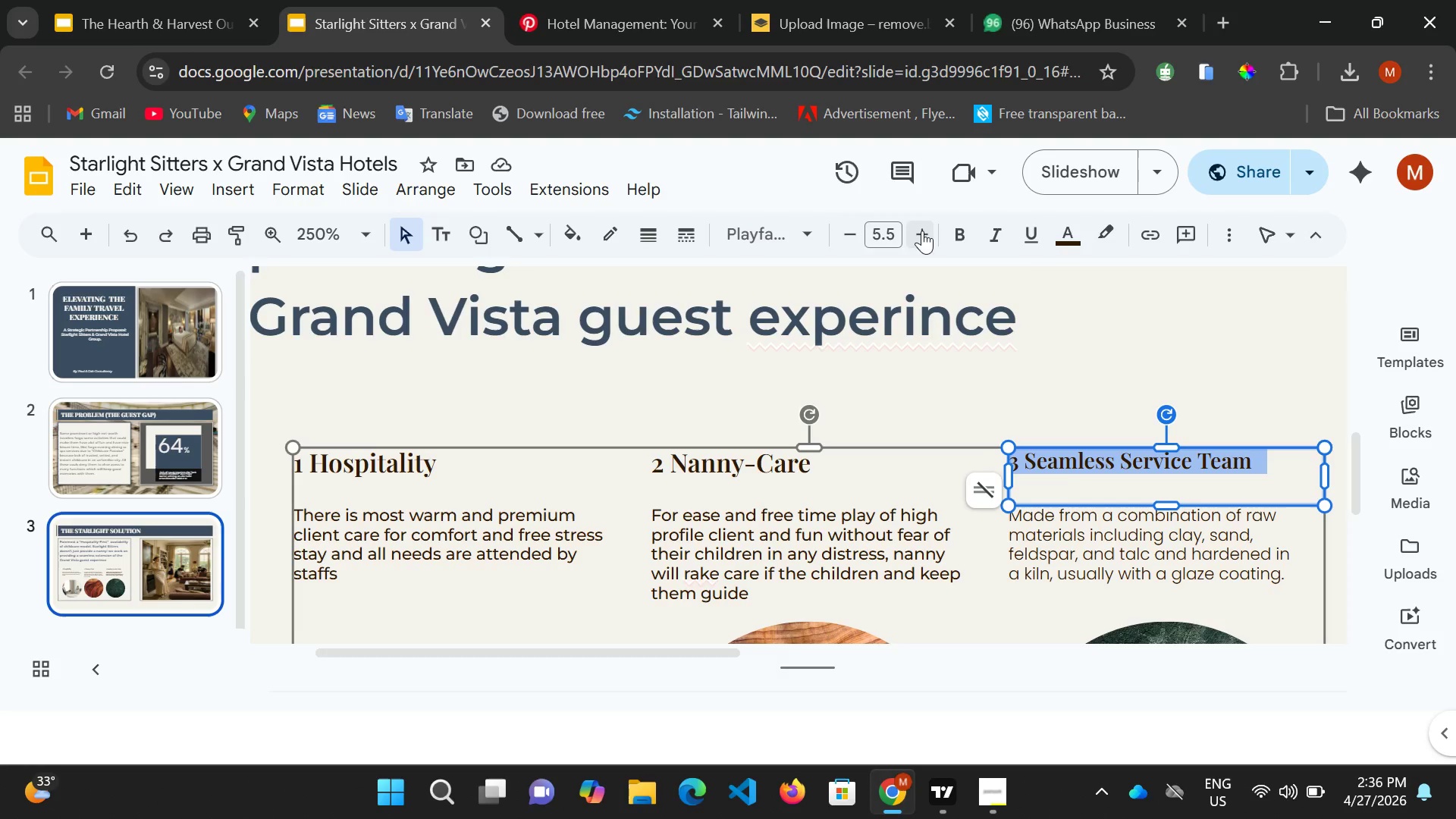 
left_click([922, 231])
 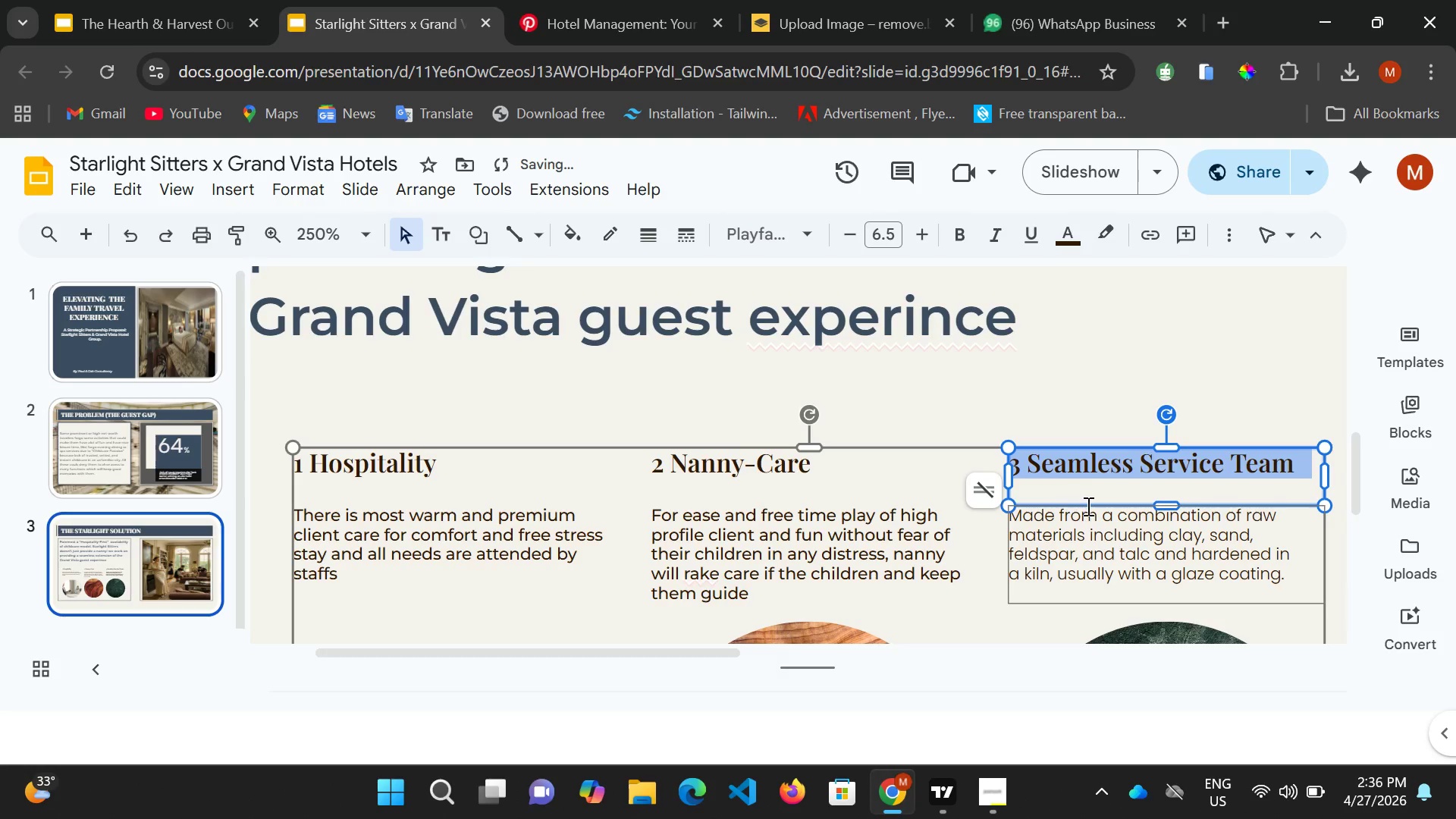 
scroll: coordinate [1093, 508], scroll_direction: down, amount: 1.0
 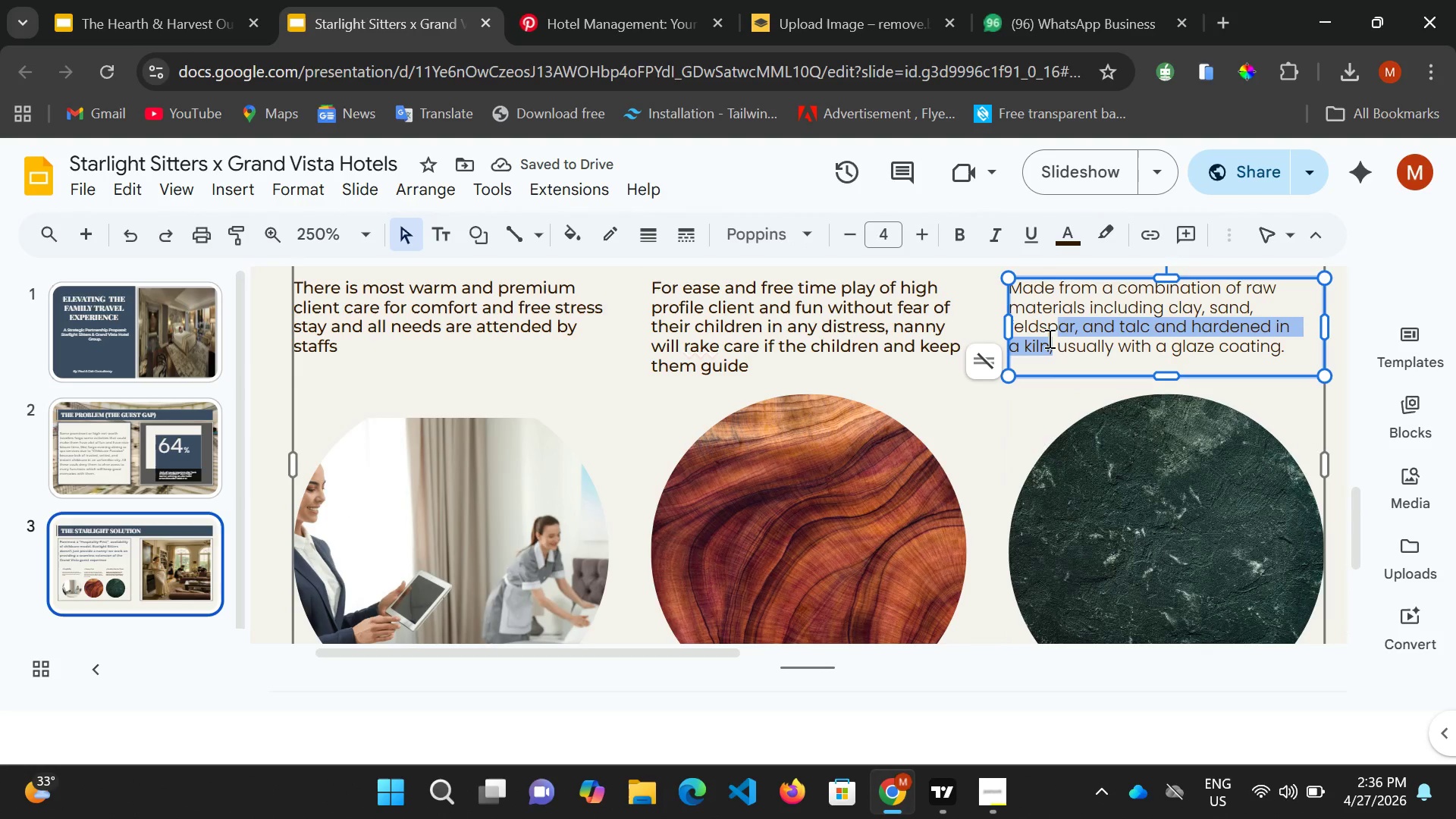 
key(Control+A)
 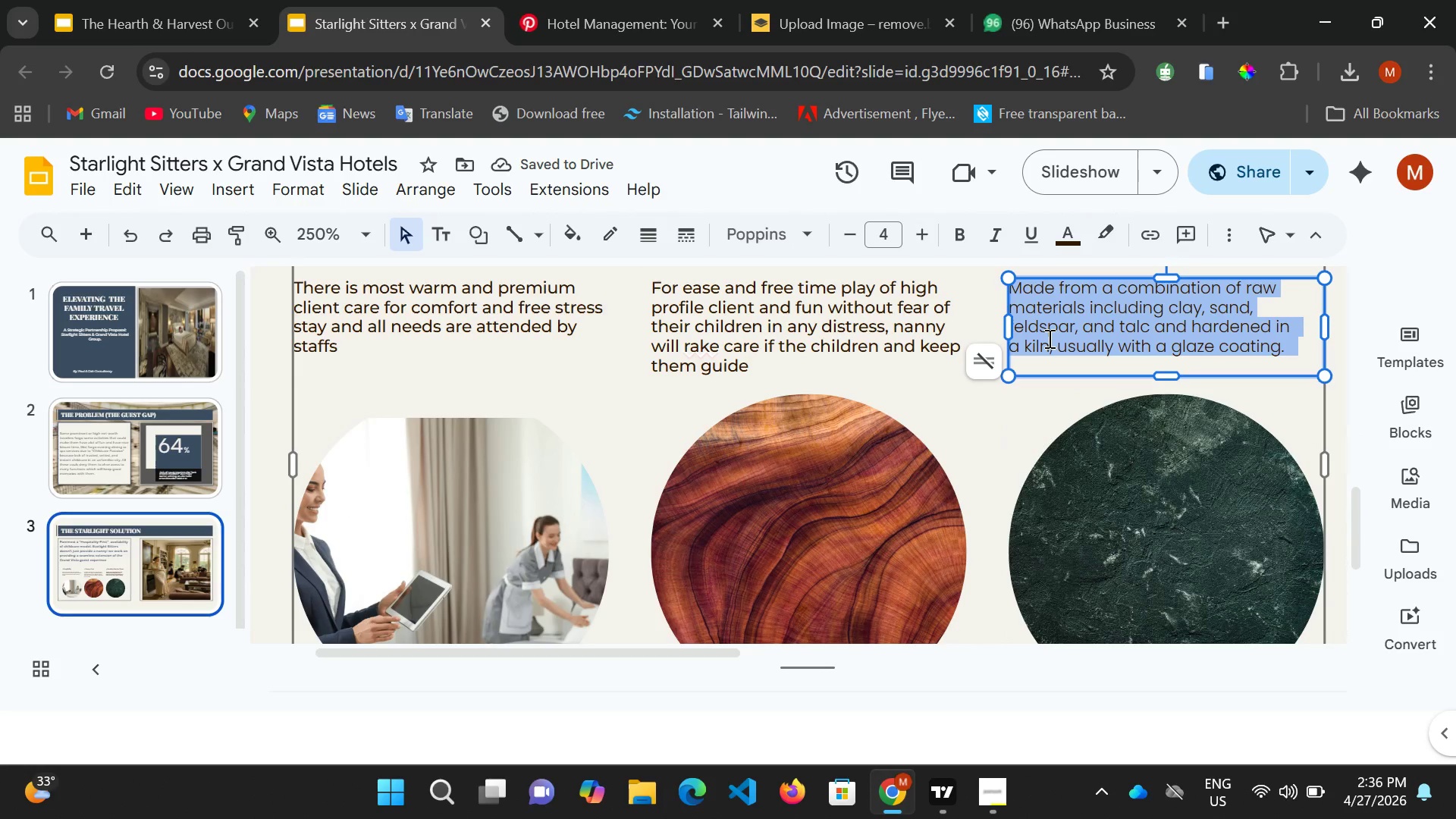 
key(Control+Shift+O)
 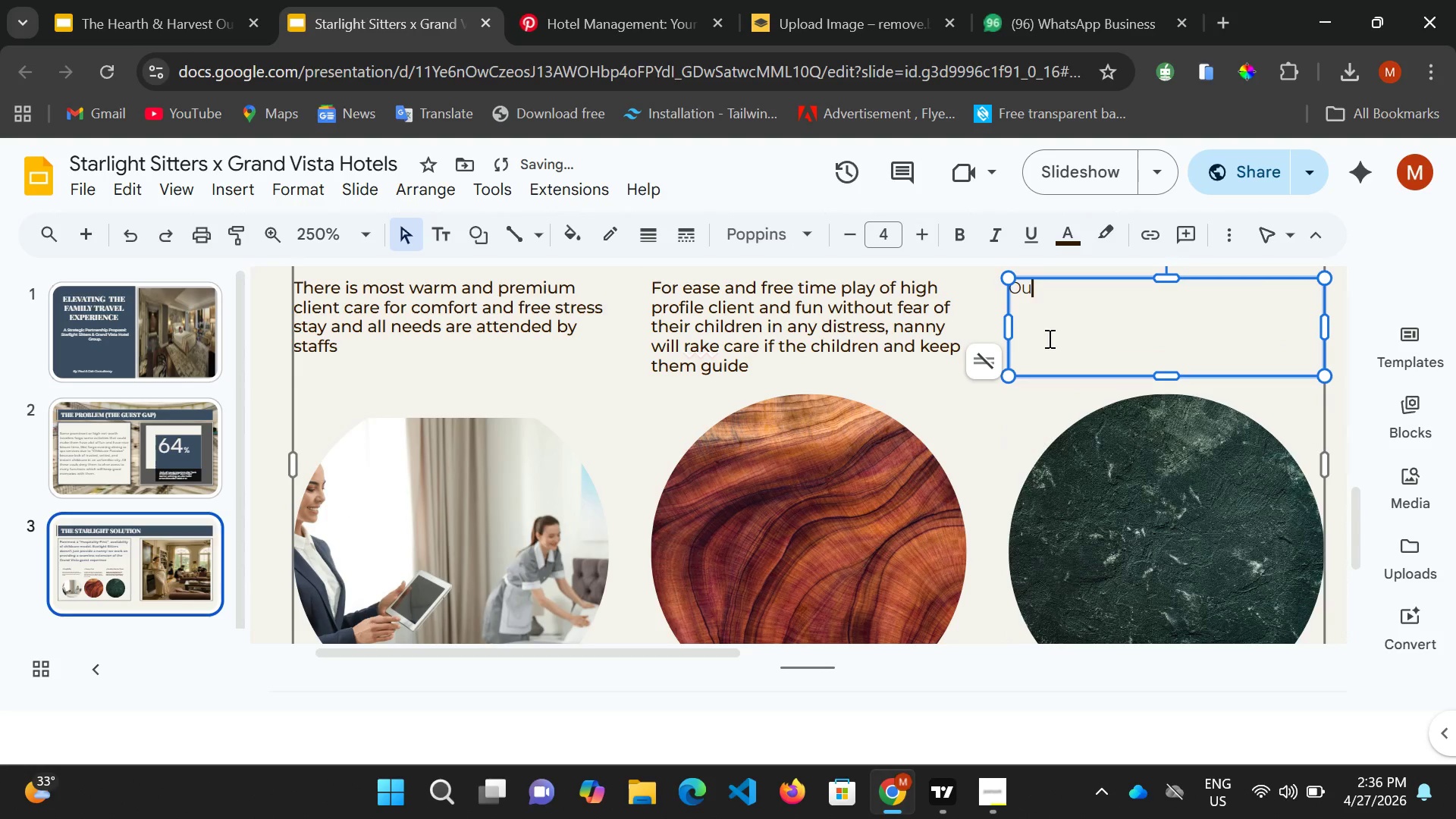 
type(ur team  are readily grounded to sr)
key(Backspace)
type(erve each department in the hotel and givr the l)
key(Backspace)
type(cleint premium service and keep them on track)
 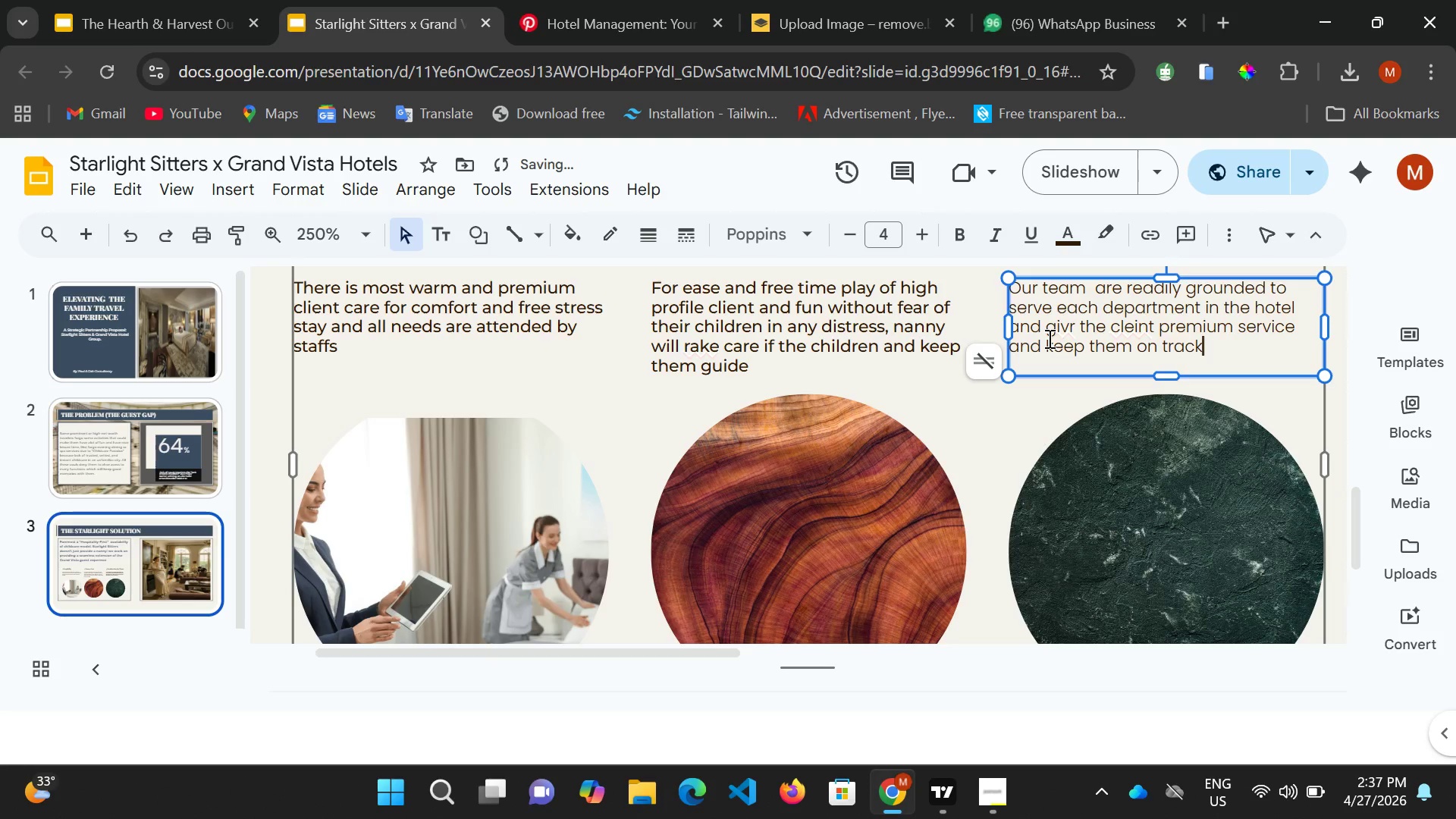 
scroll: coordinate [1048, 338], scroll_direction: up, amount: 1.0
 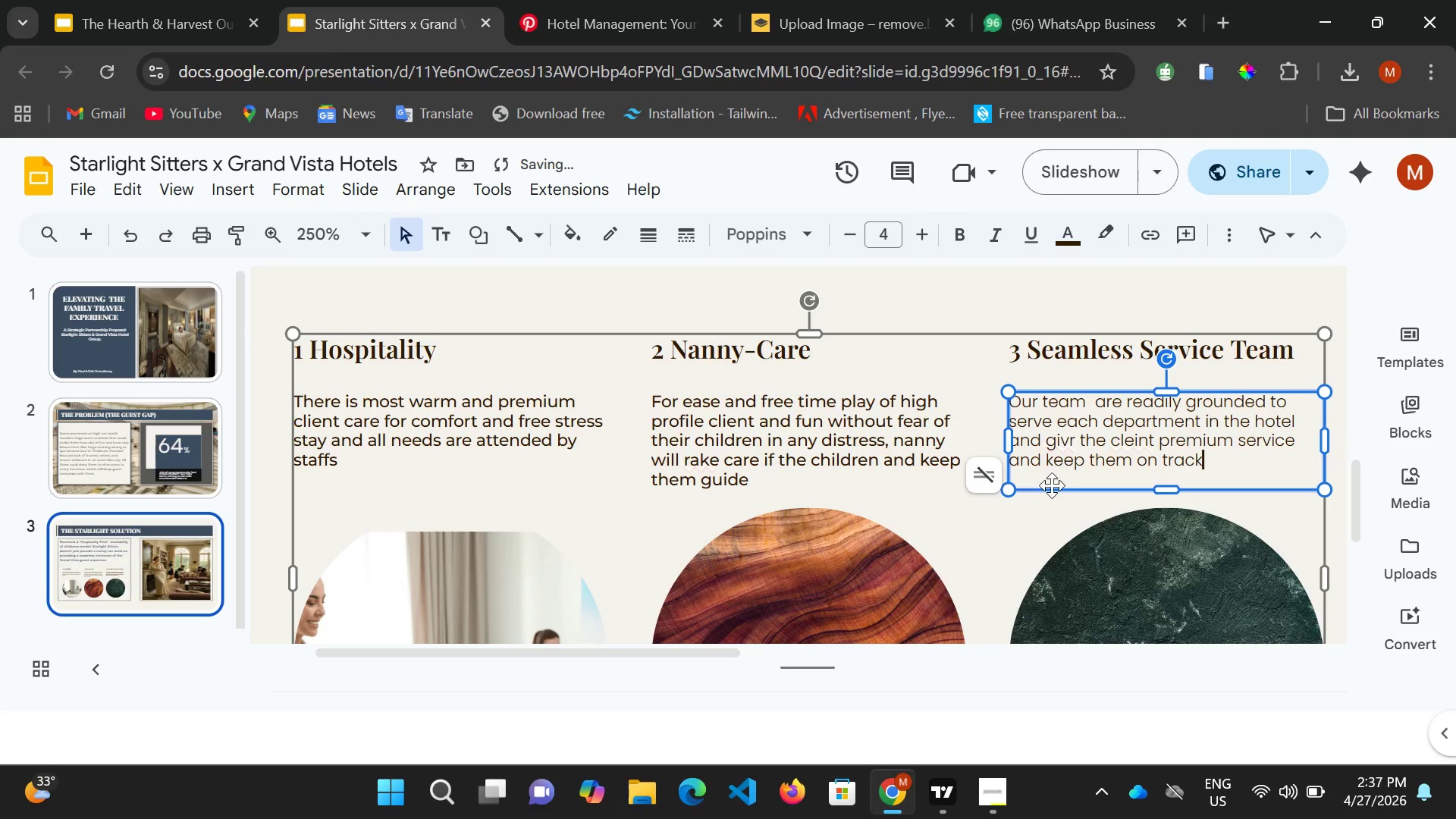 
scroll: coordinate [1015, 511], scroll_direction: down, amount: 2.0
 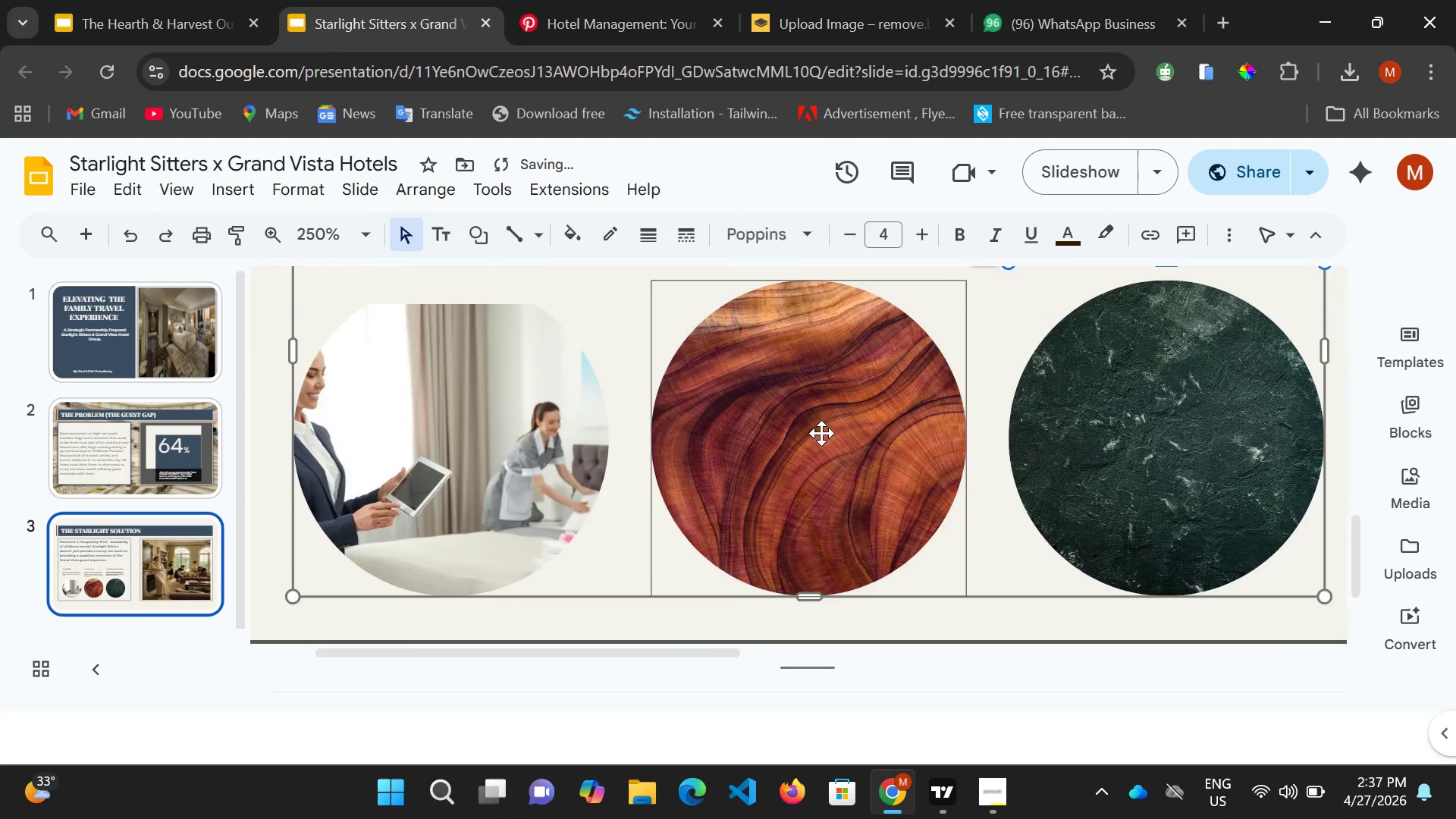 
left_click([821, 433])
 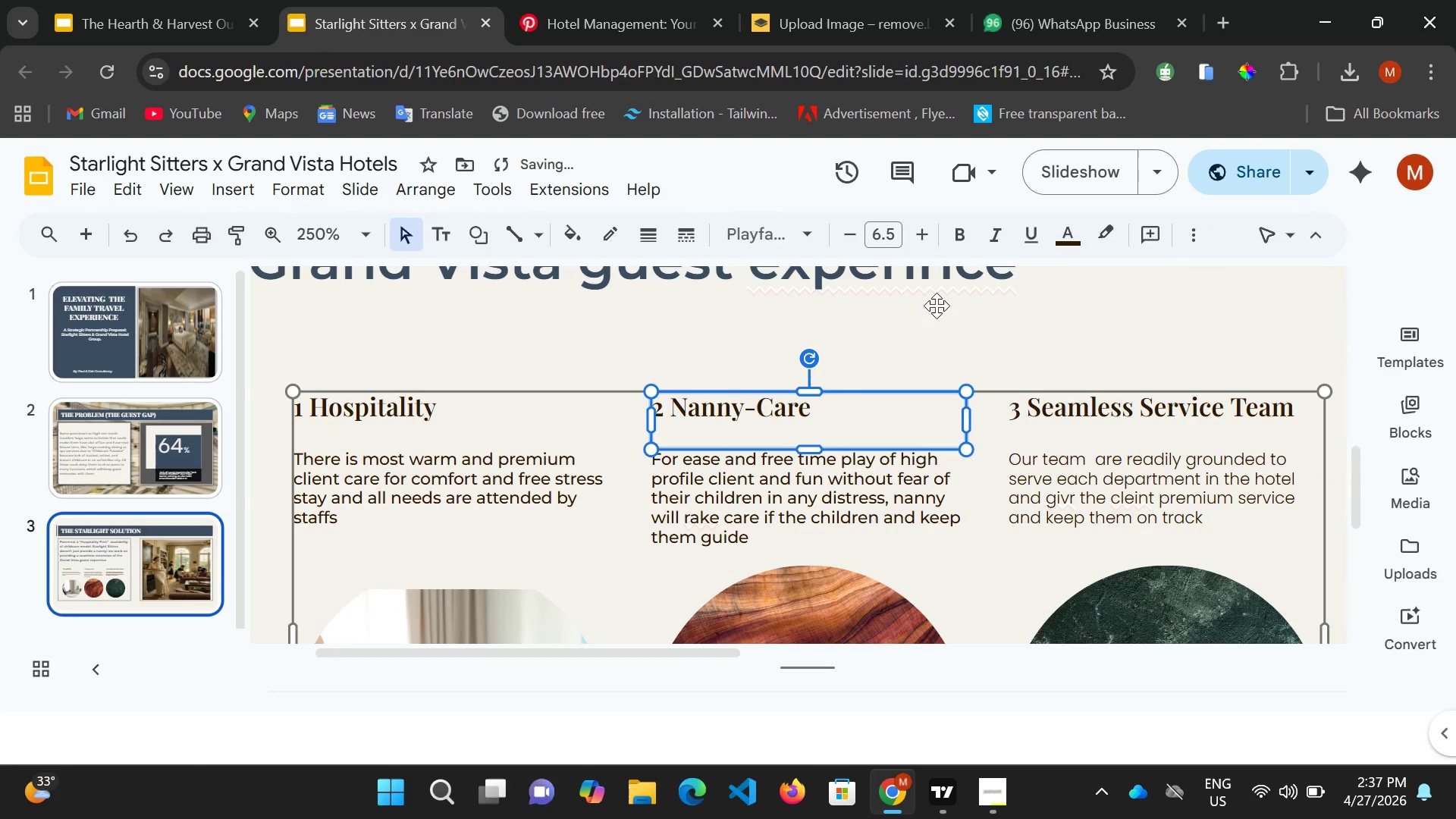 
scroll: coordinate [1034, 374], scroll_direction: down, amount: 2.0
 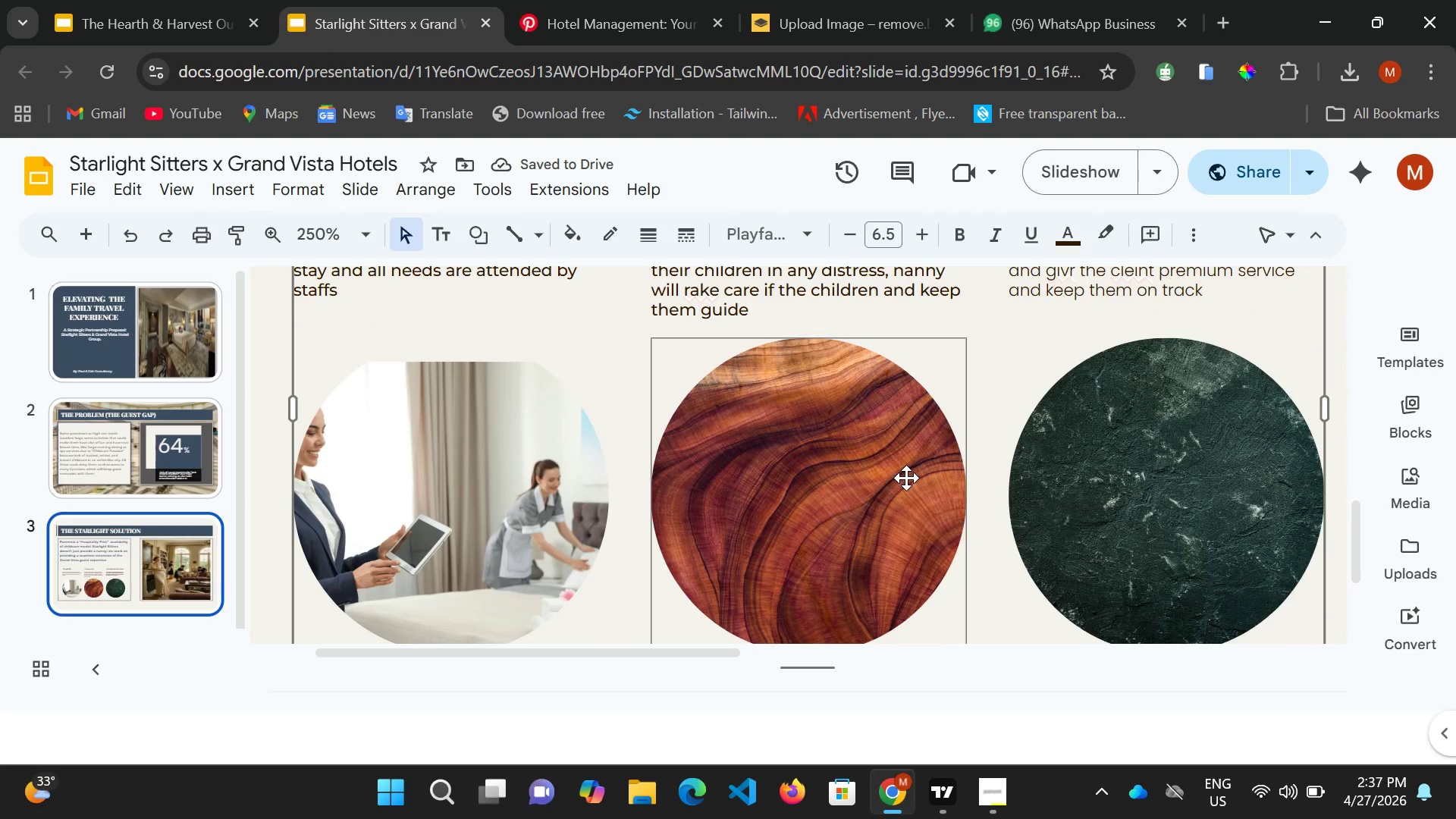 
left_click([906, 478])
 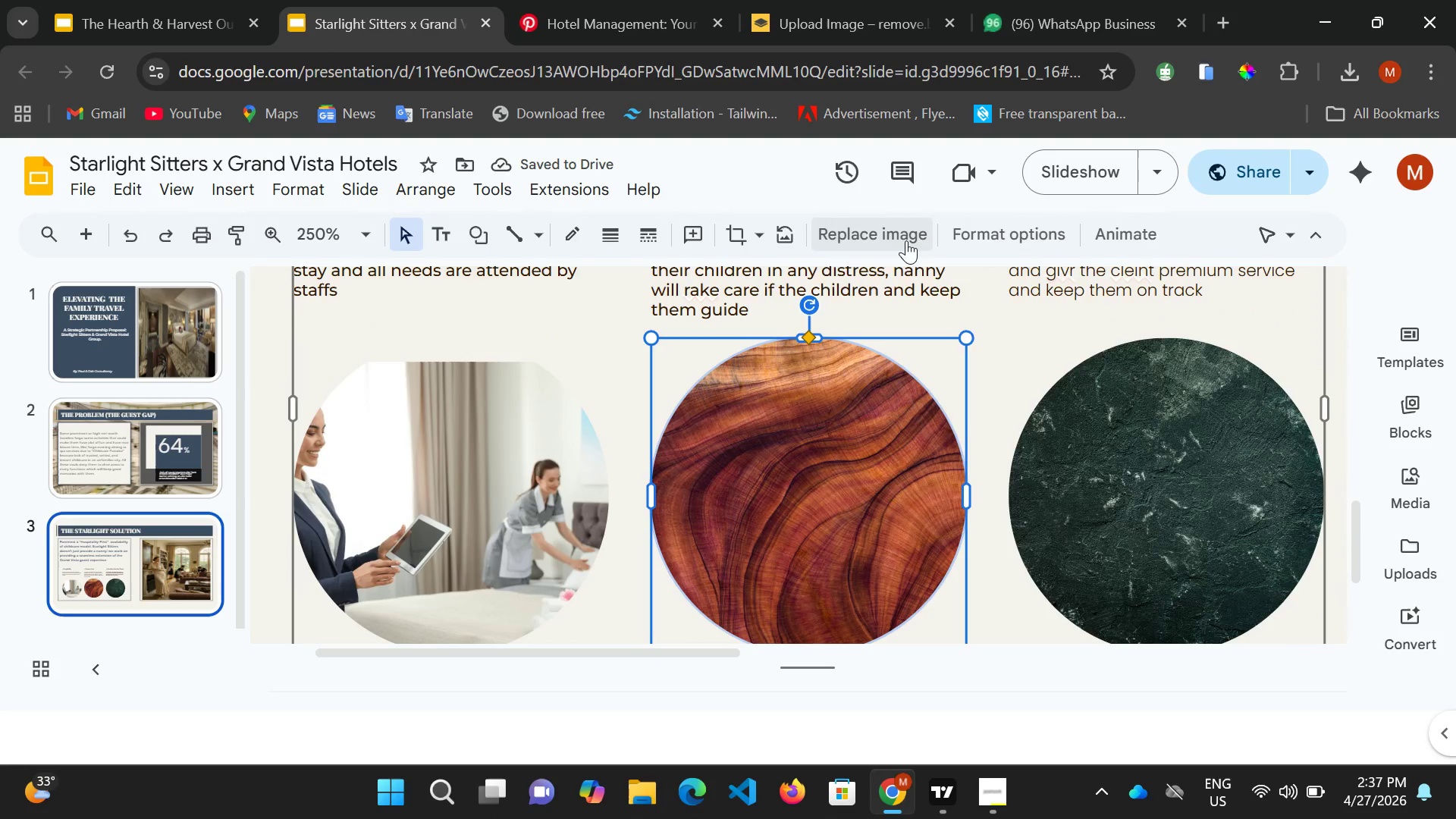 
left_click([906, 240])
 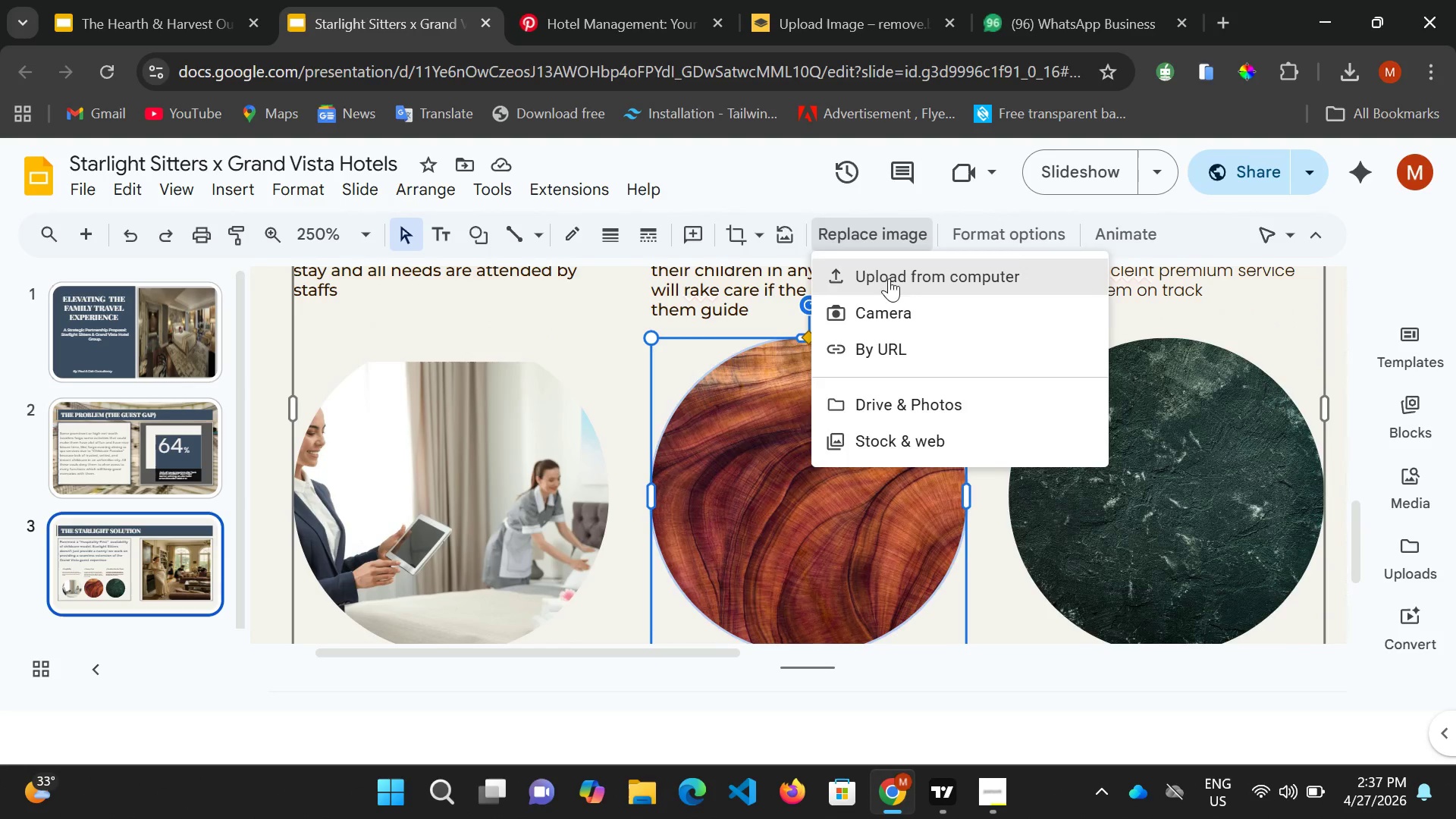 
left_click([890, 278])
 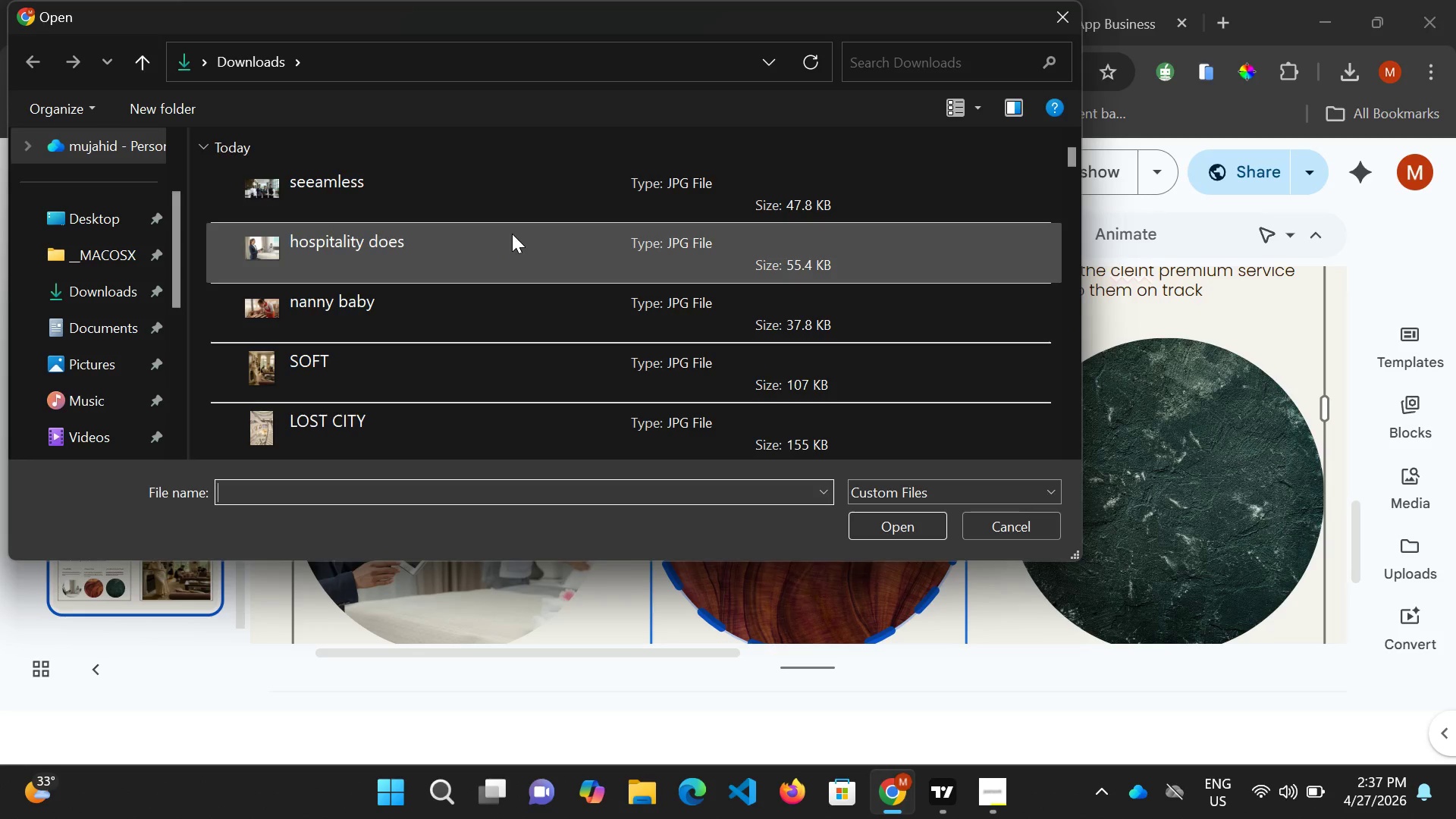 
left_click([488, 303])
 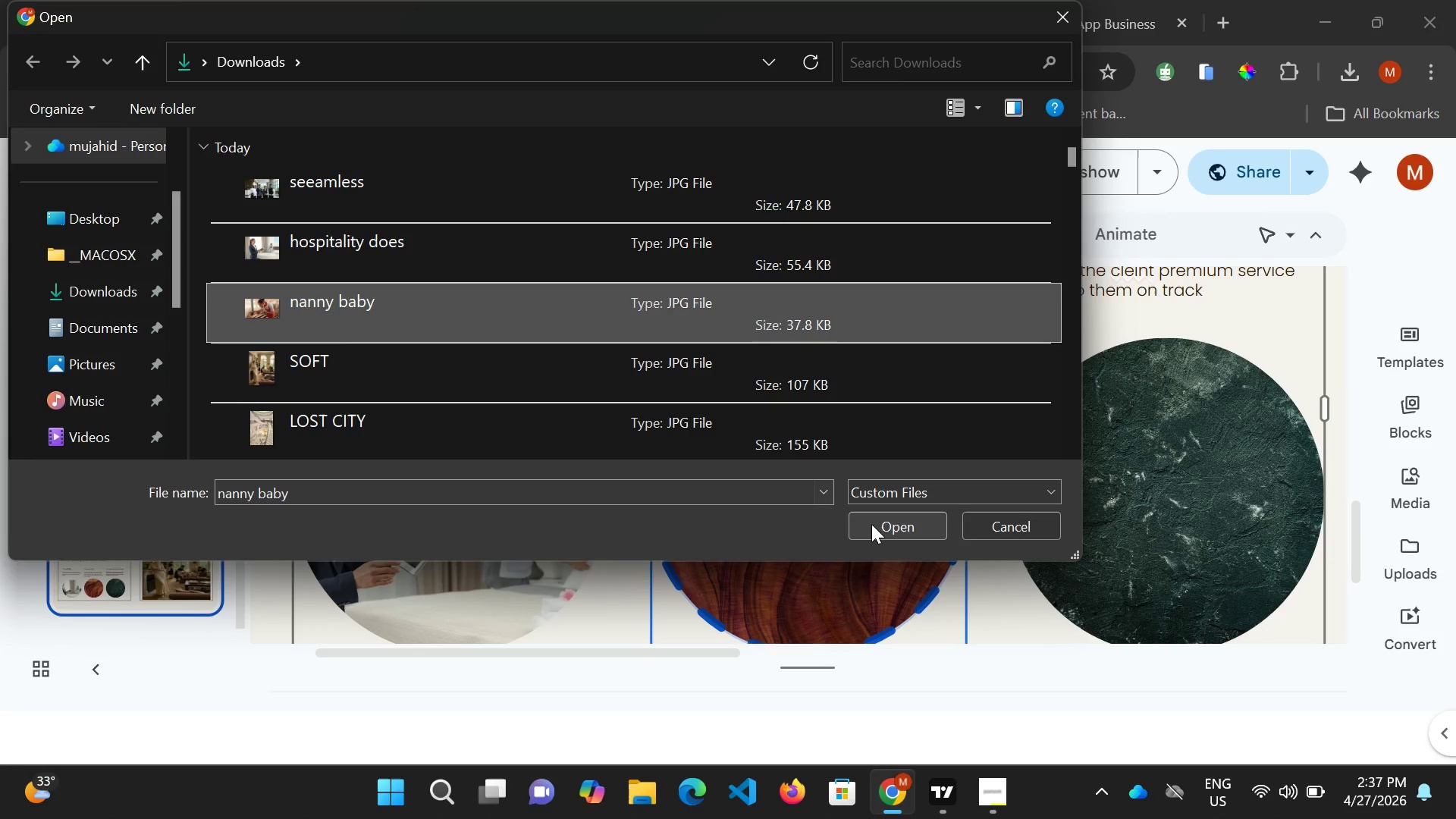 
left_click([871, 524])
 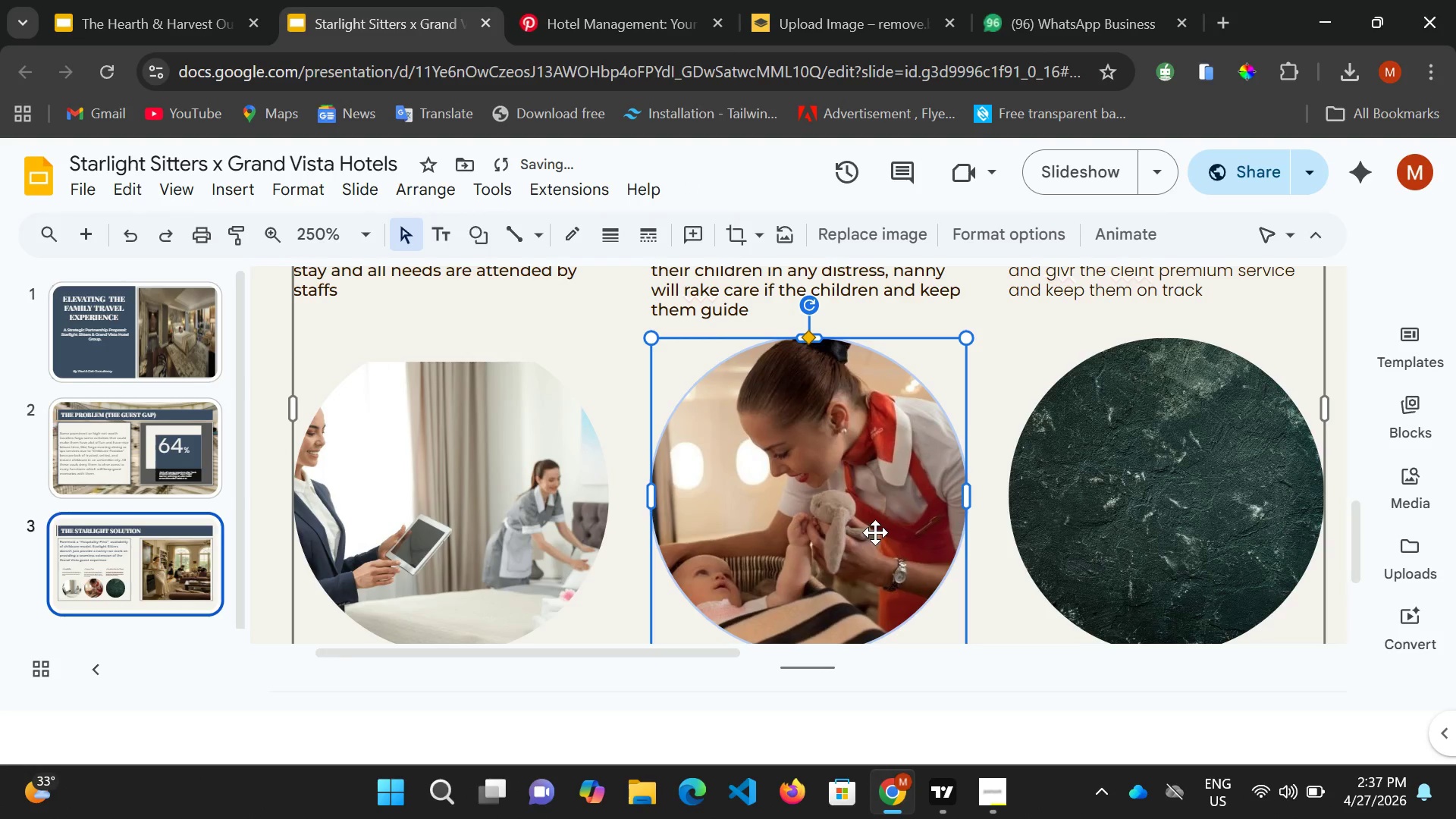 
left_click([854, 516])
 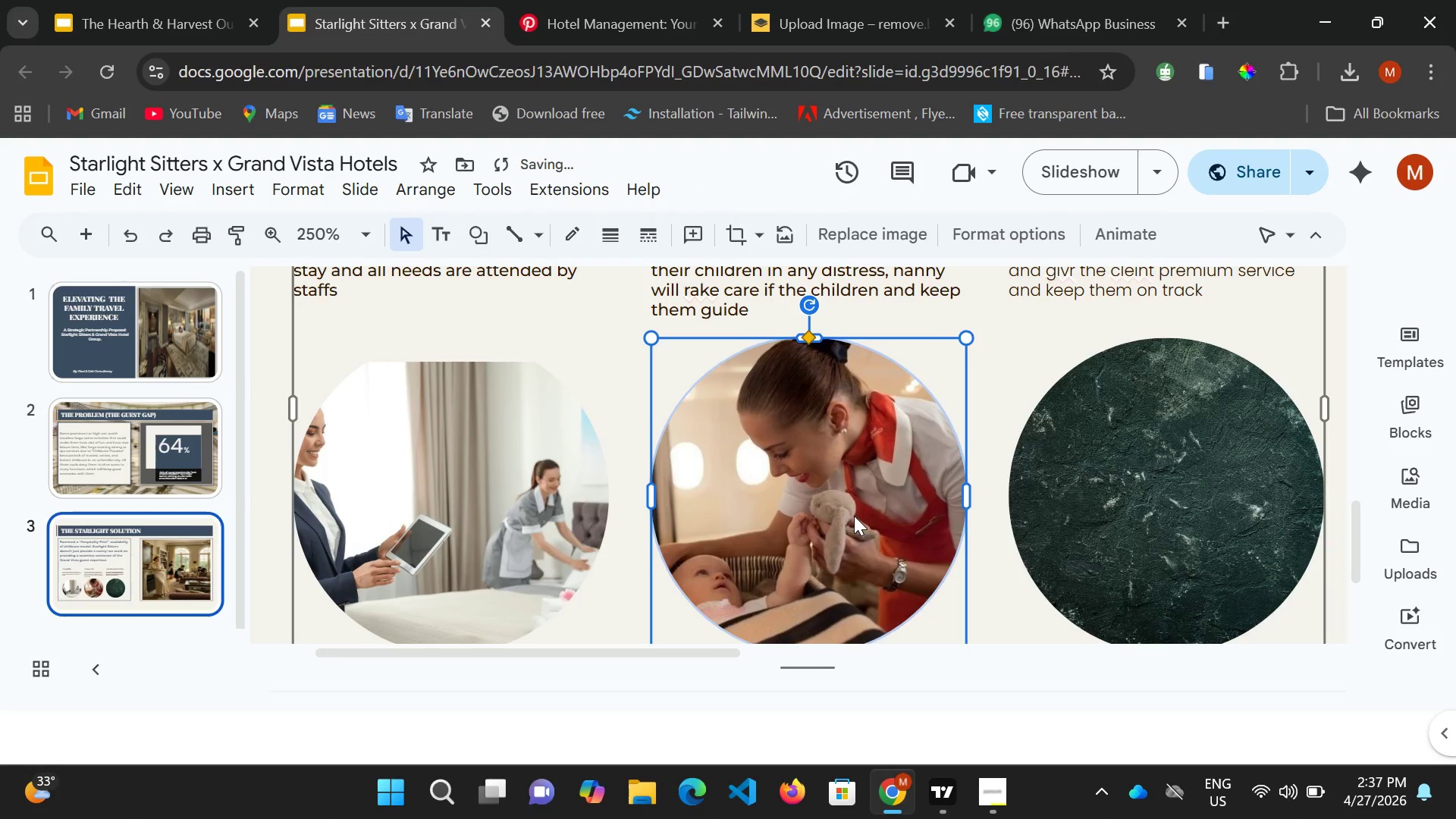 
double_click([854, 516])
 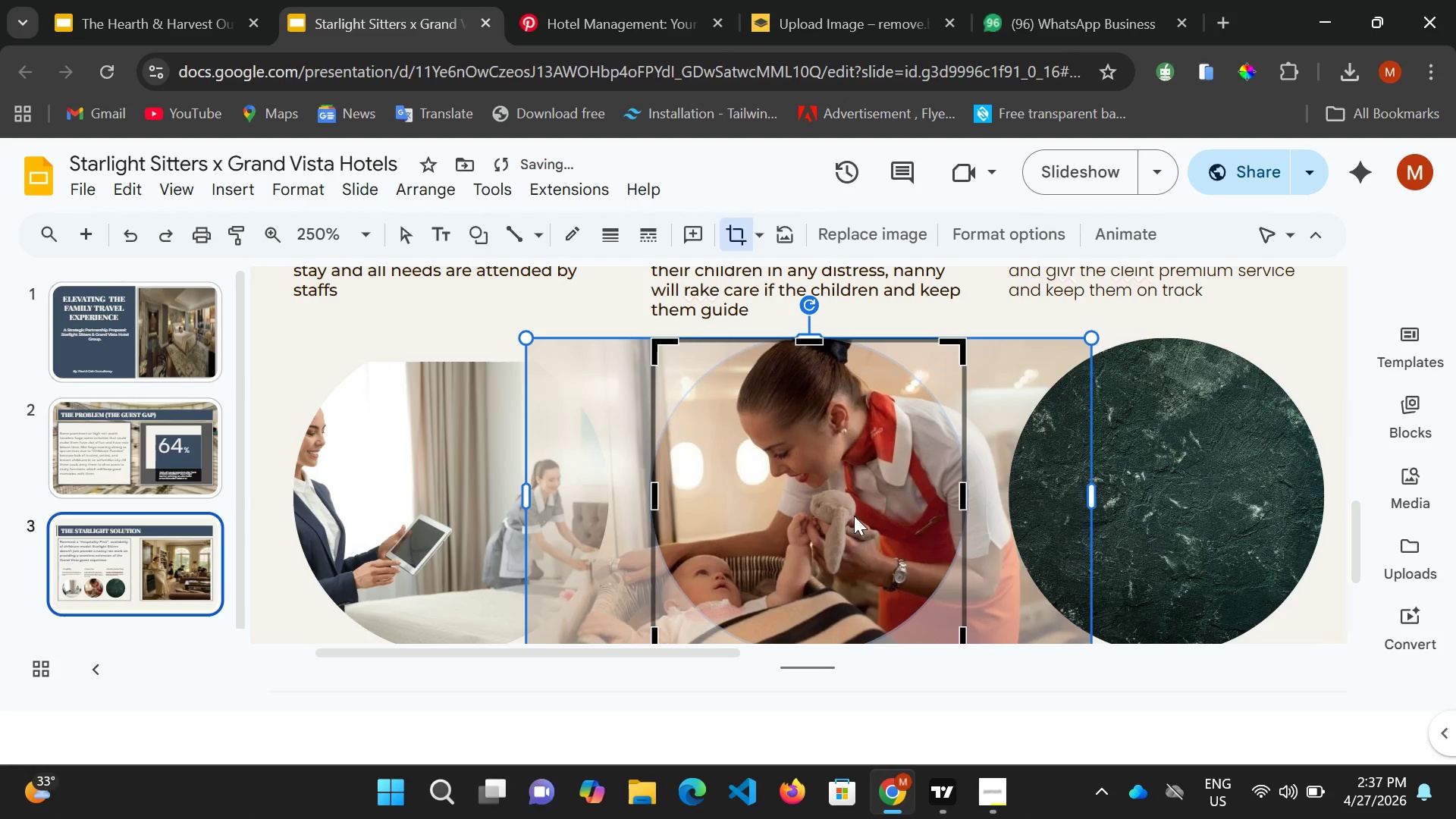 
left_click_drag(start_coordinate=[854, 516], to_coordinate=[873, 504])
 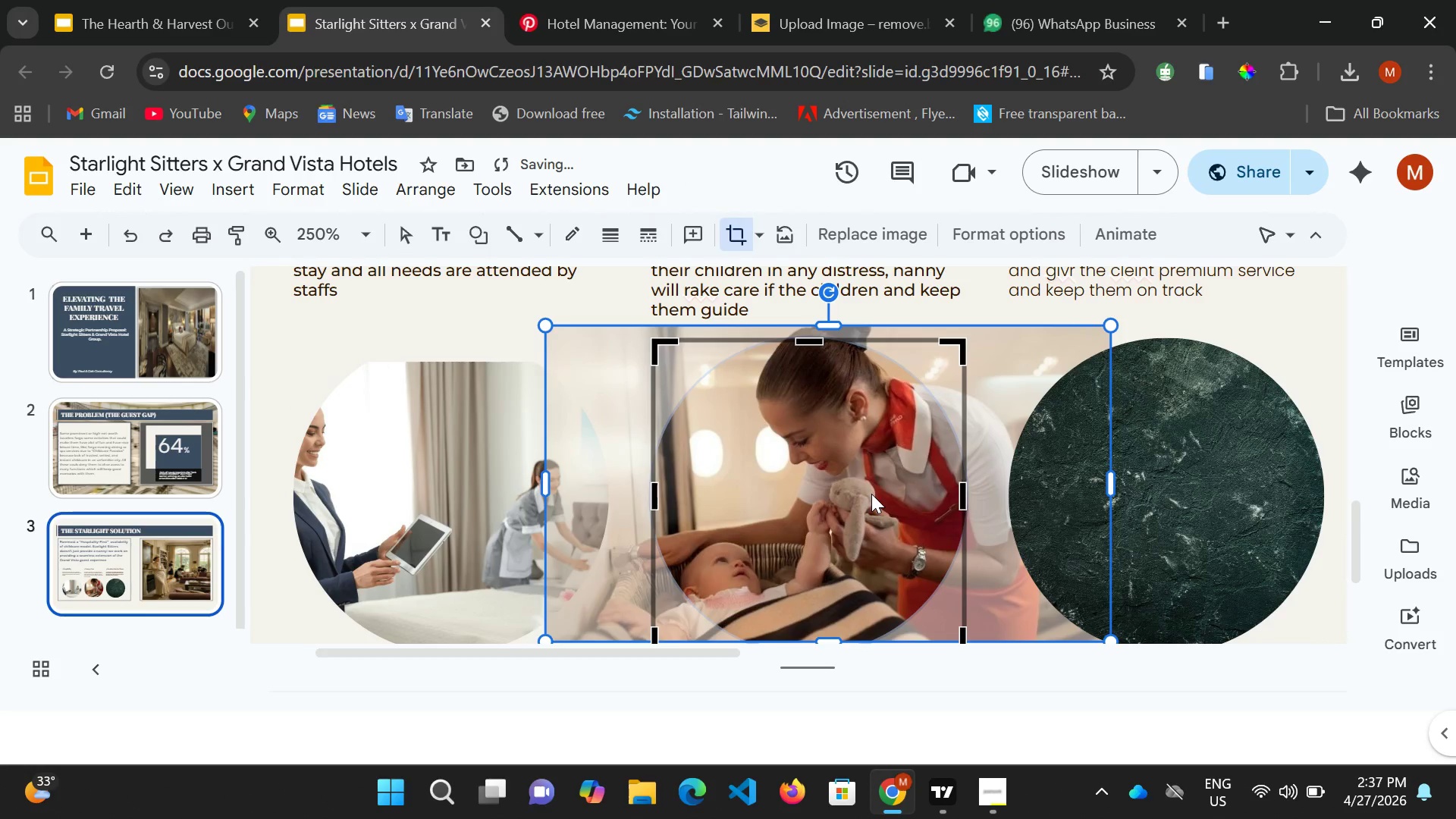 
left_click_drag(start_coordinate=[870, 495], to_coordinate=[871, 485])
 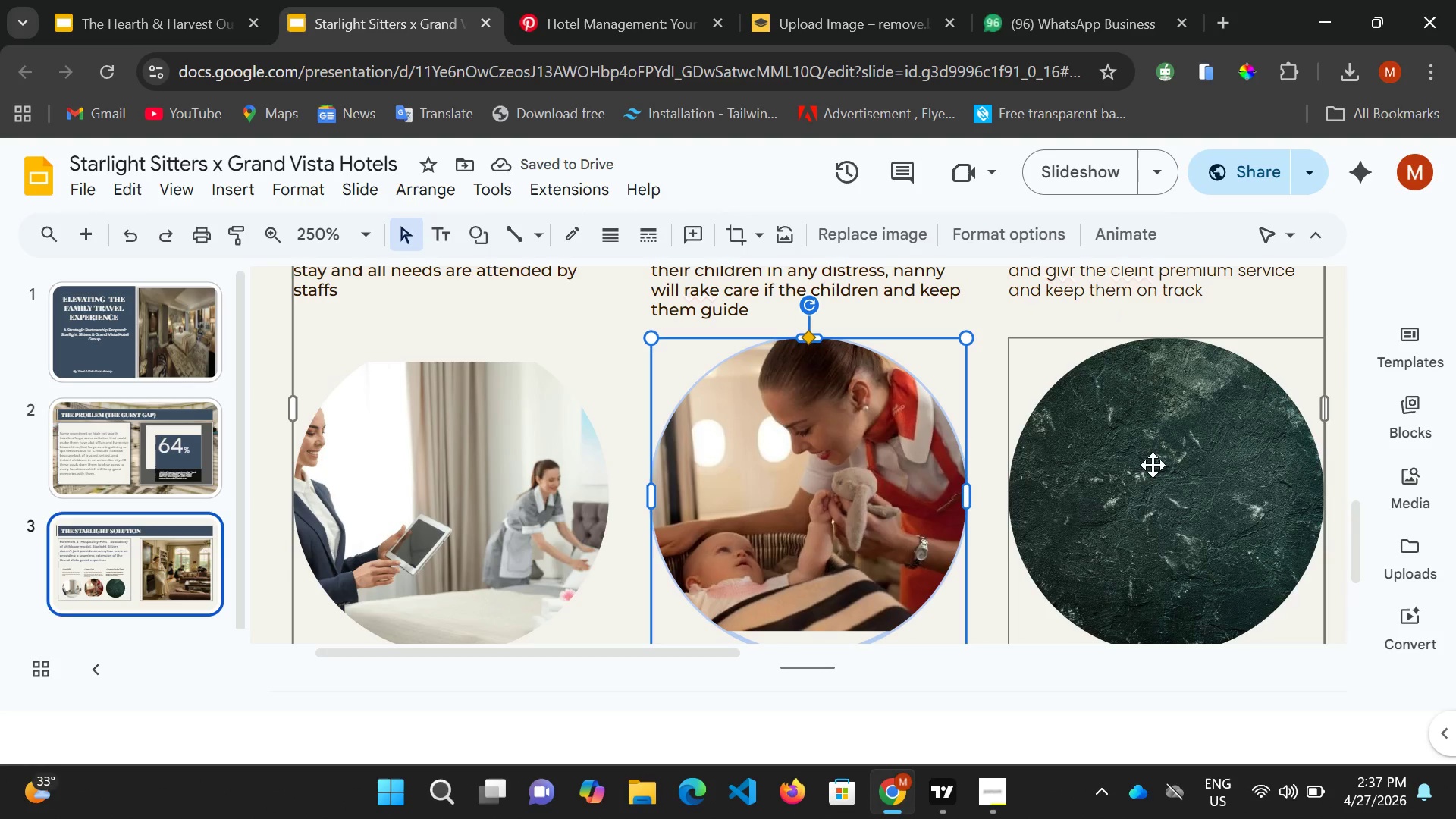 
wait(5.88)
 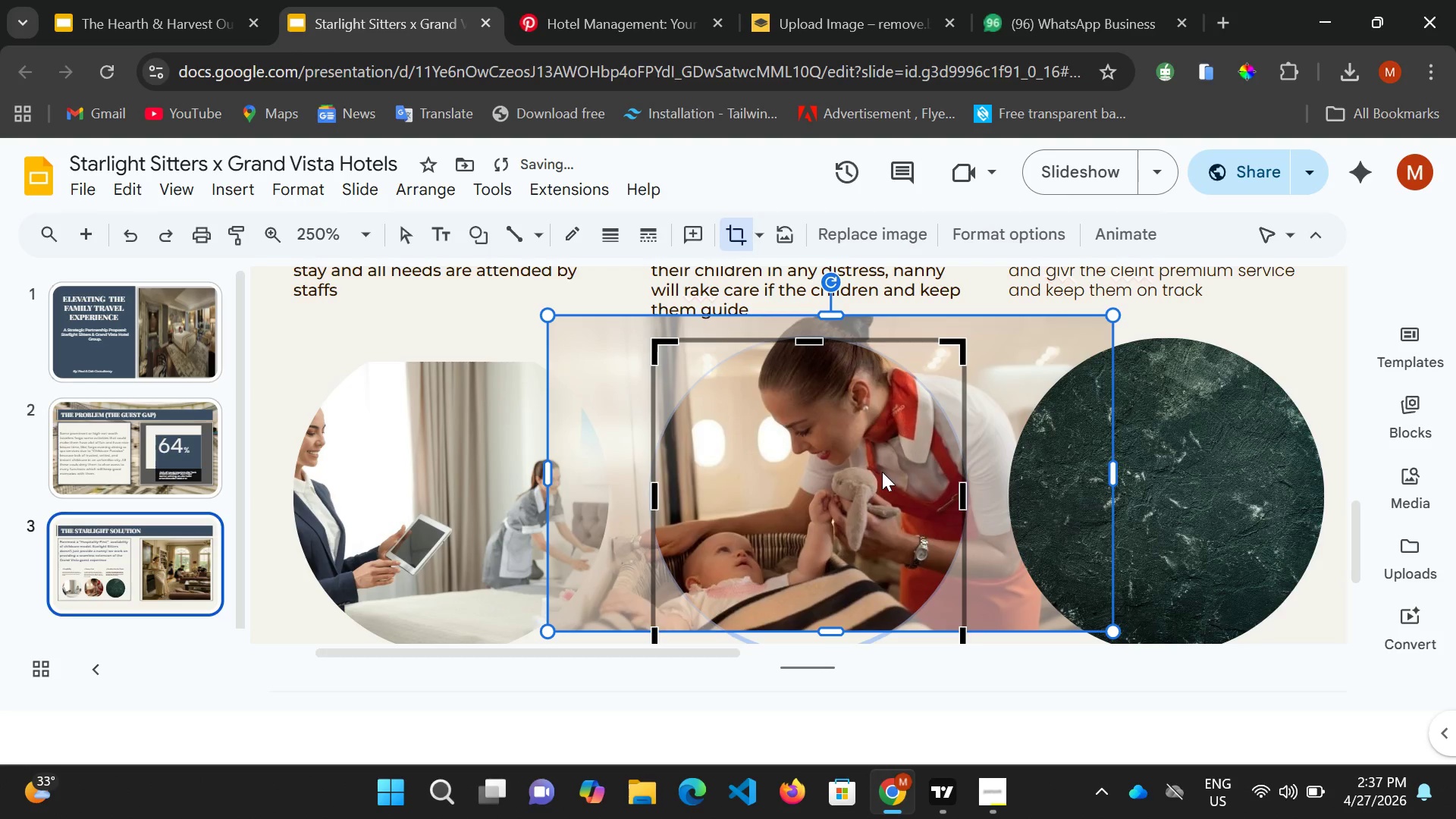 
scroll: coordinate [1156, 481], scroll_direction: down, amount: 2.0
 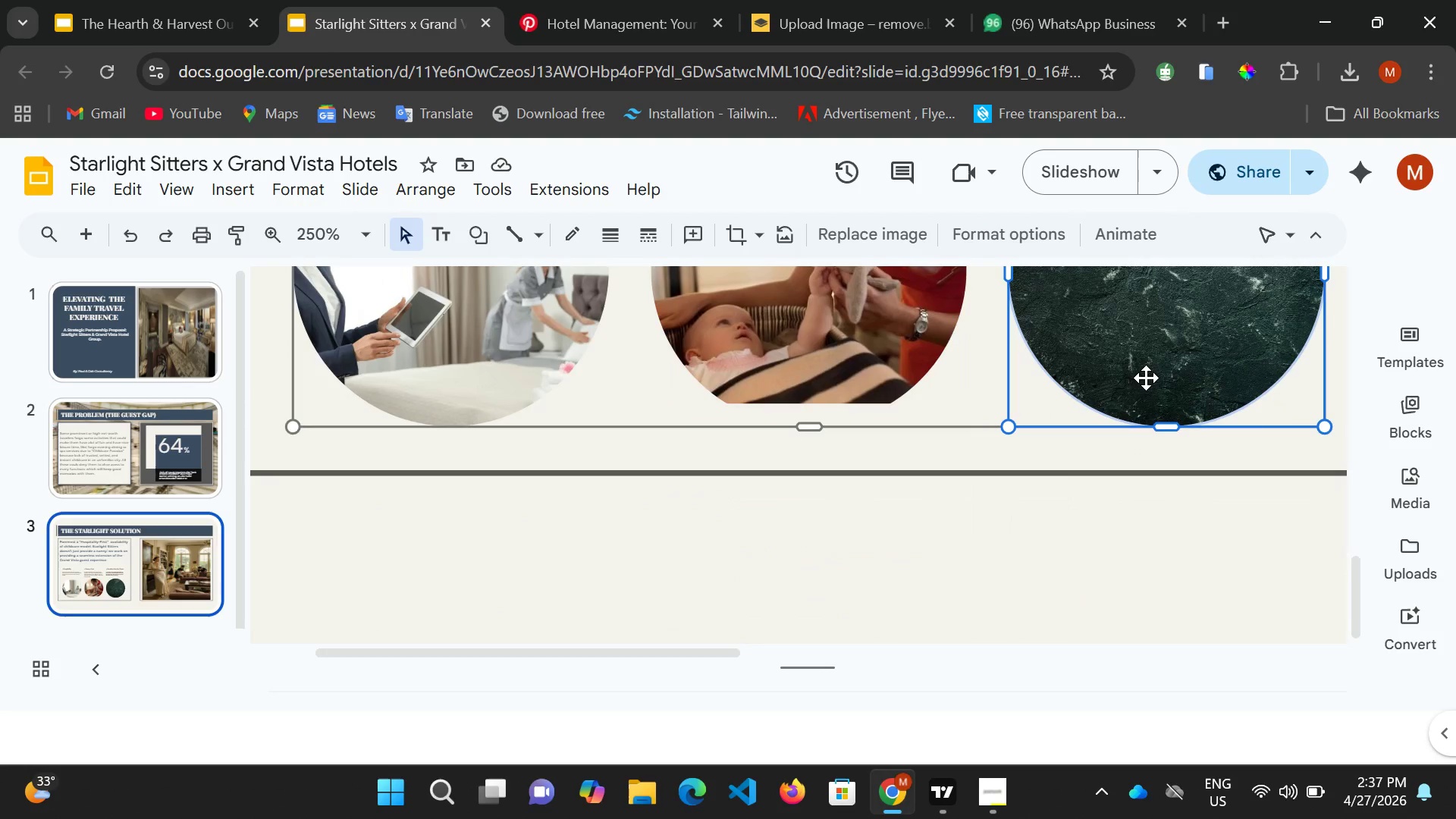 
left_click([1146, 378])
 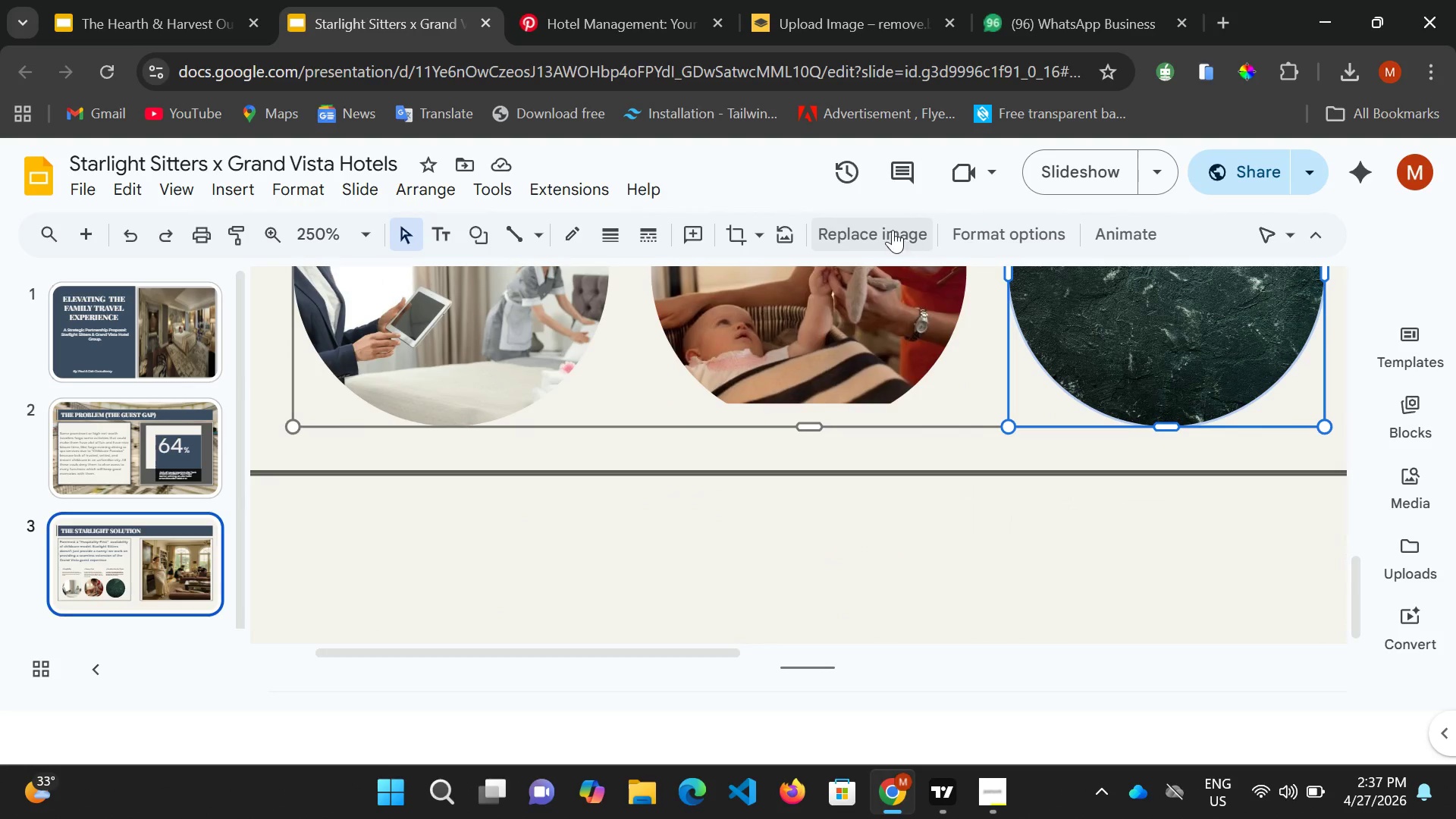 
left_click([892, 228])
 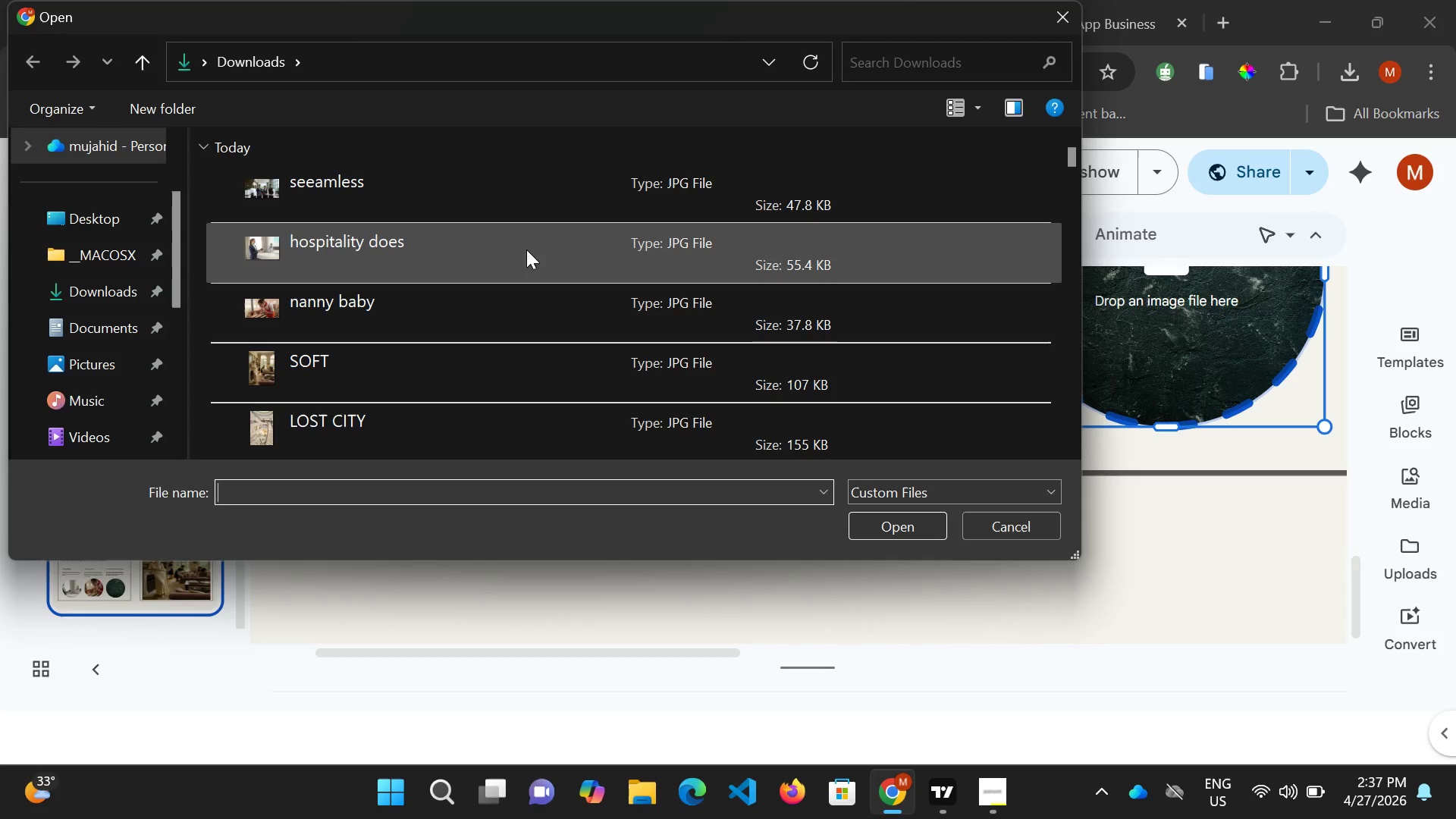 
left_click([514, 199])
 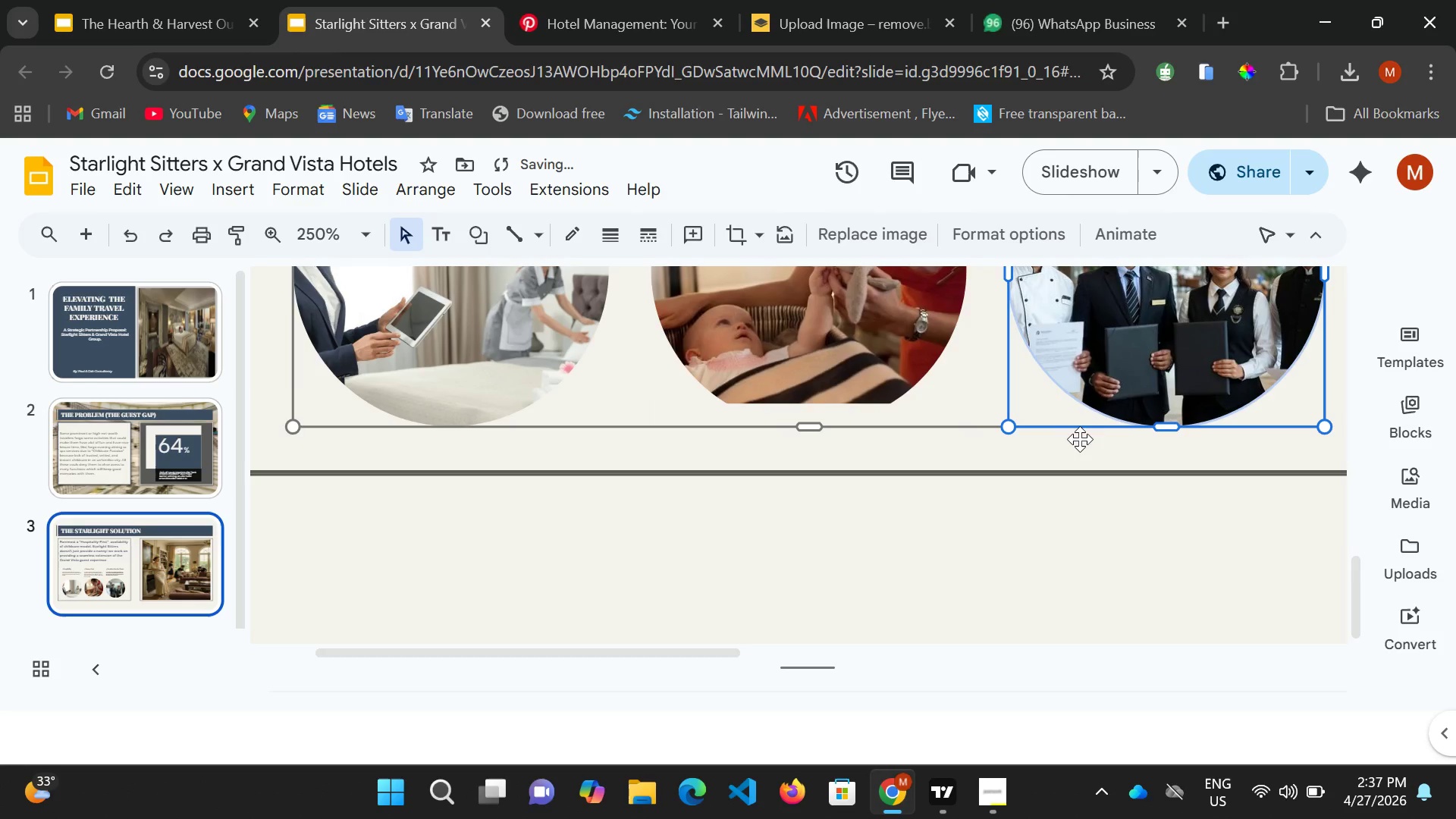 
scroll: coordinate [790, 401], scroll_direction: up, amount: 6.0
 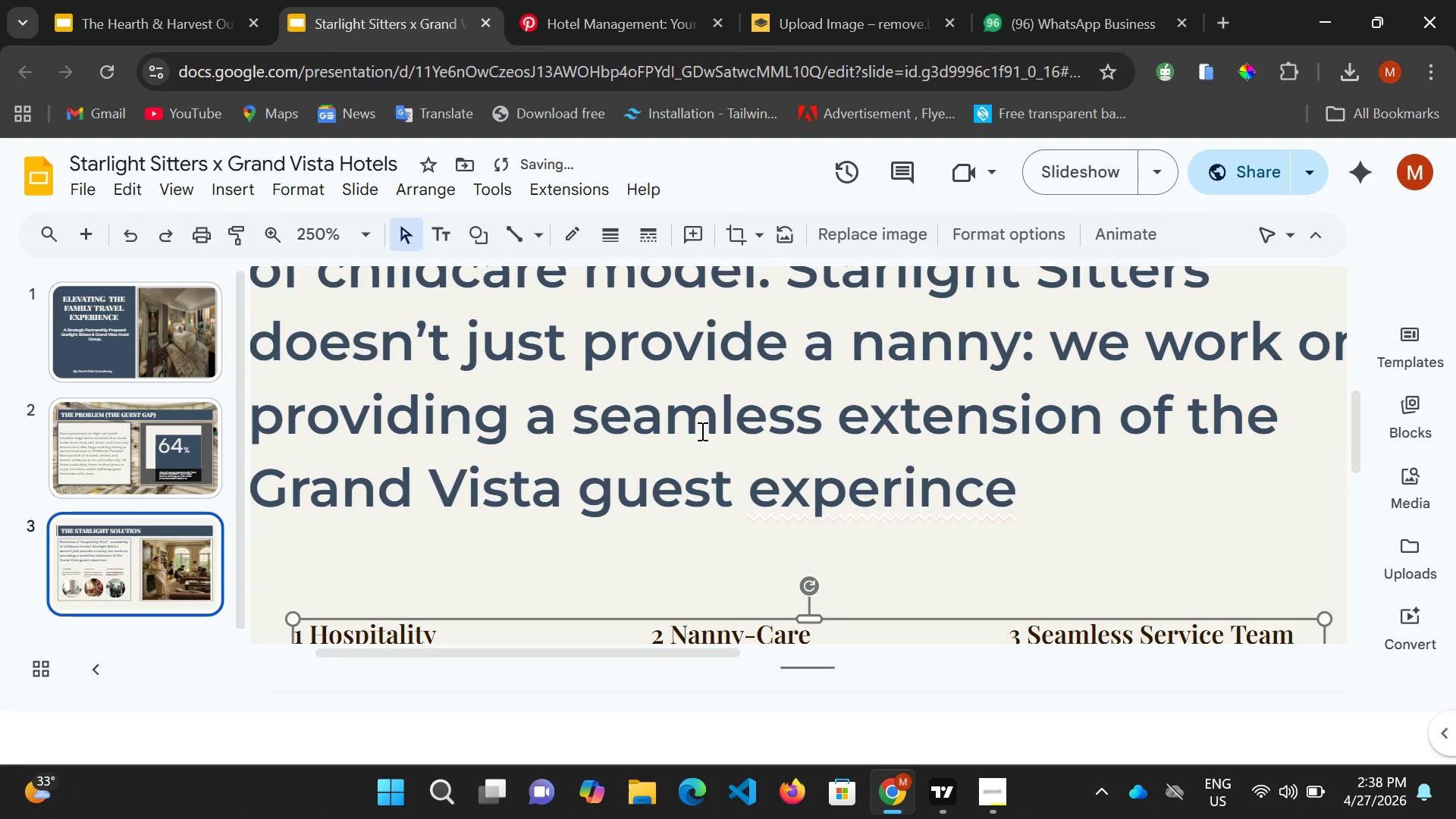 
scroll: coordinate [707, 446], scroll_direction: down, amount: 3.0
 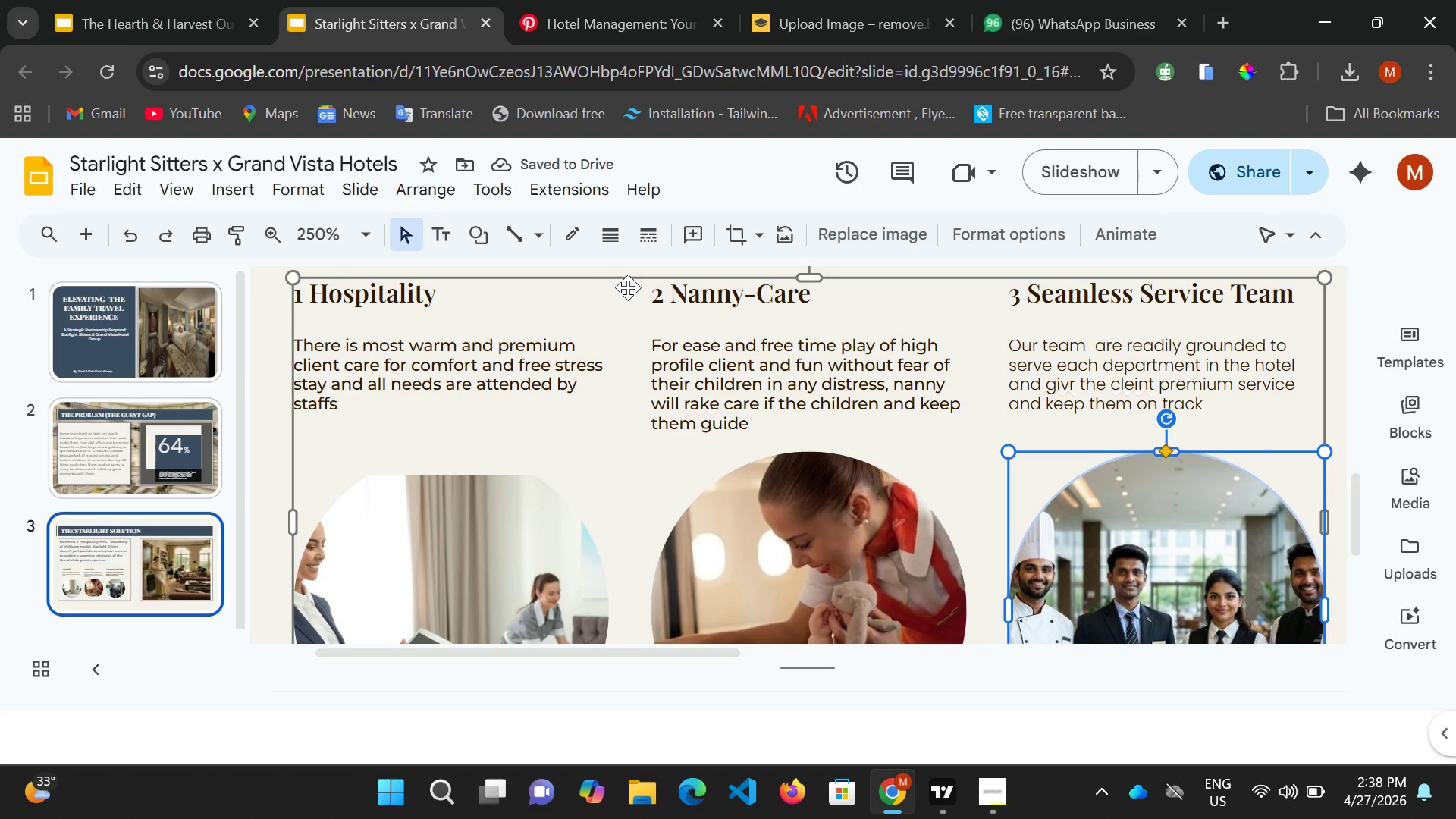 
wait(5.57)
 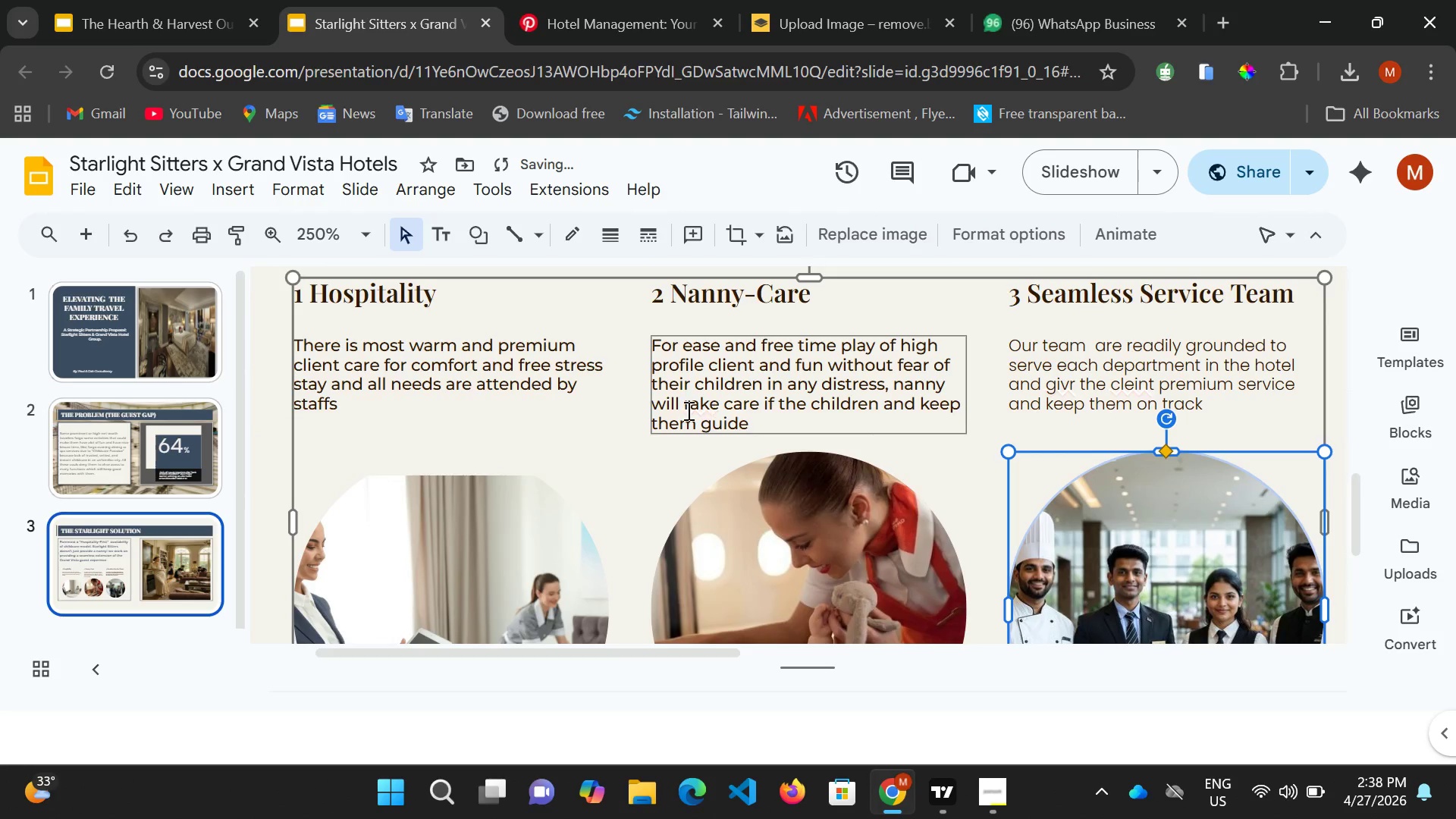 
left_click([631, 285])
 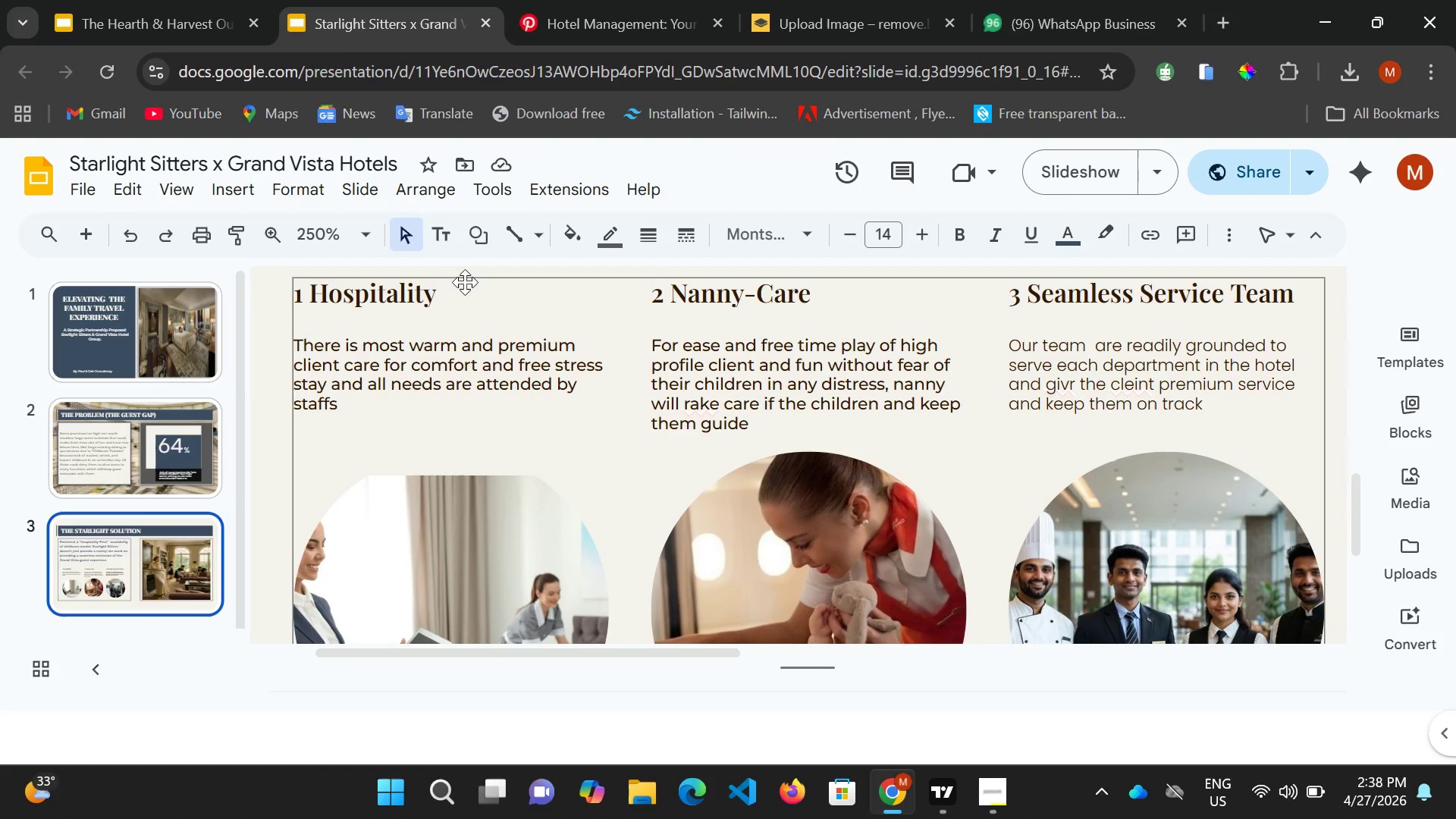 
scroll: coordinate [472, 293], scroll_direction: up, amount: 1.0
 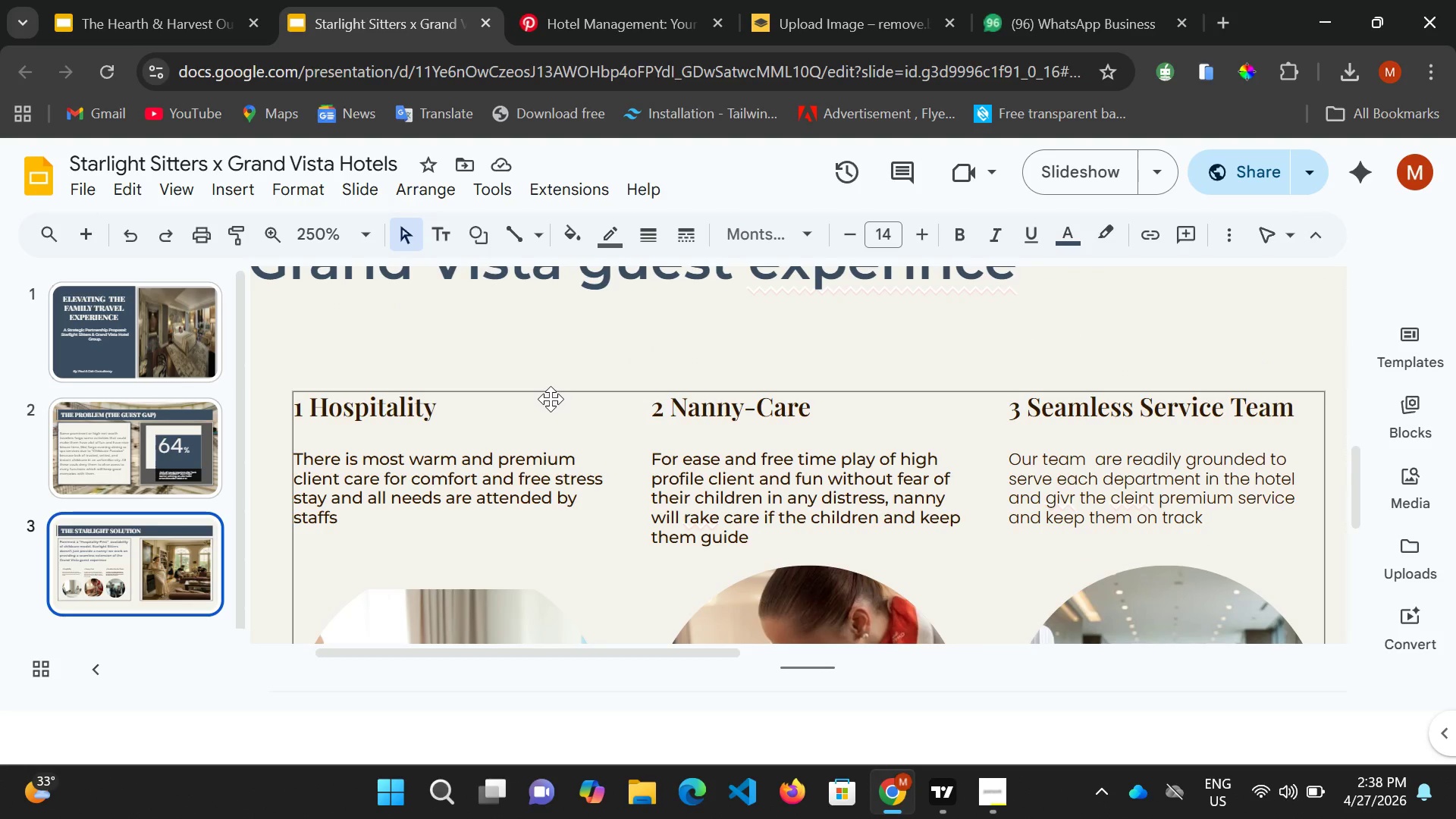 
left_click([551, 399])
 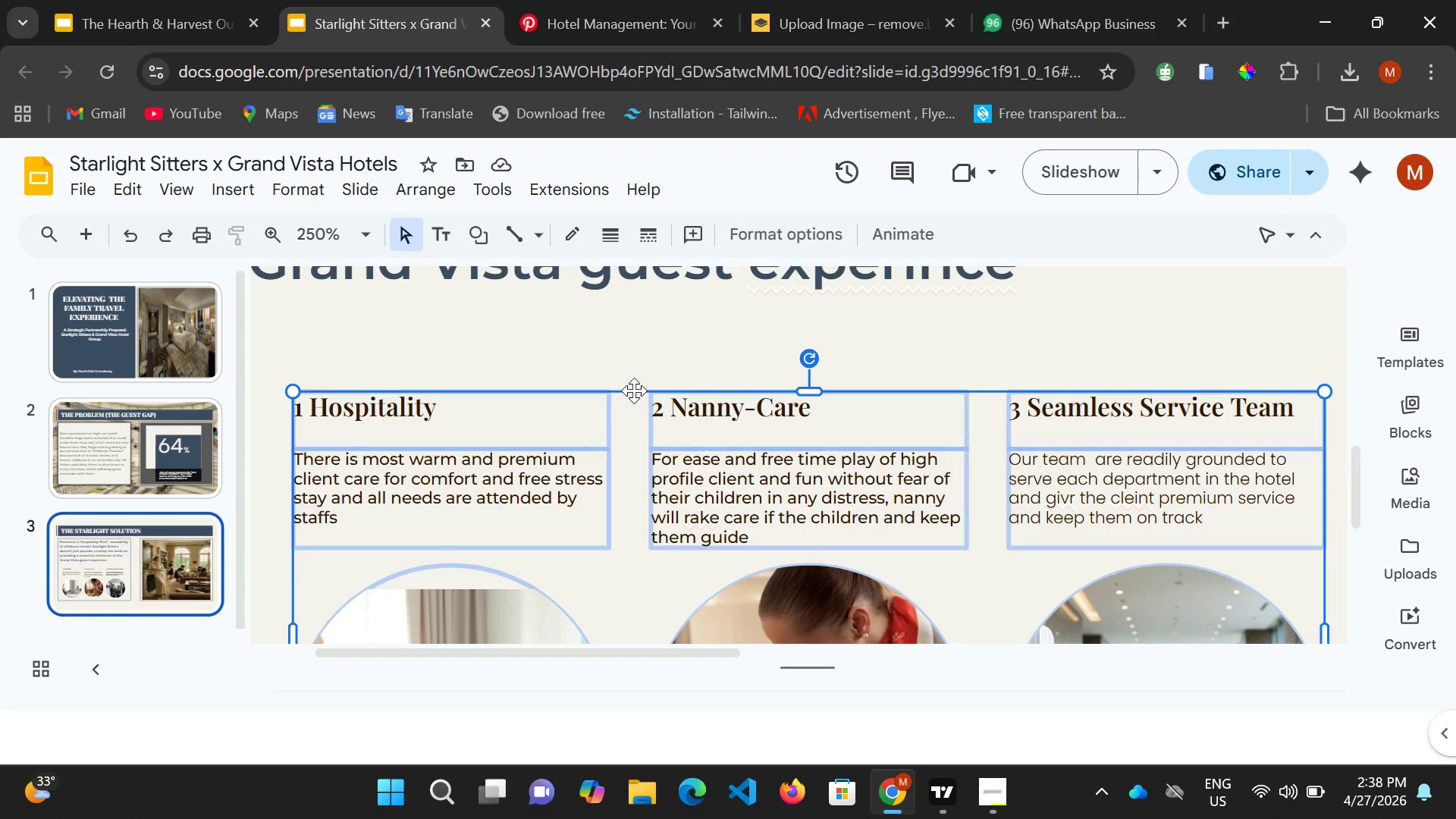 
left_click([633, 391])
 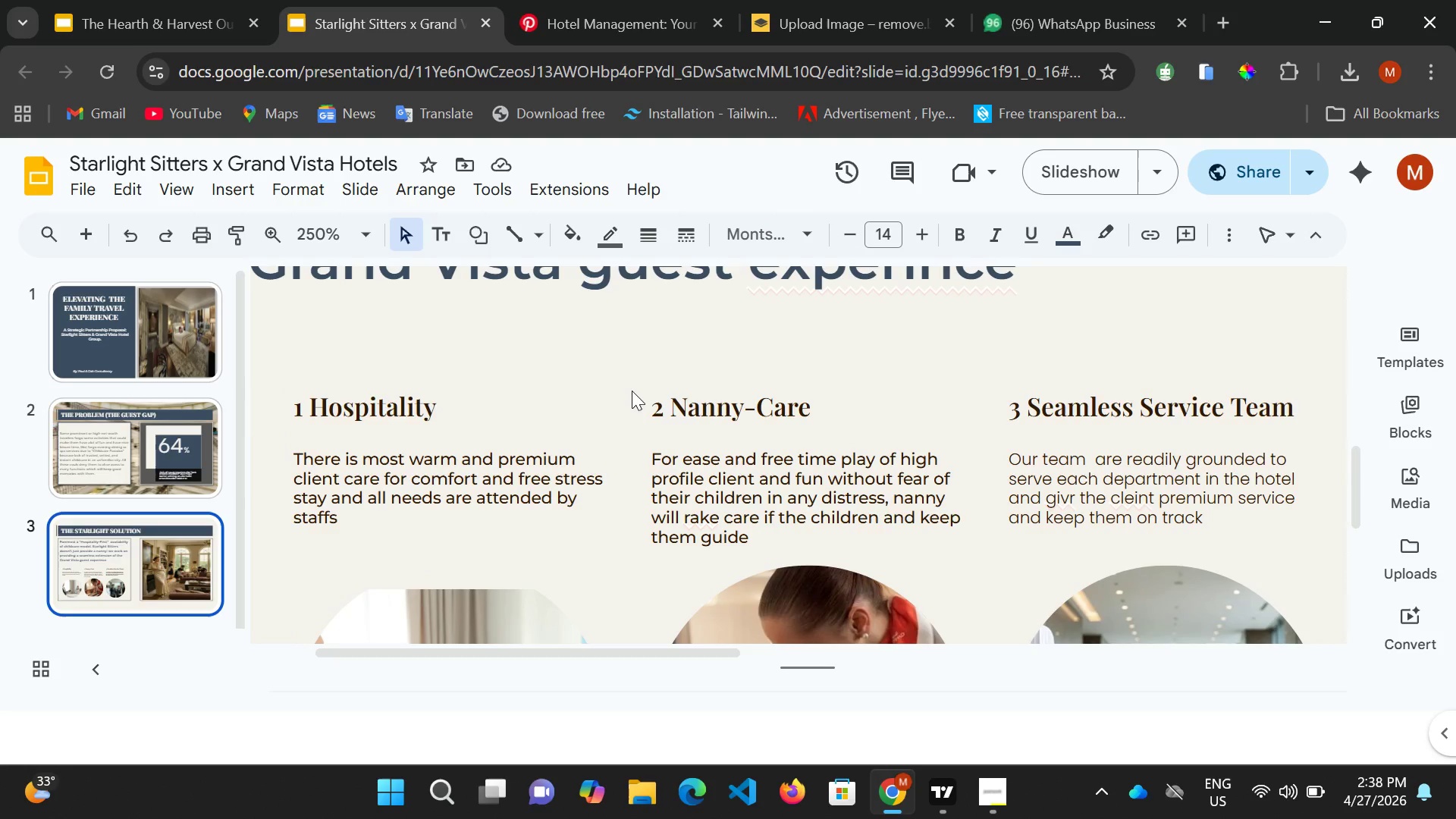 
left_click([632, 391])
 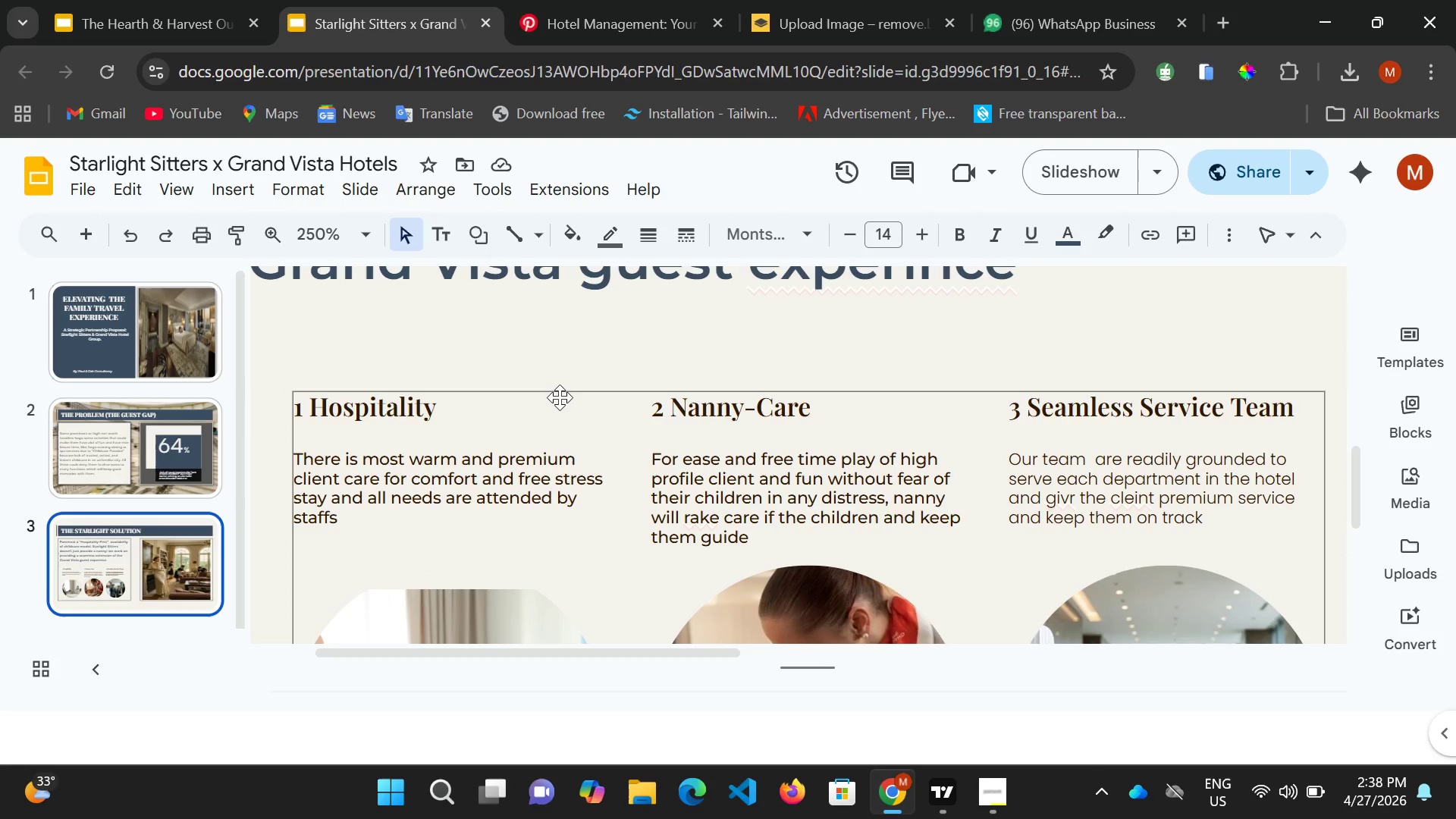 
left_click([560, 397])
 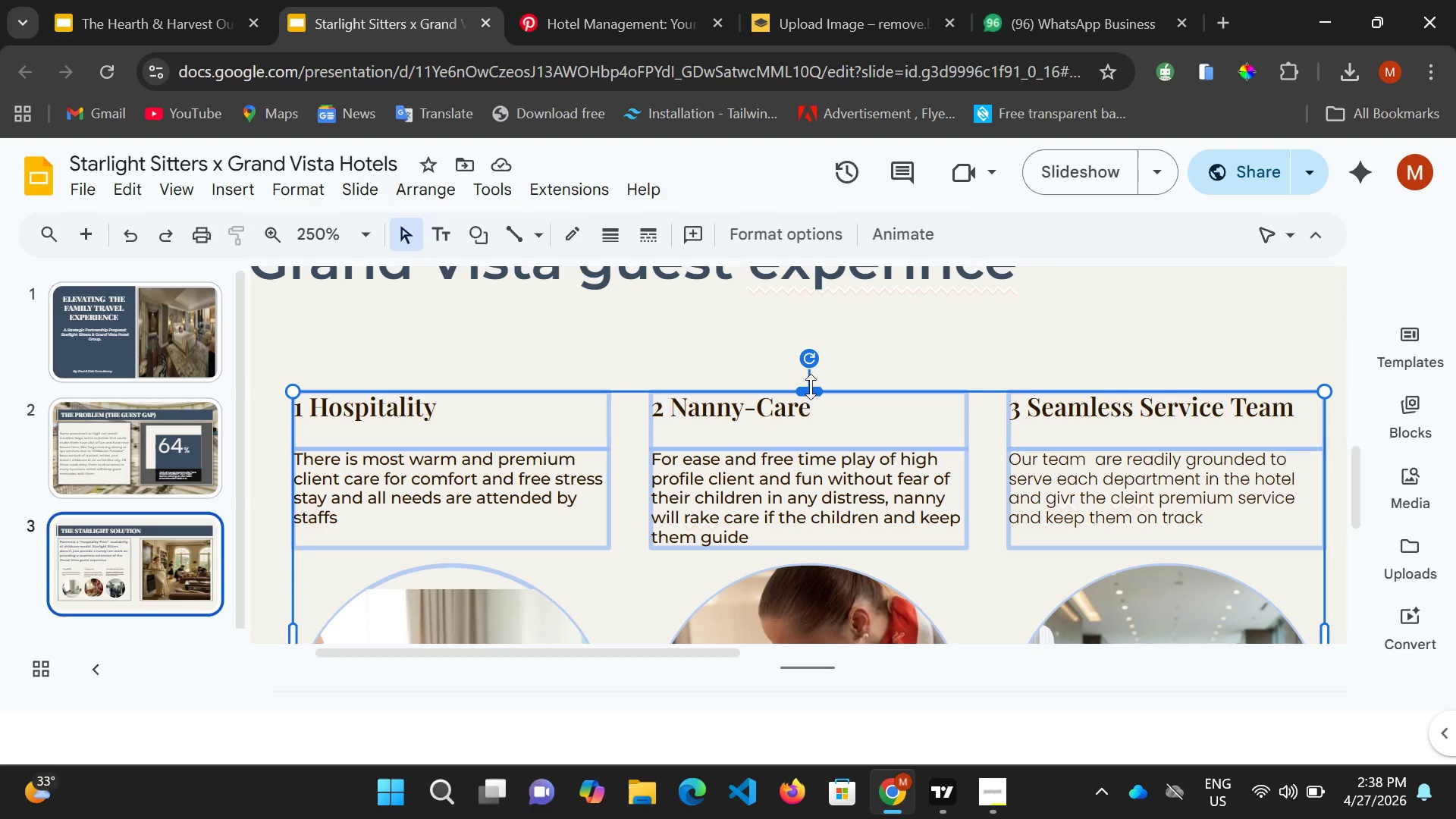 
left_click([811, 386])
 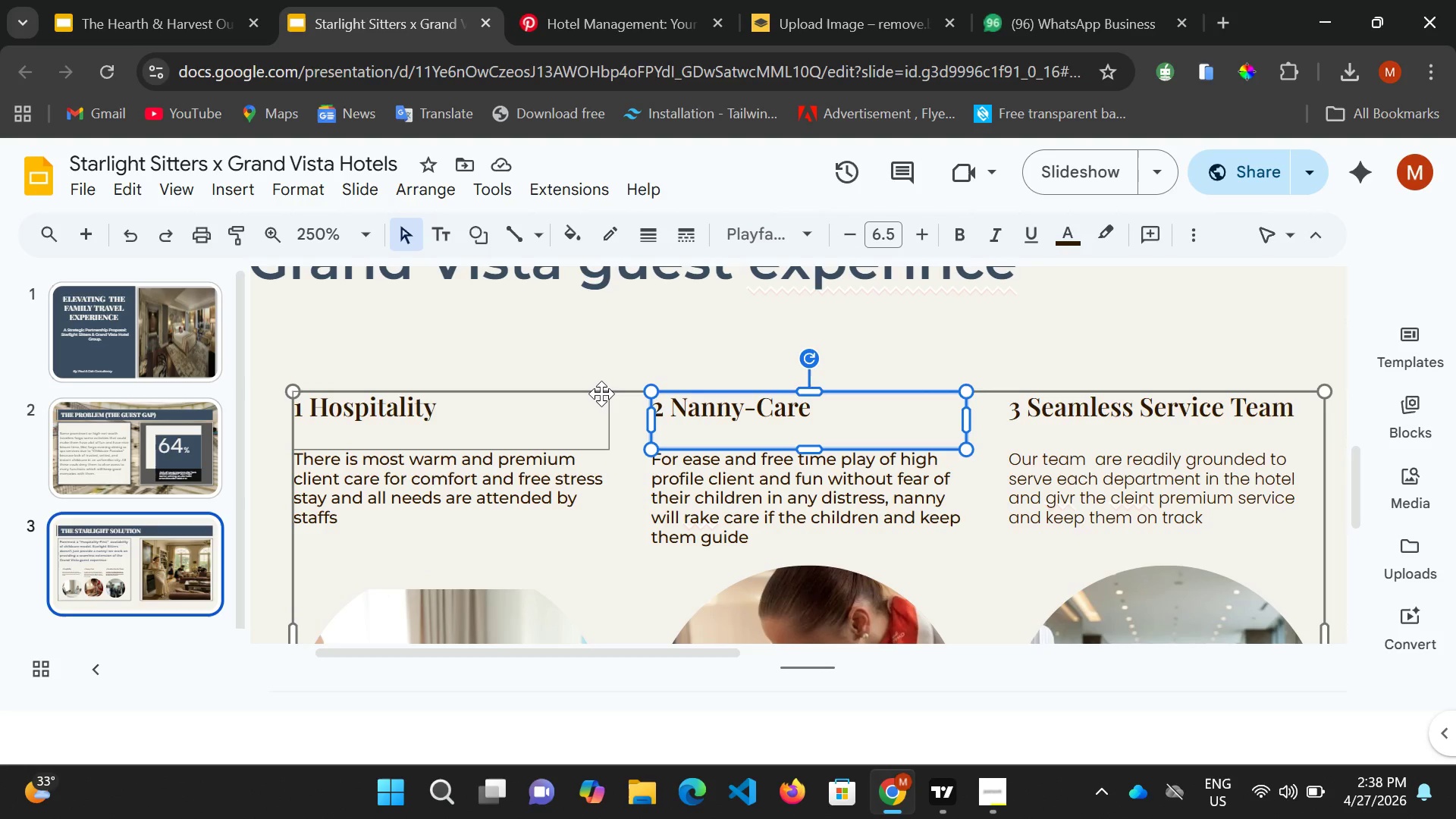 
left_click([601, 394])
 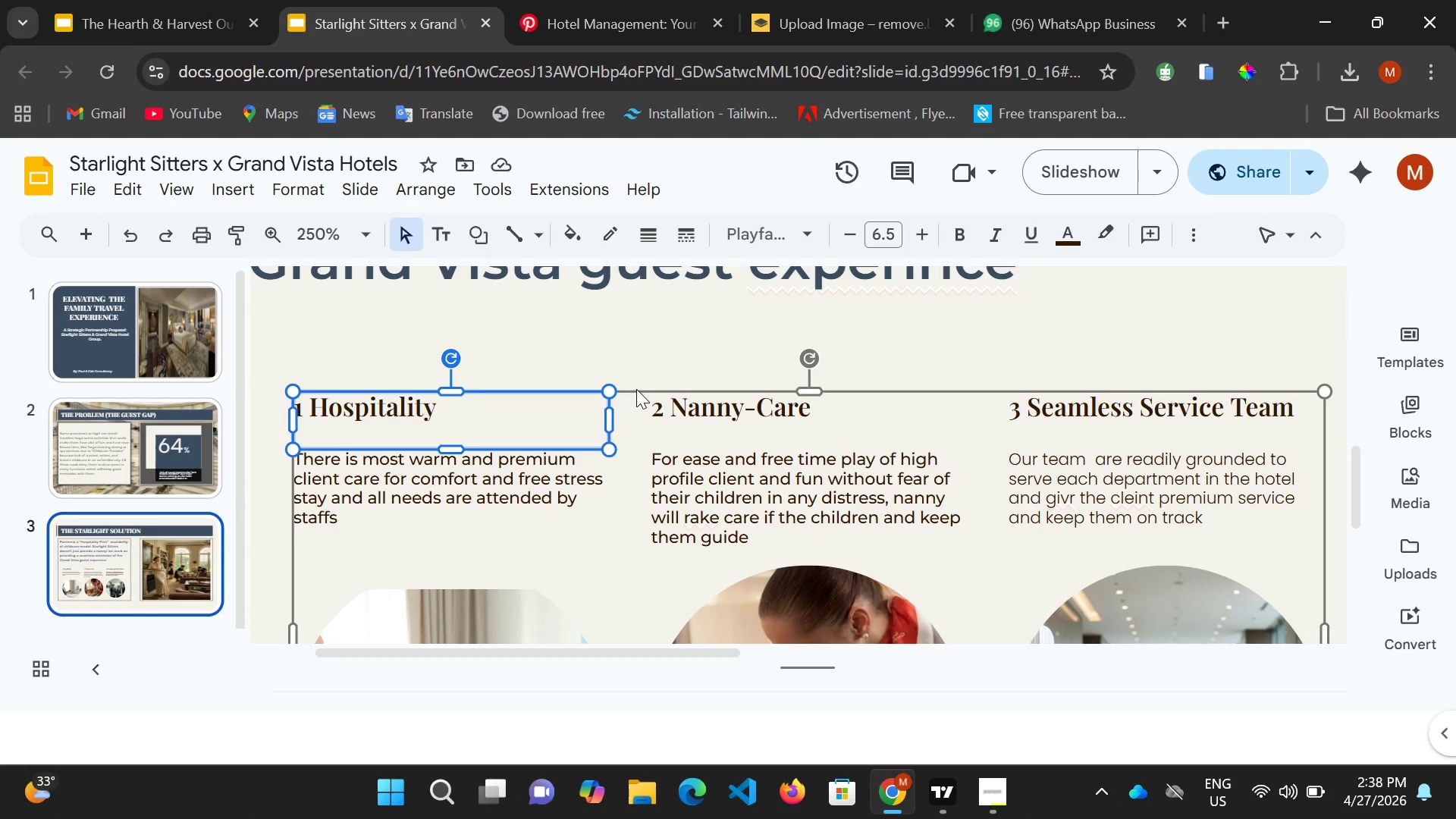 
left_click([636, 389])
 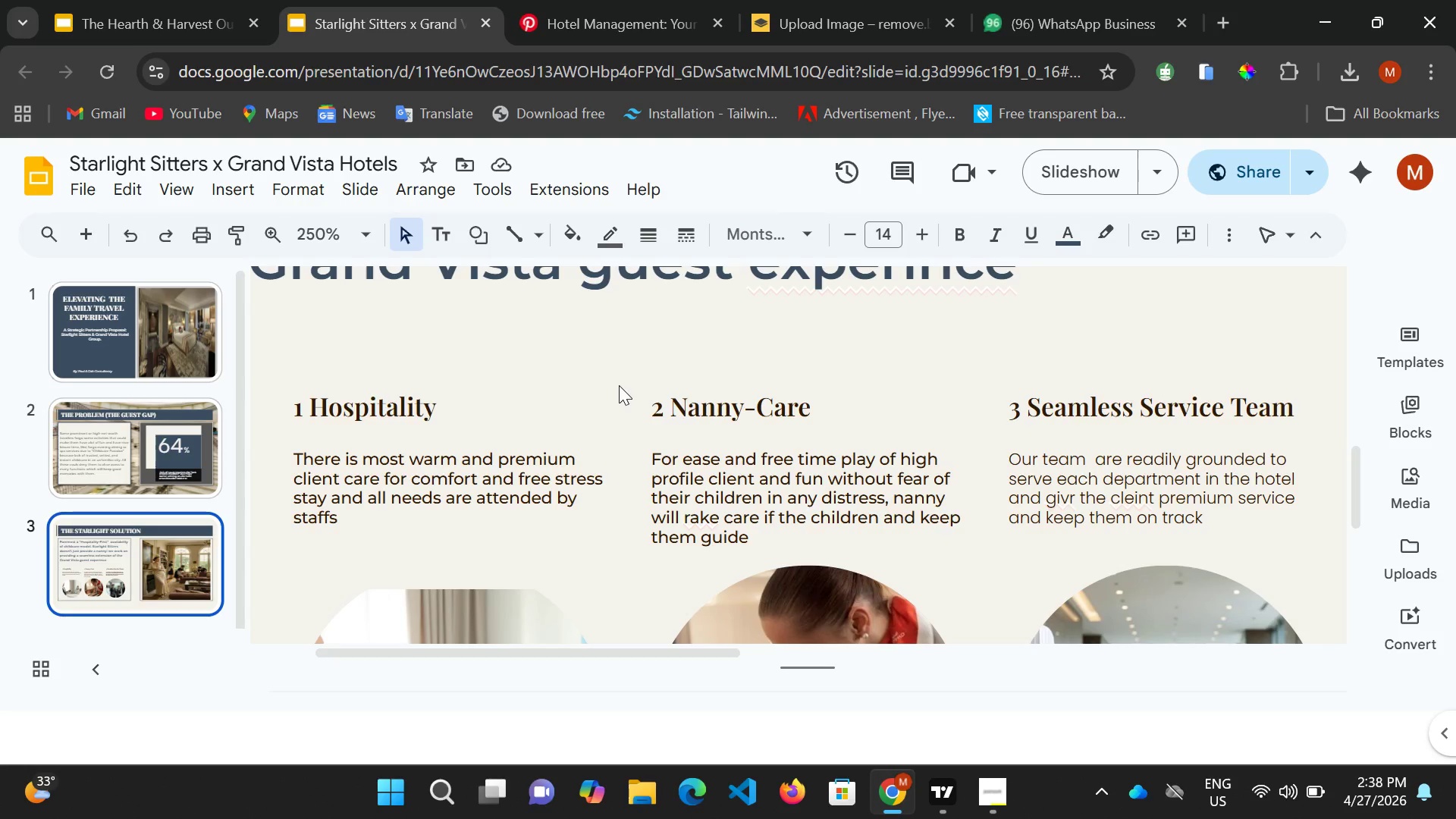 
left_click([619, 385])
 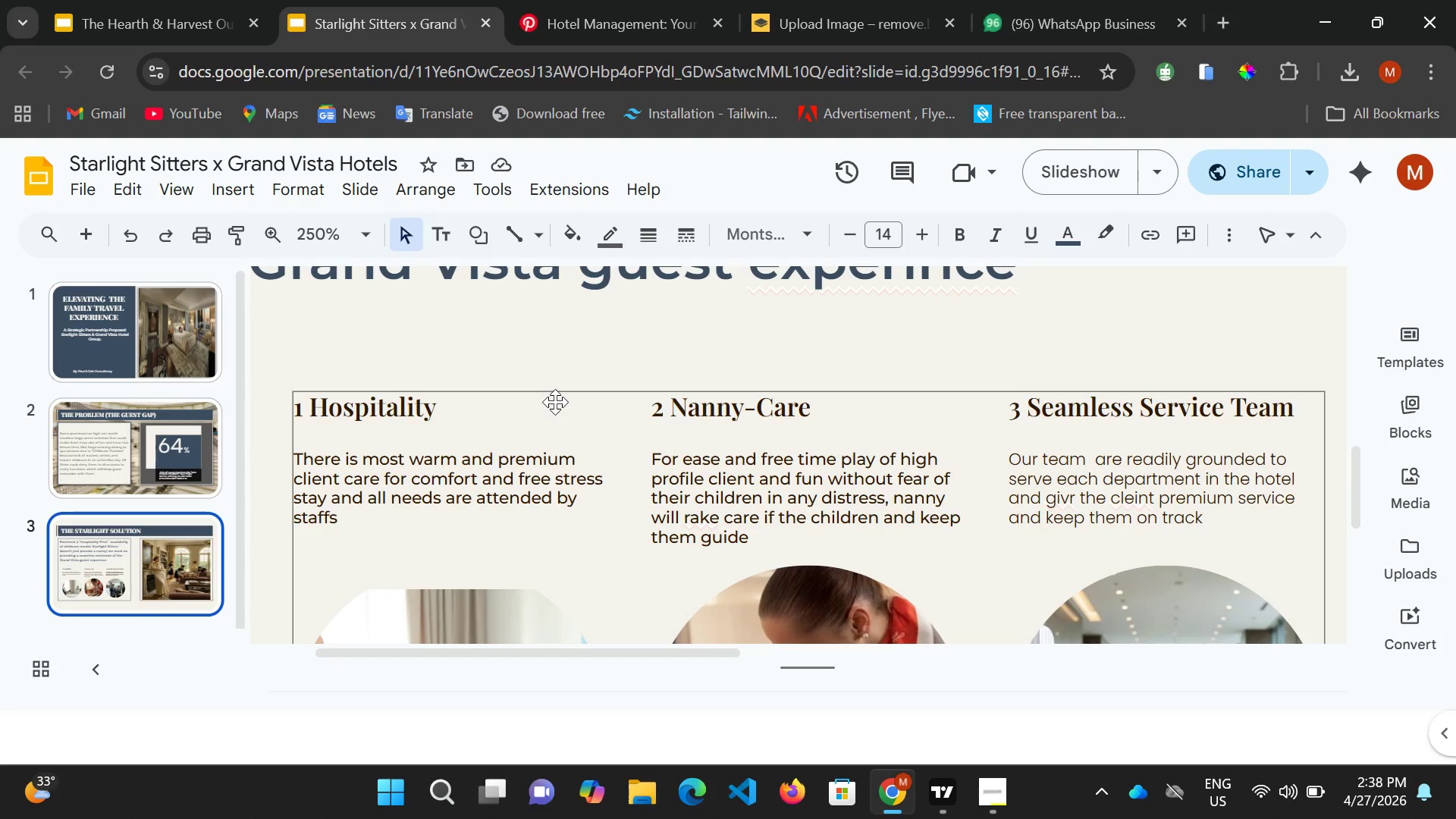 
left_click([556, 397])
 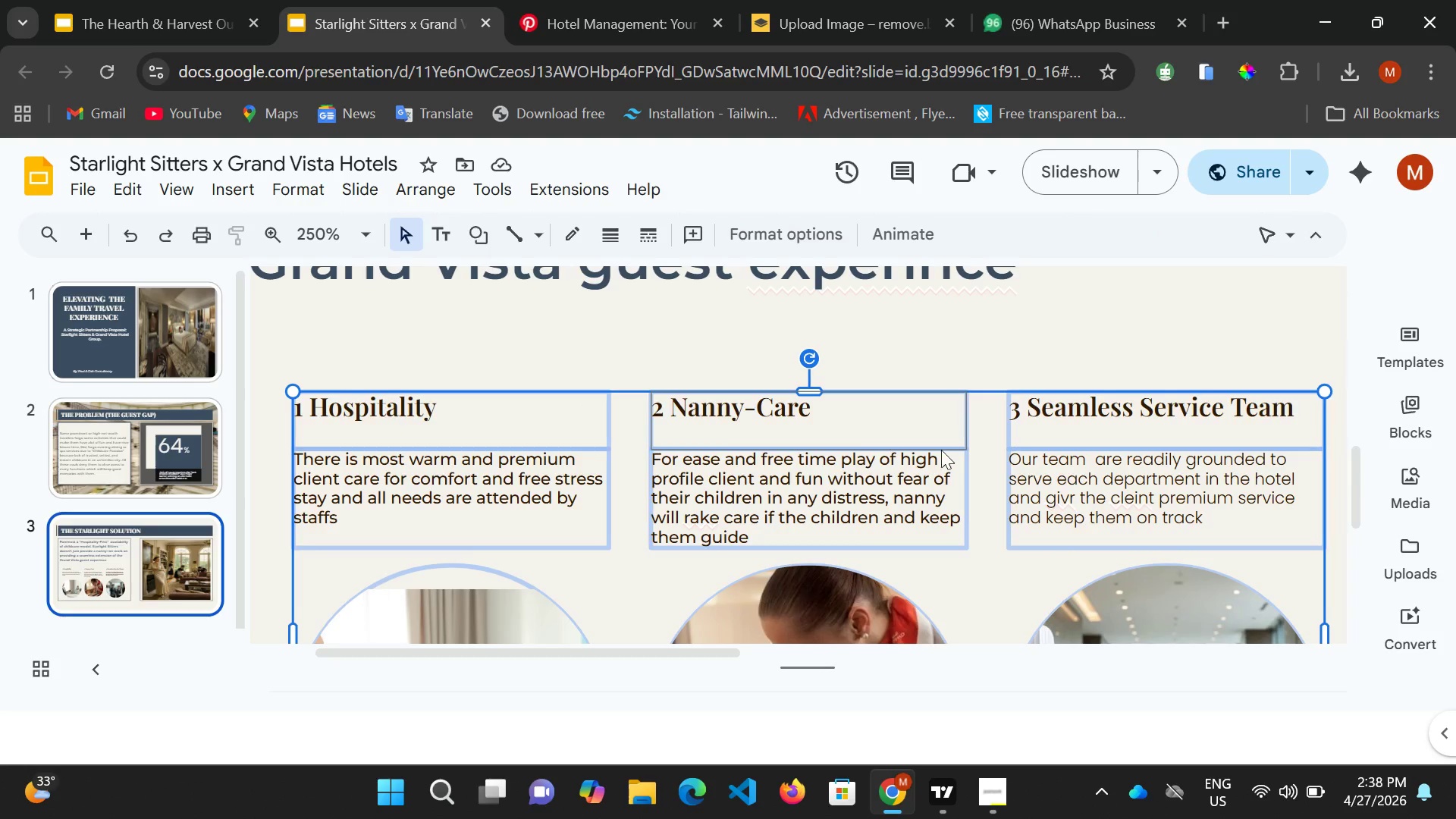 
scroll: coordinate [1030, 474], scroll_direction: down, amount: 2.0
 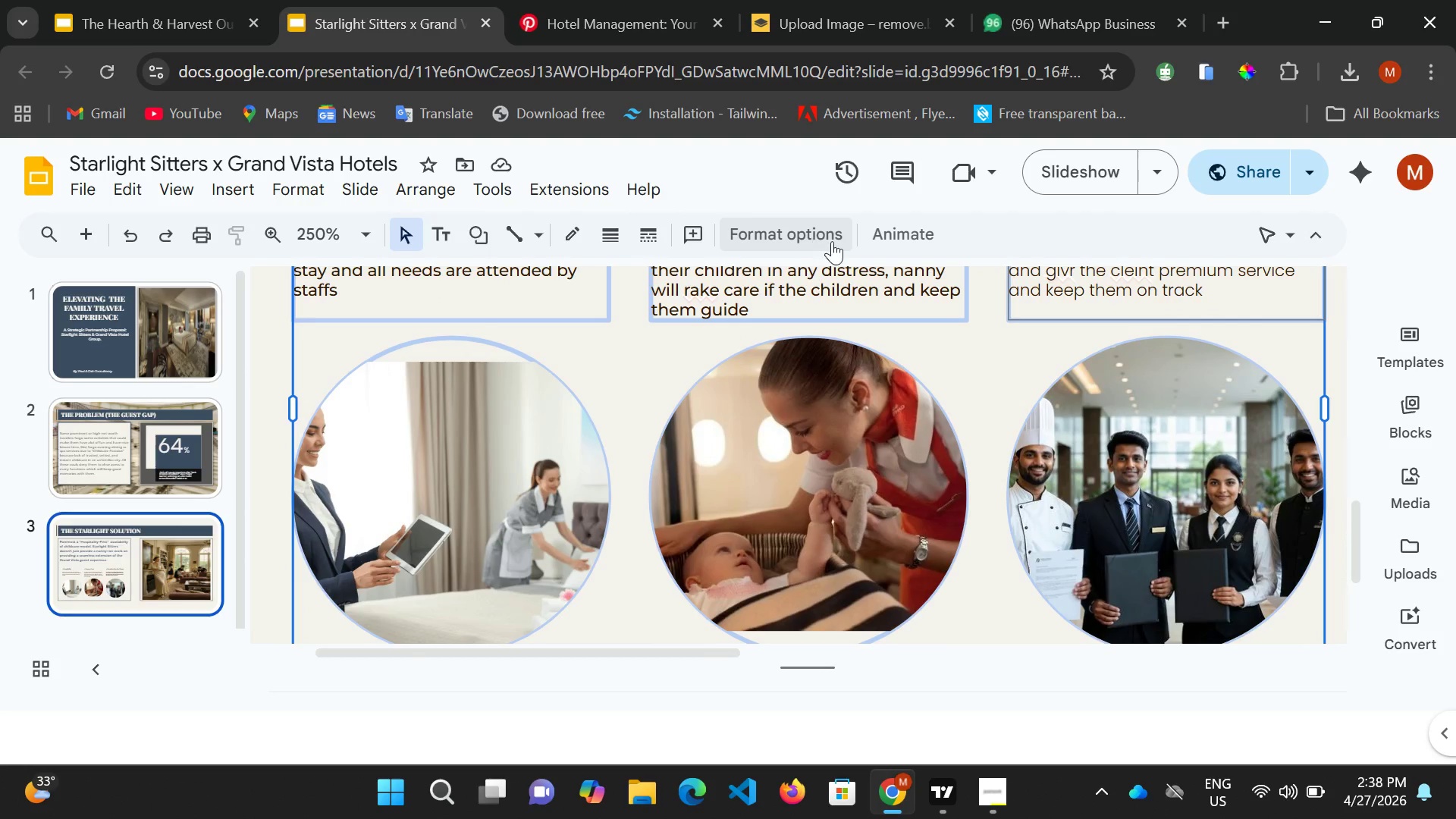 
left_click([820, 231])
 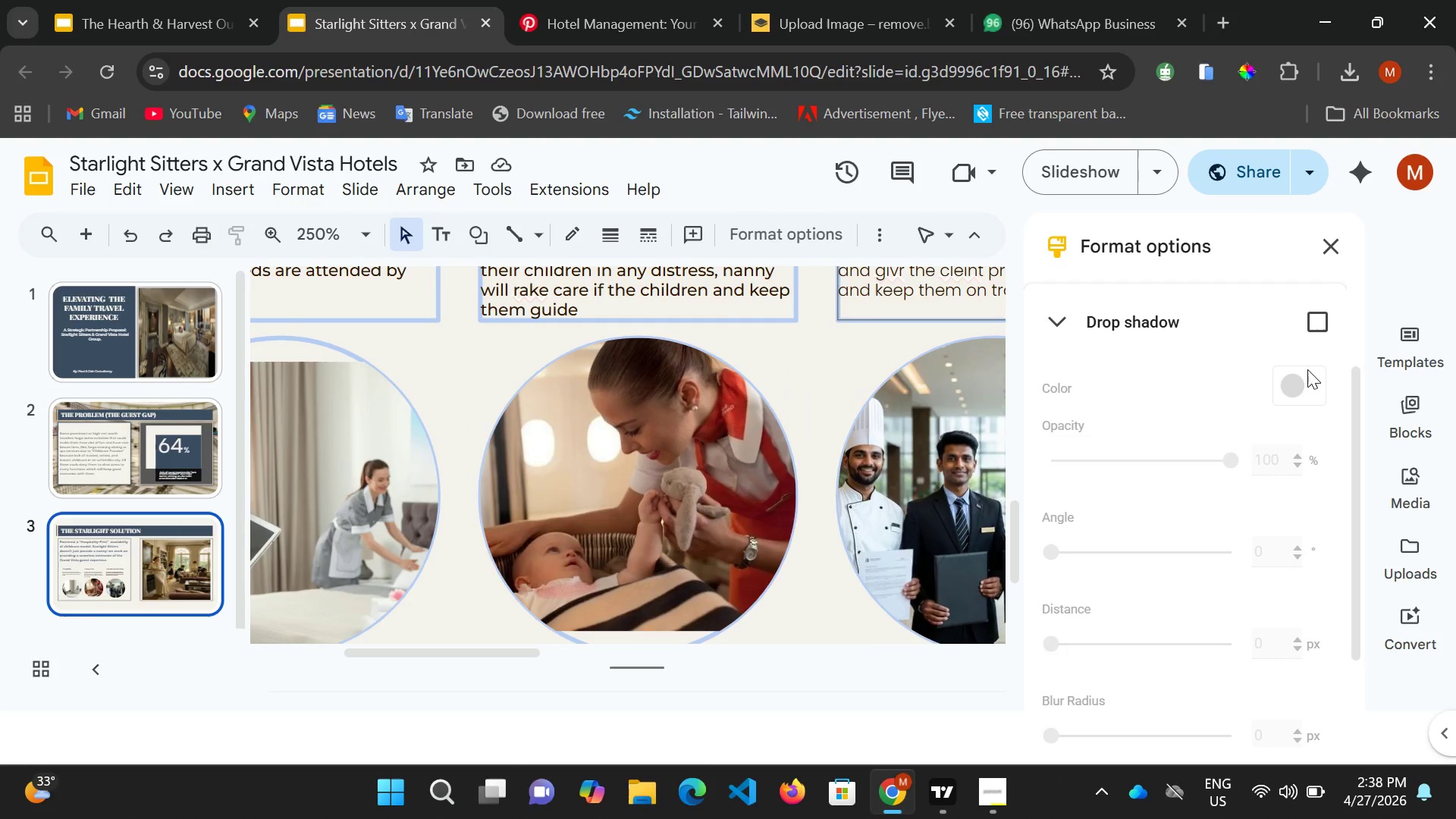 
scroll: coordinate [1304, 408], scroll_direction: none, amount: 0.0
 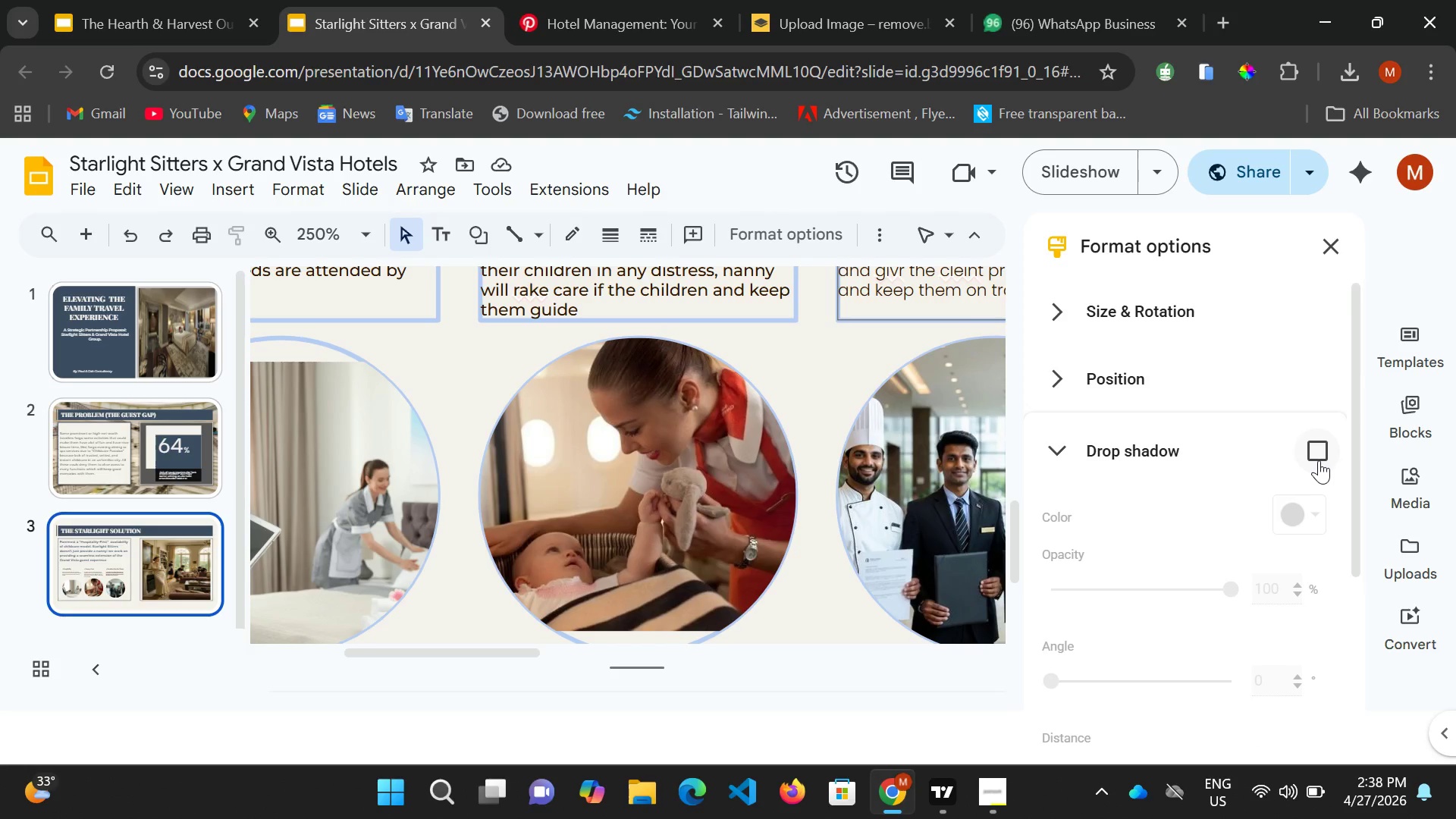 
left_click([1319, 460])
 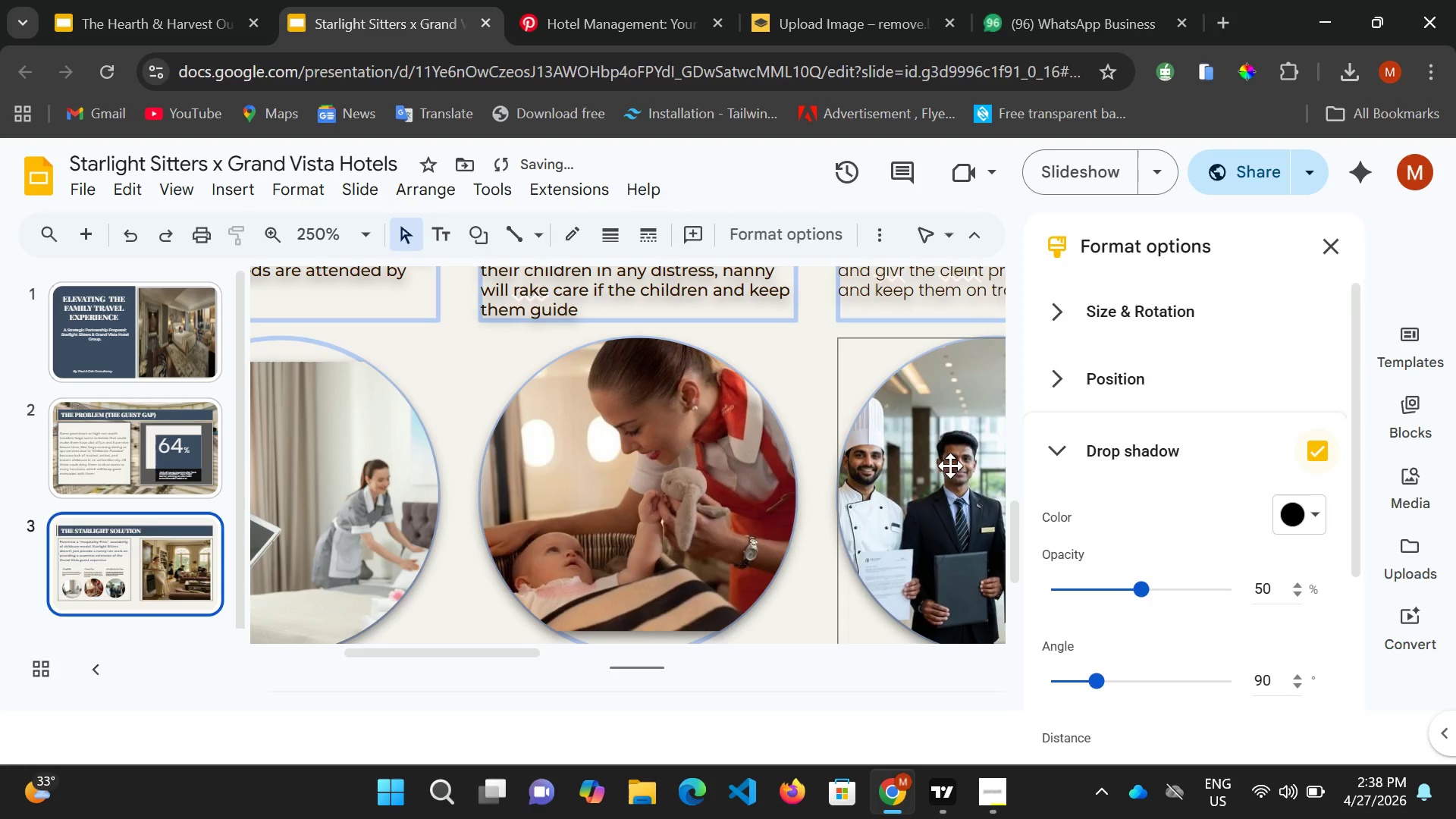 
scroll: coordinate [948, 465], scroll_direction: up, amount: 2.0
 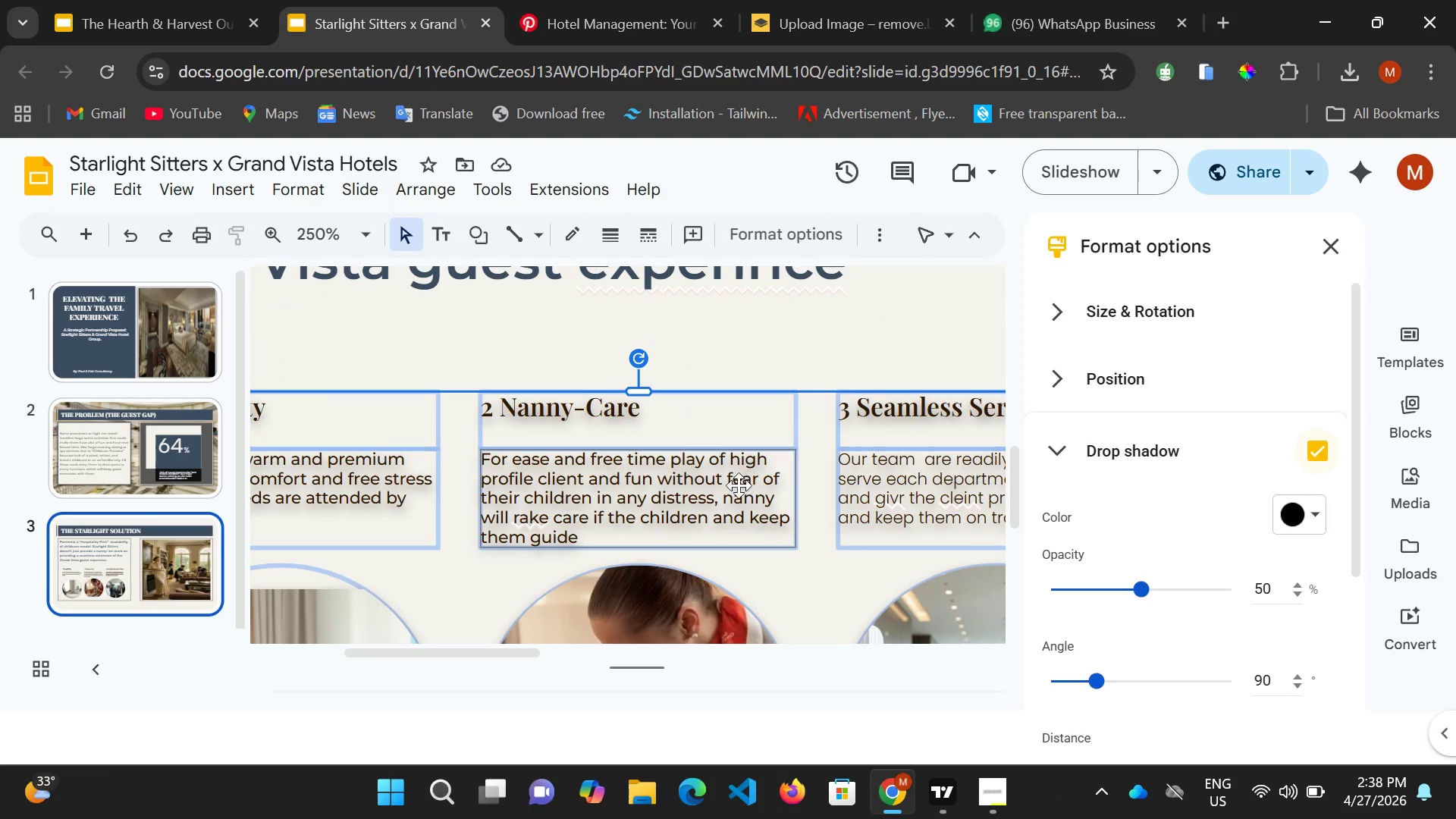 
wait(6.55)
 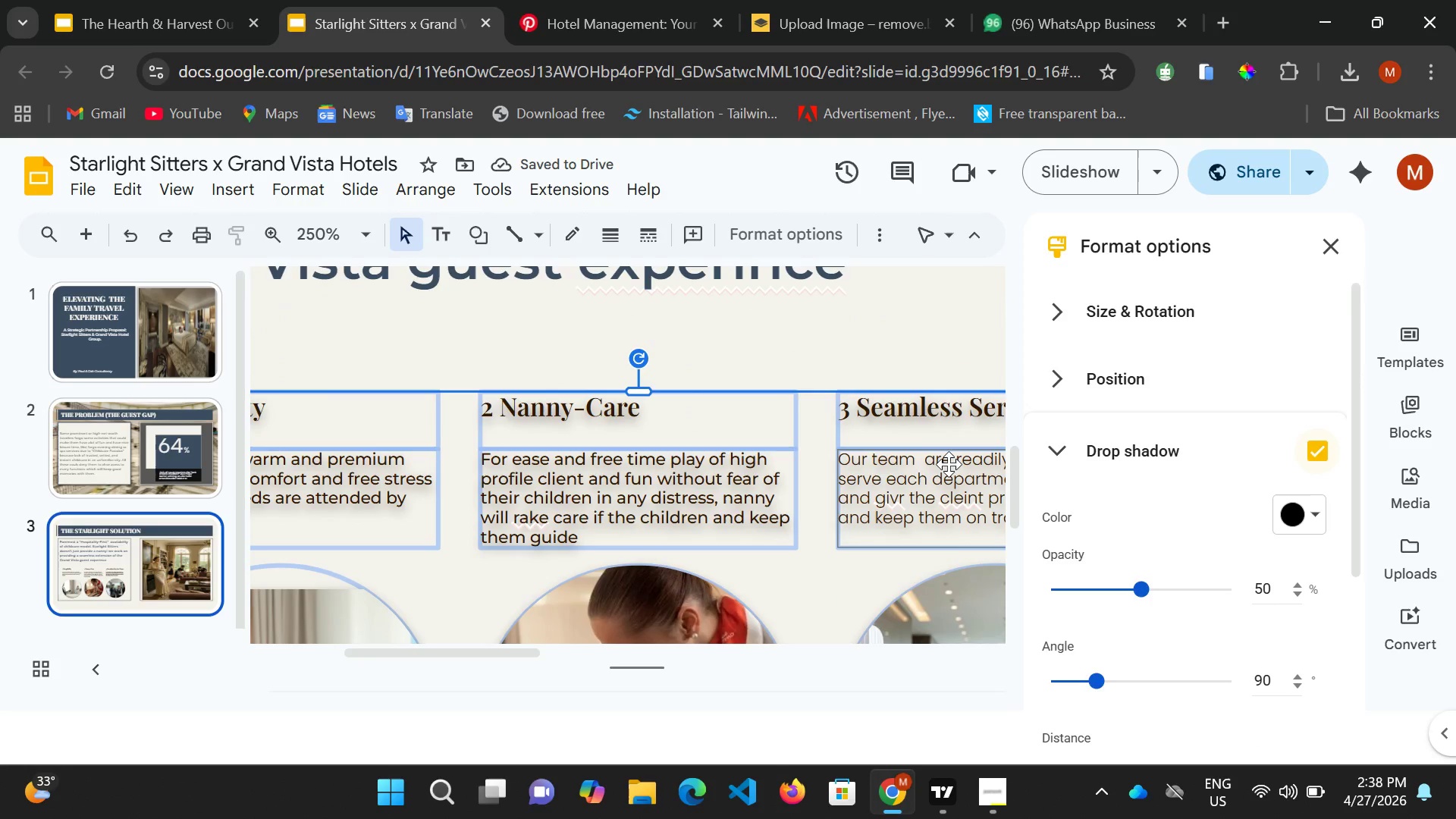 
left_click([739, 482])
 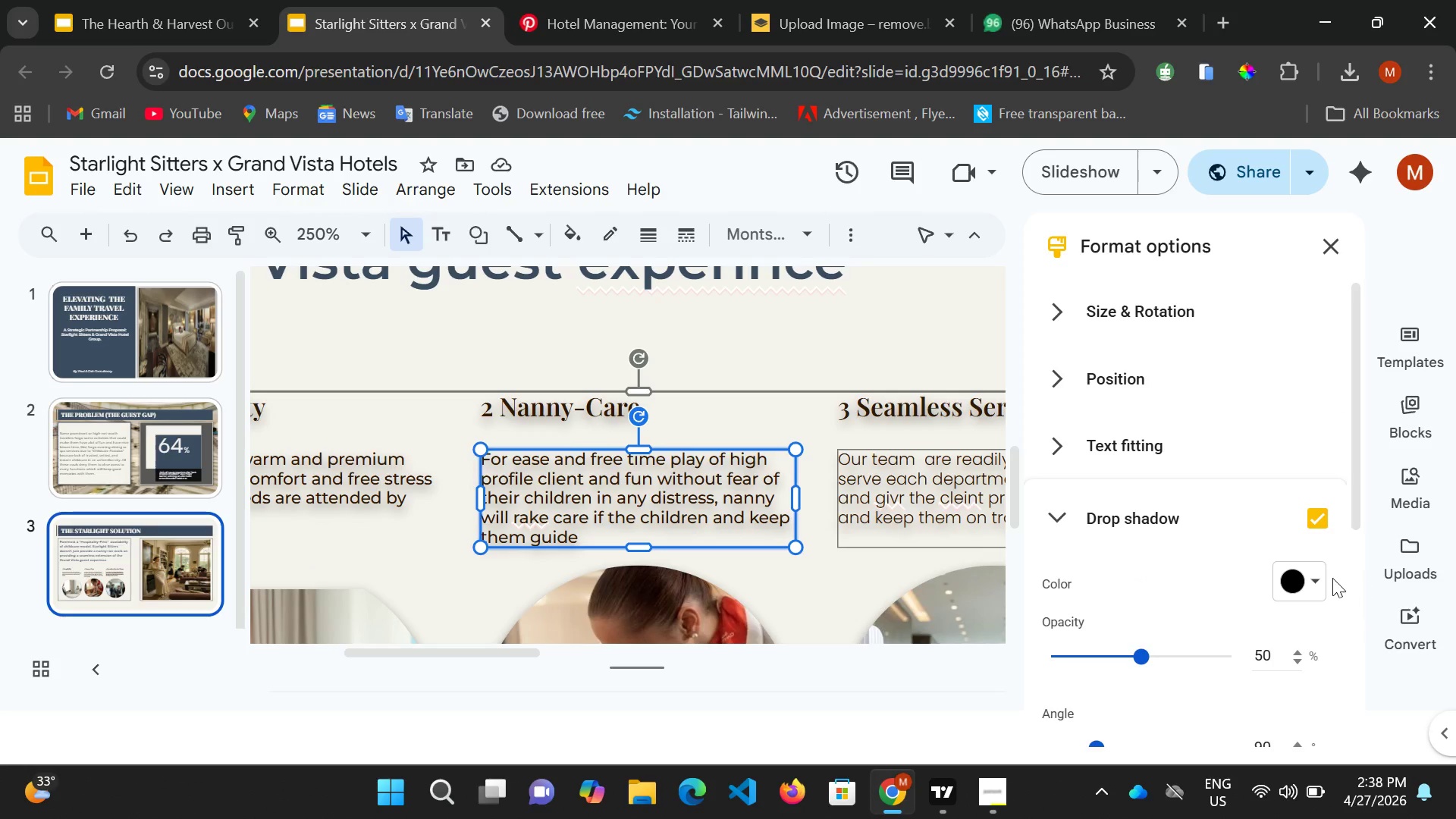 
left_click([1319, 578])
 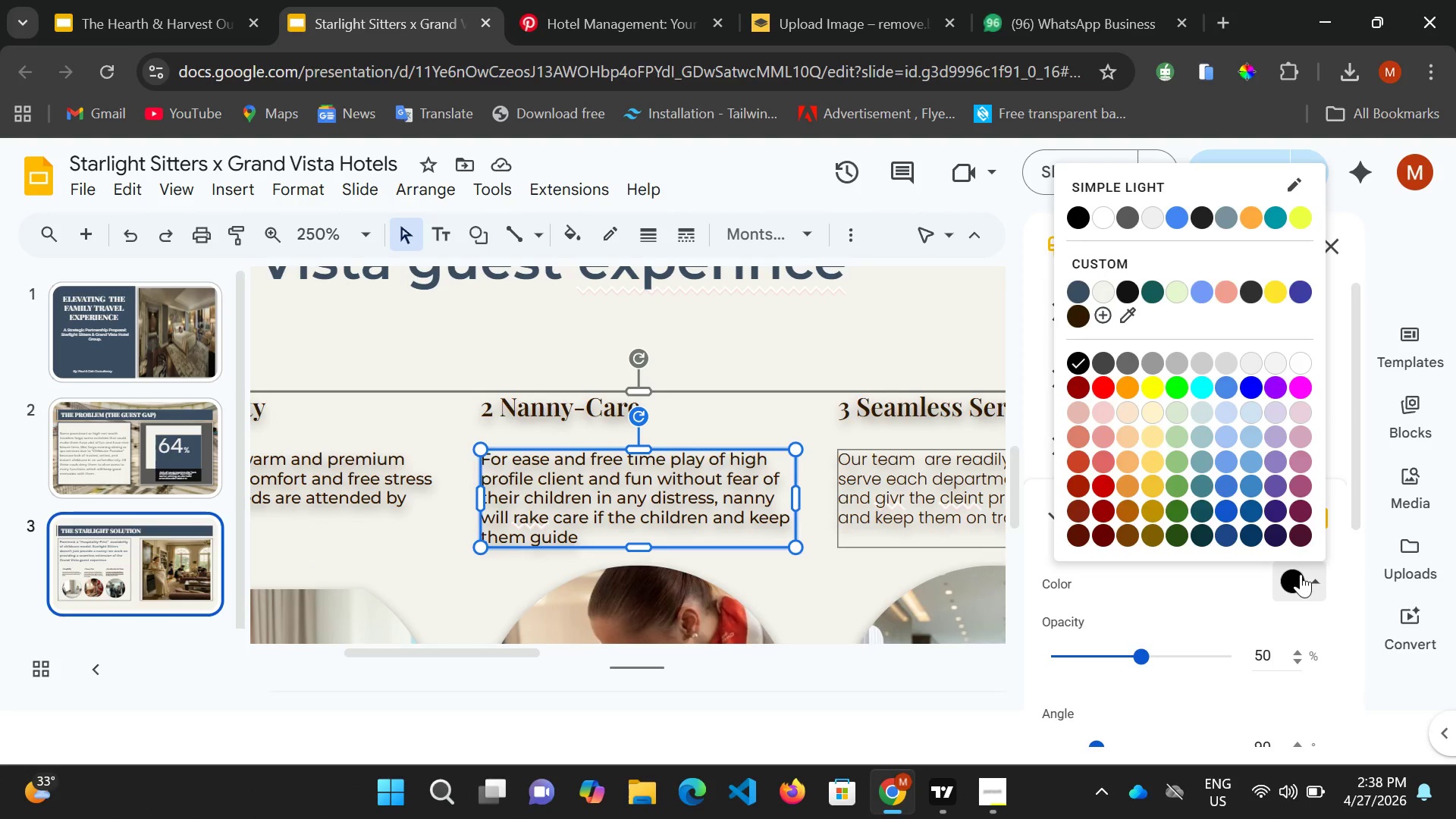 
left_click([1301, 574])
 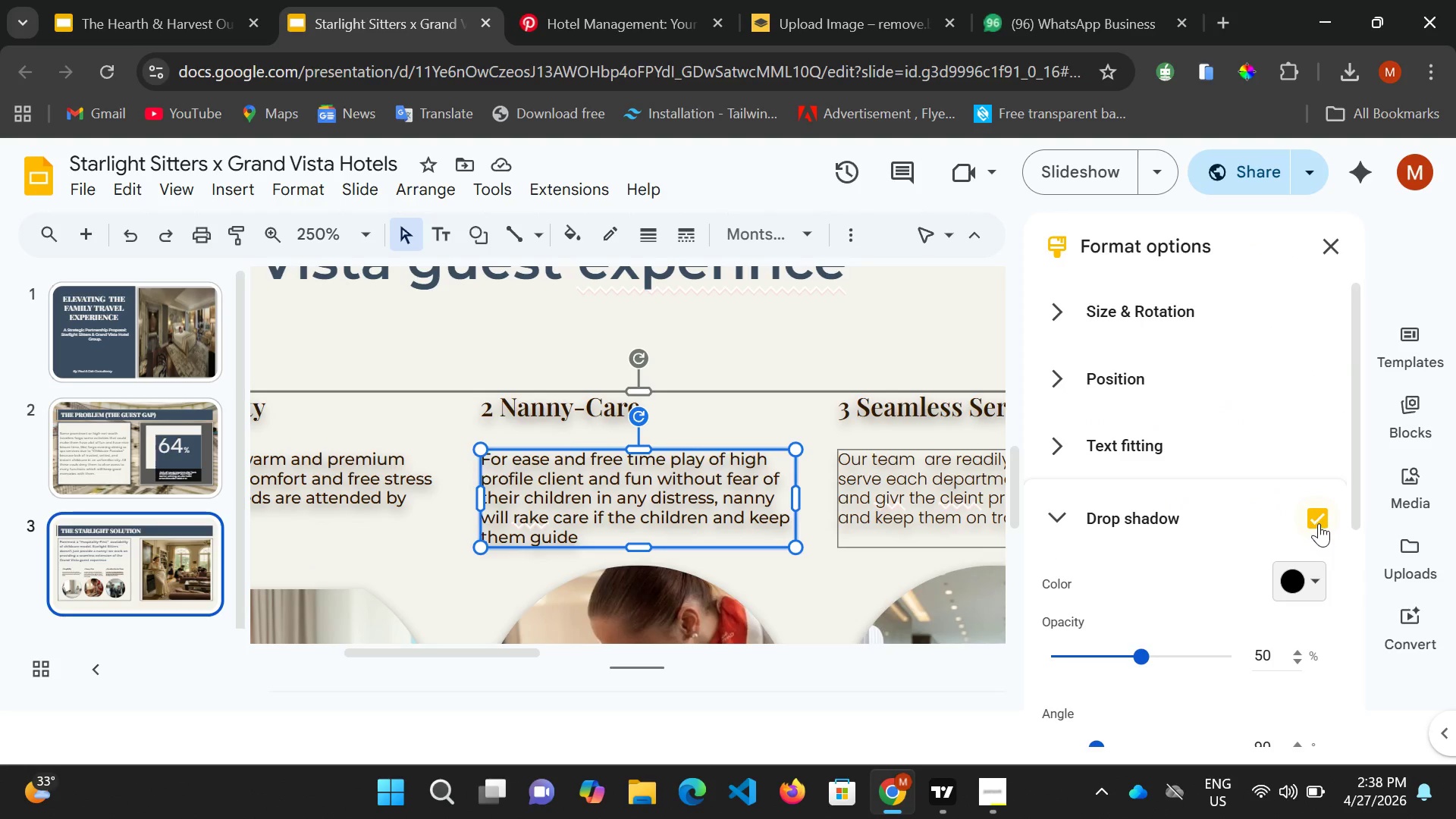 
left_click([1319, 523])
 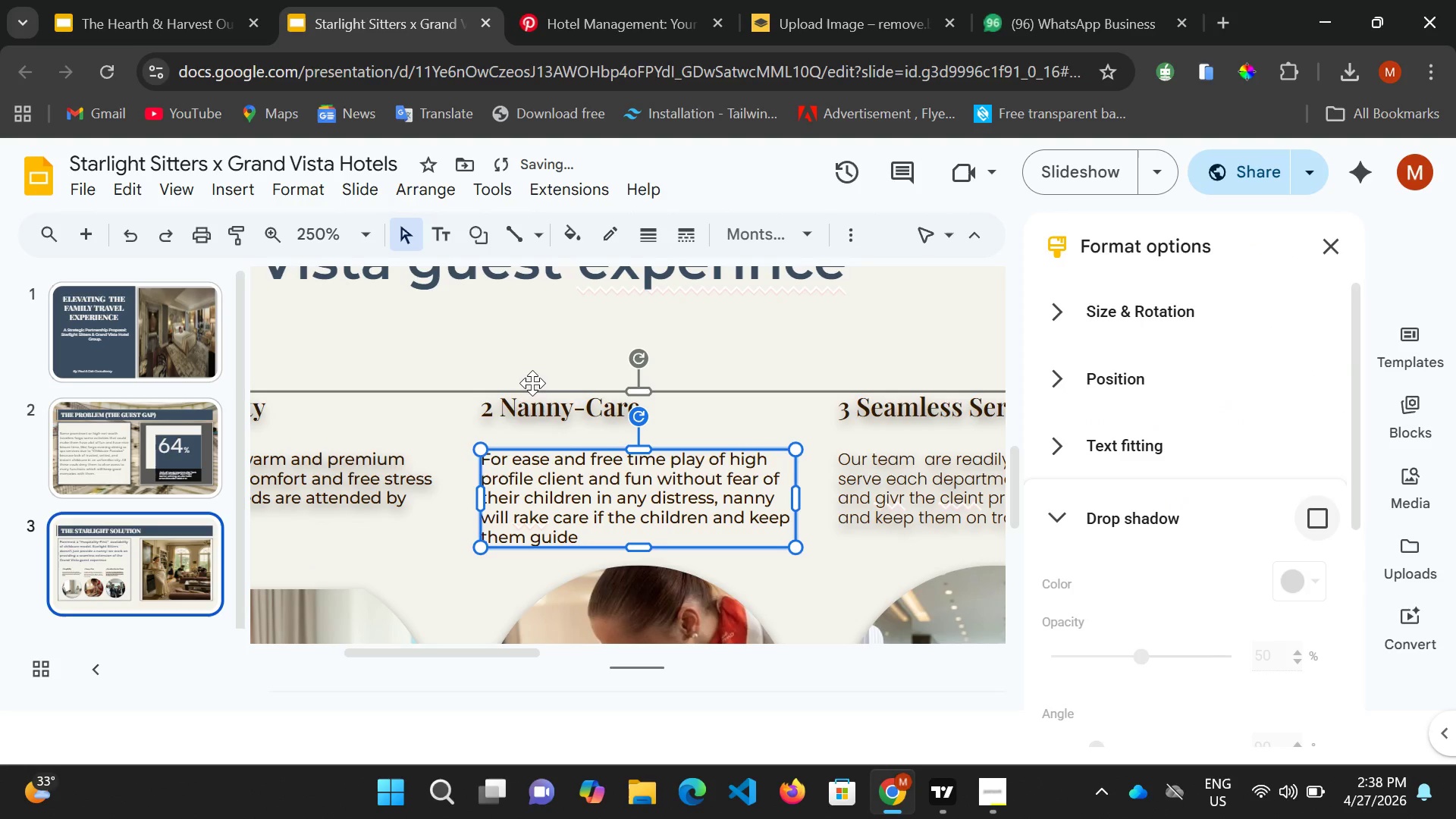 
left_click([535, 403])
 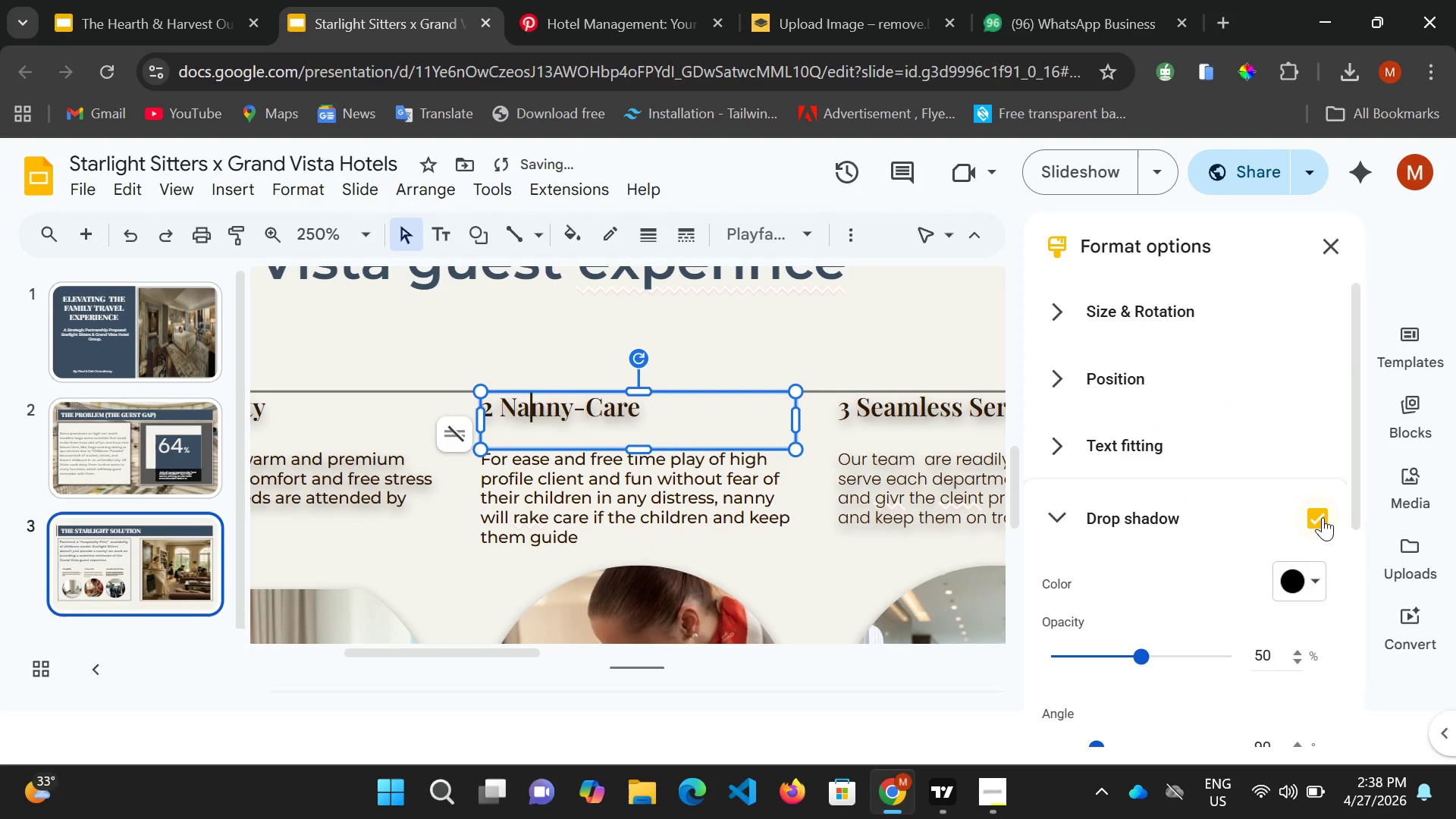 
left_click([1323, 517])
 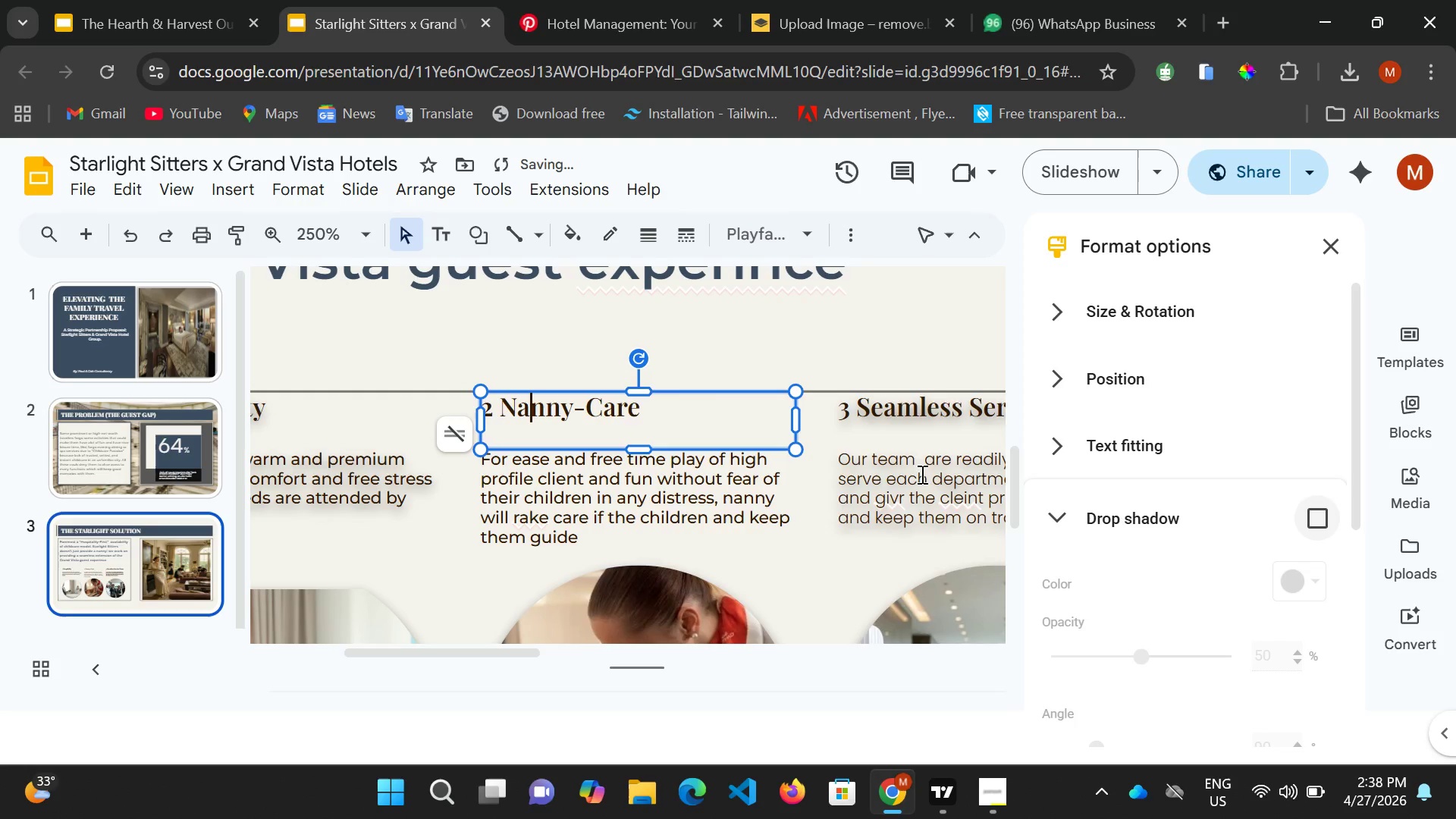 
left_click([921, 474])
 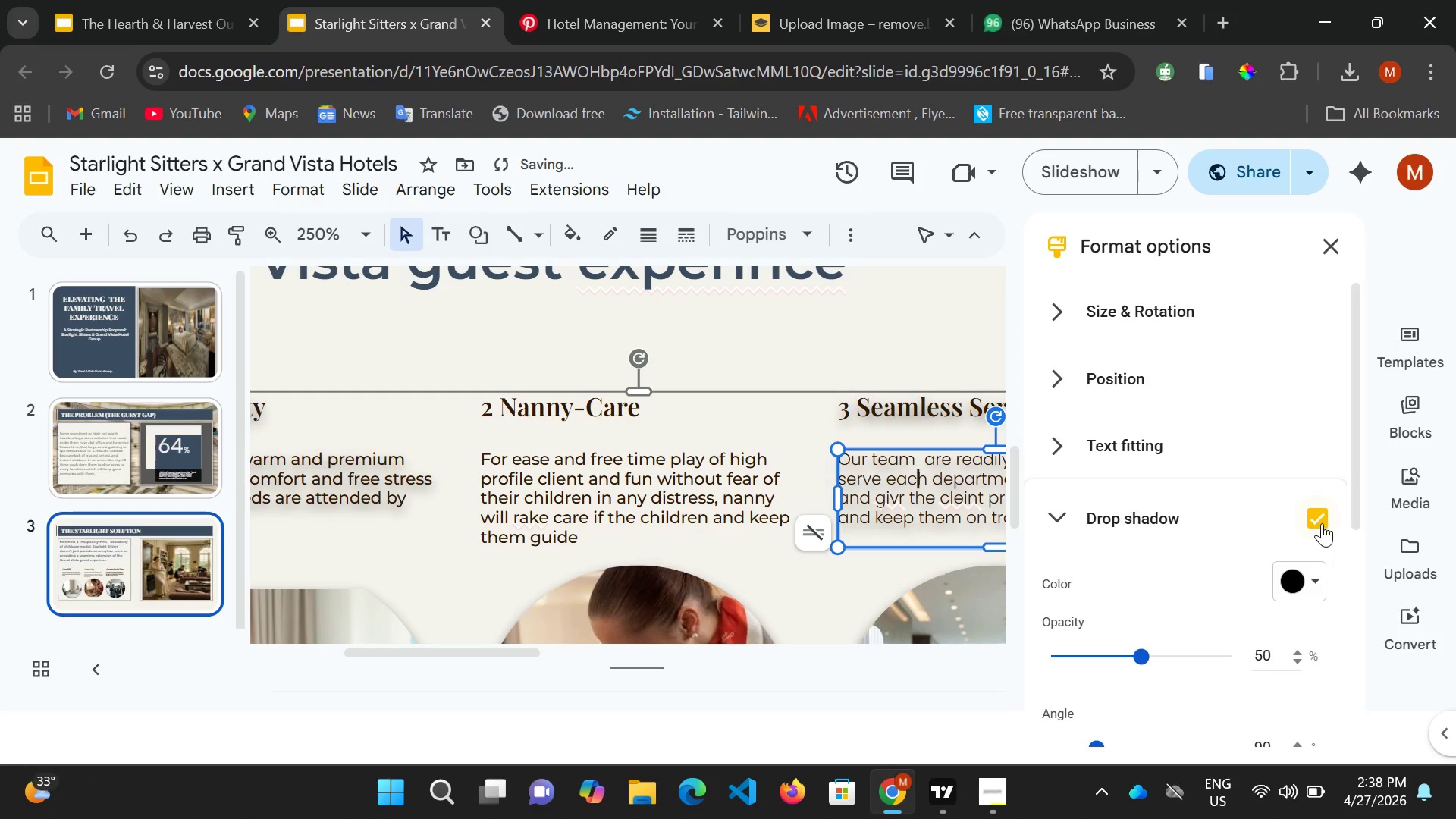 
left_click([1322, 523])
 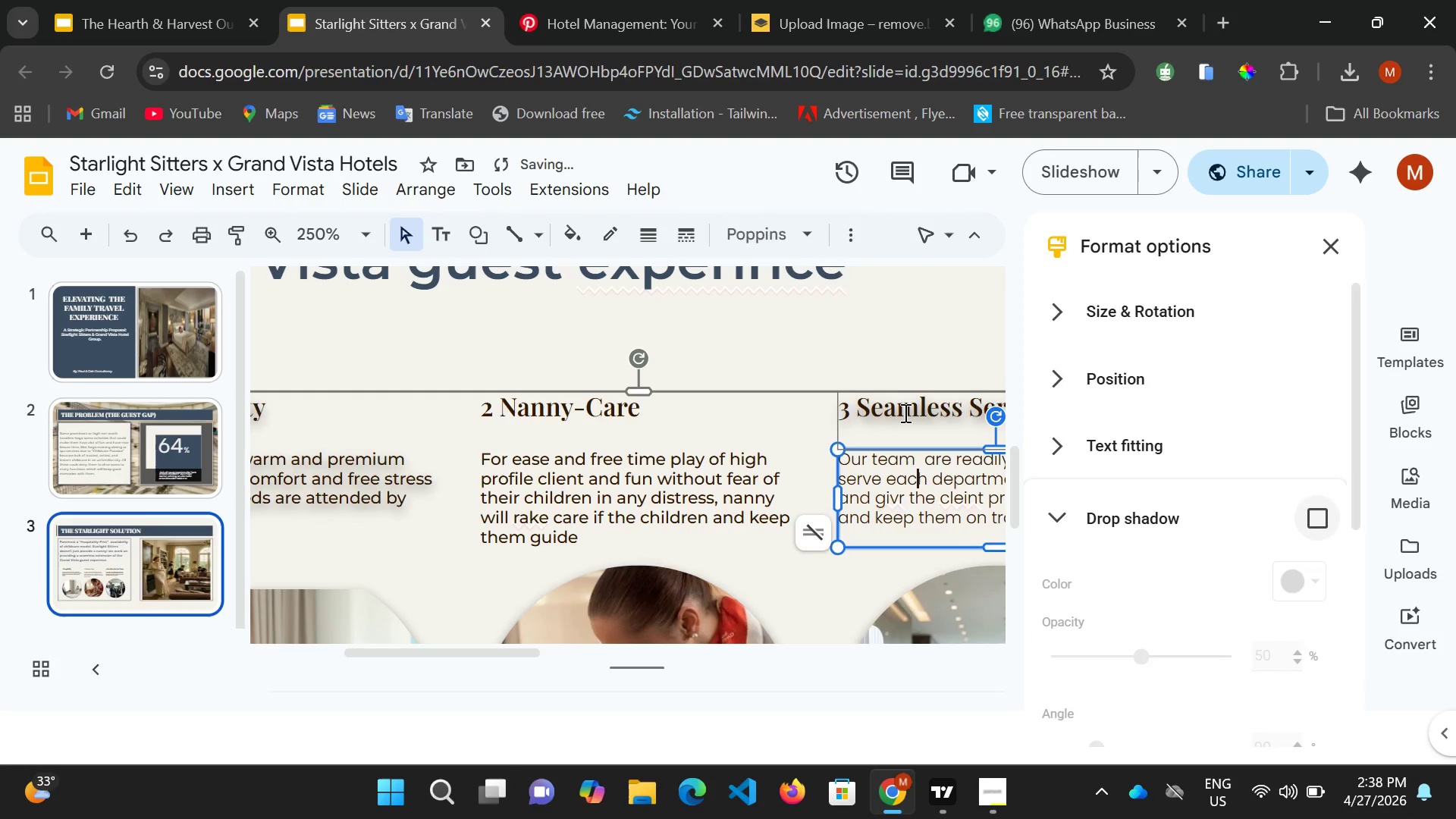 
left_click([904, 413])
 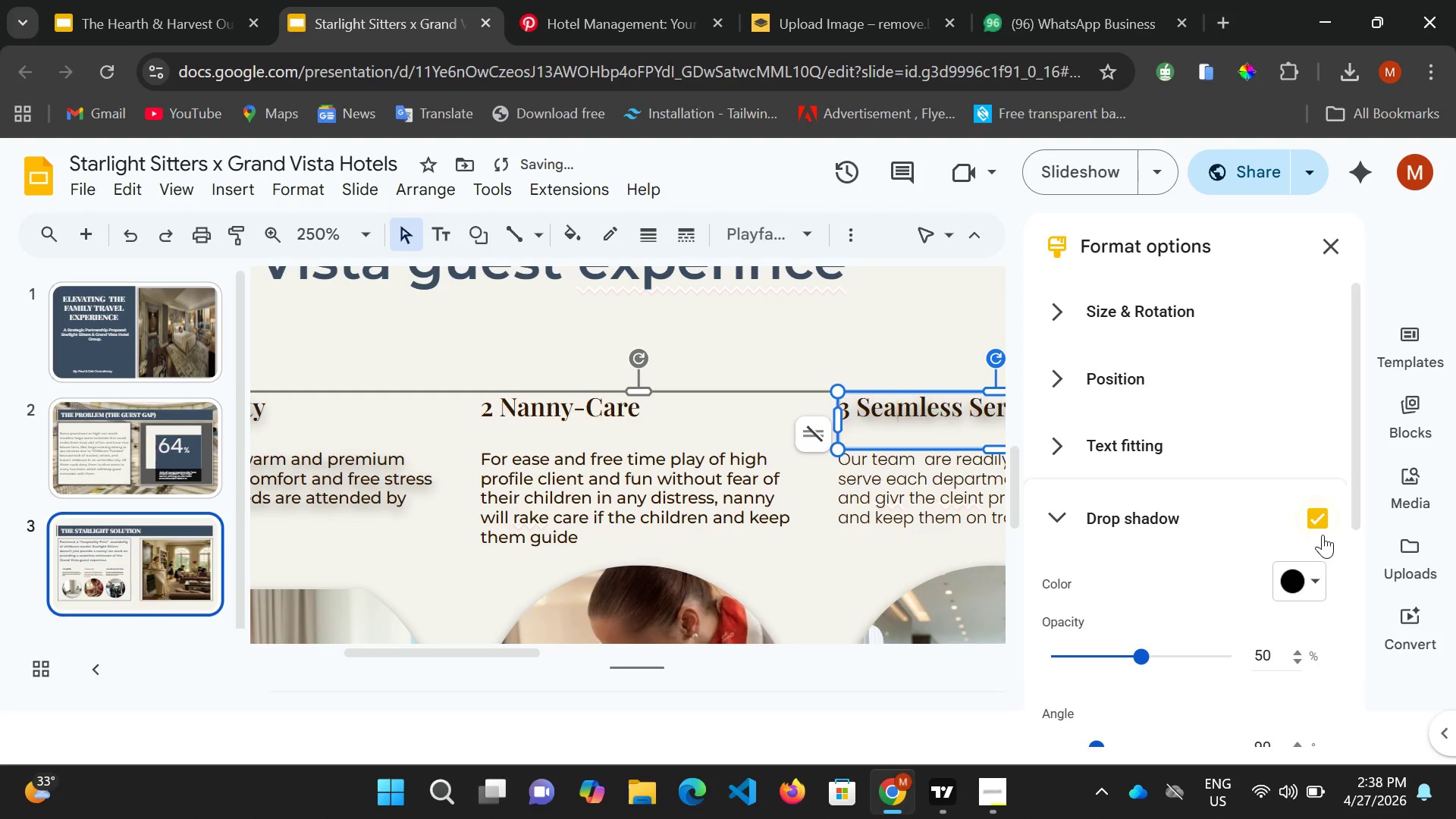 
left_click([1318, 522])
 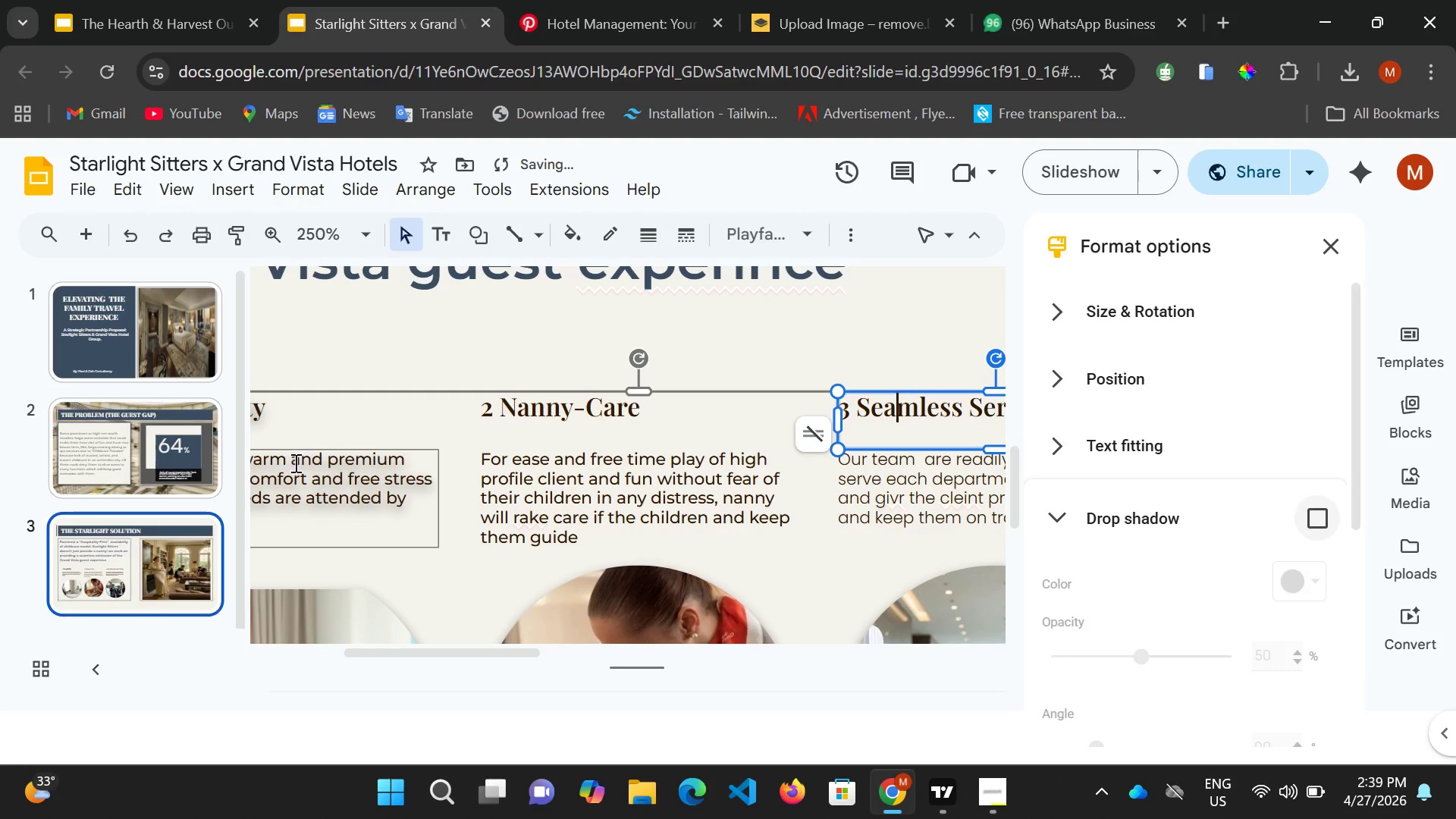 
left_click([312, 465])
 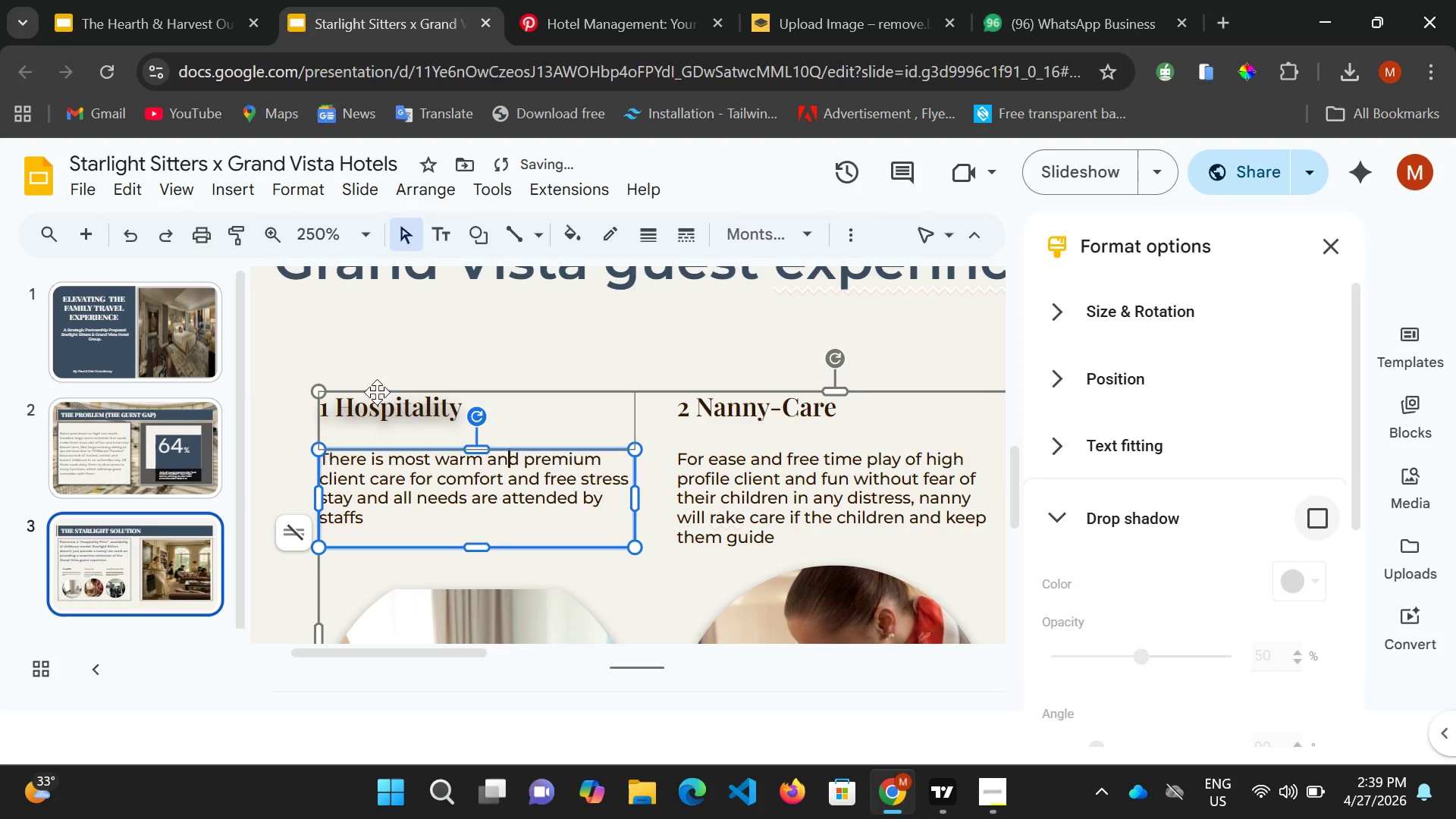 
left_click([378, 400])
 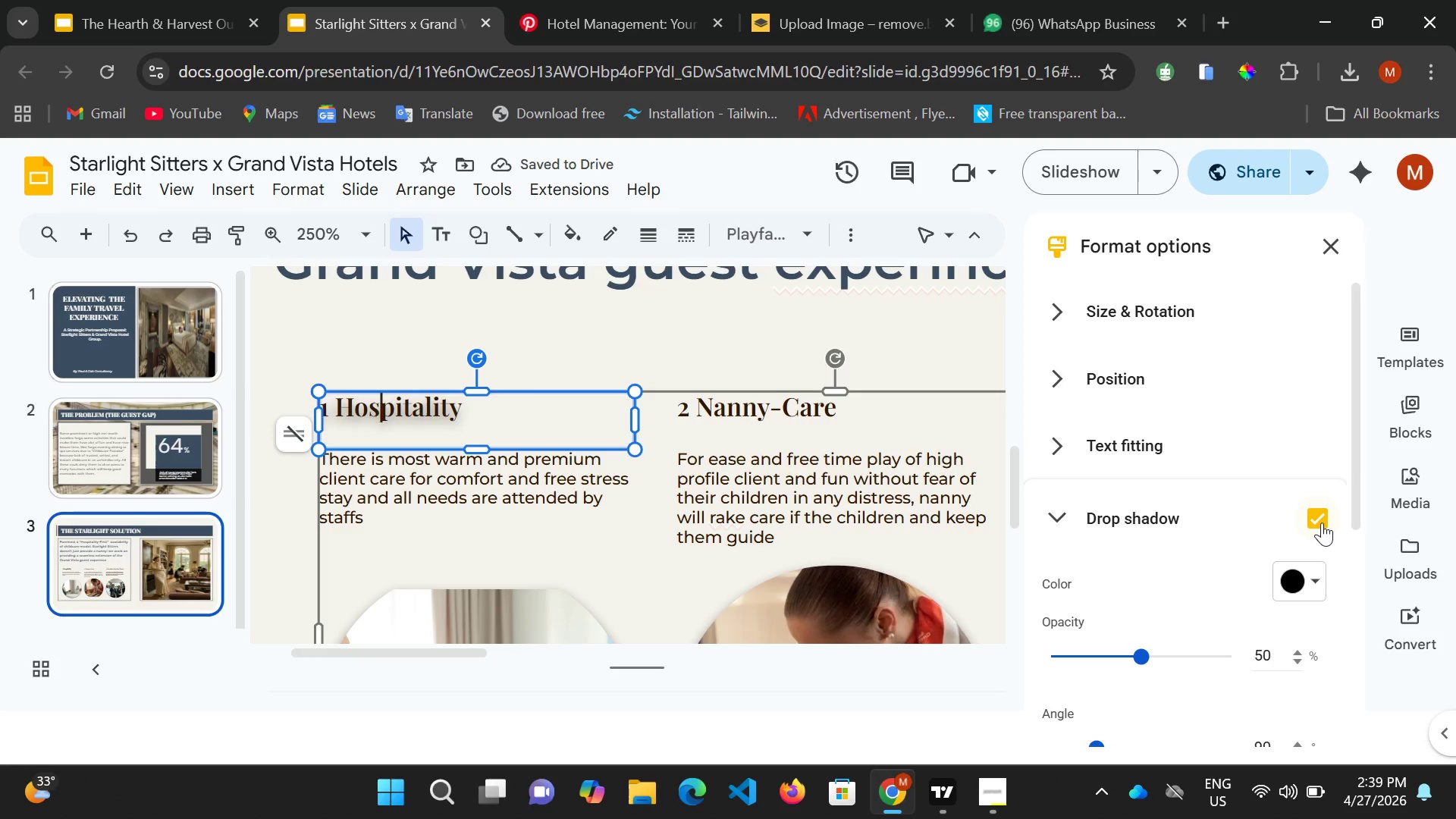 
left_click([1322, 522])
 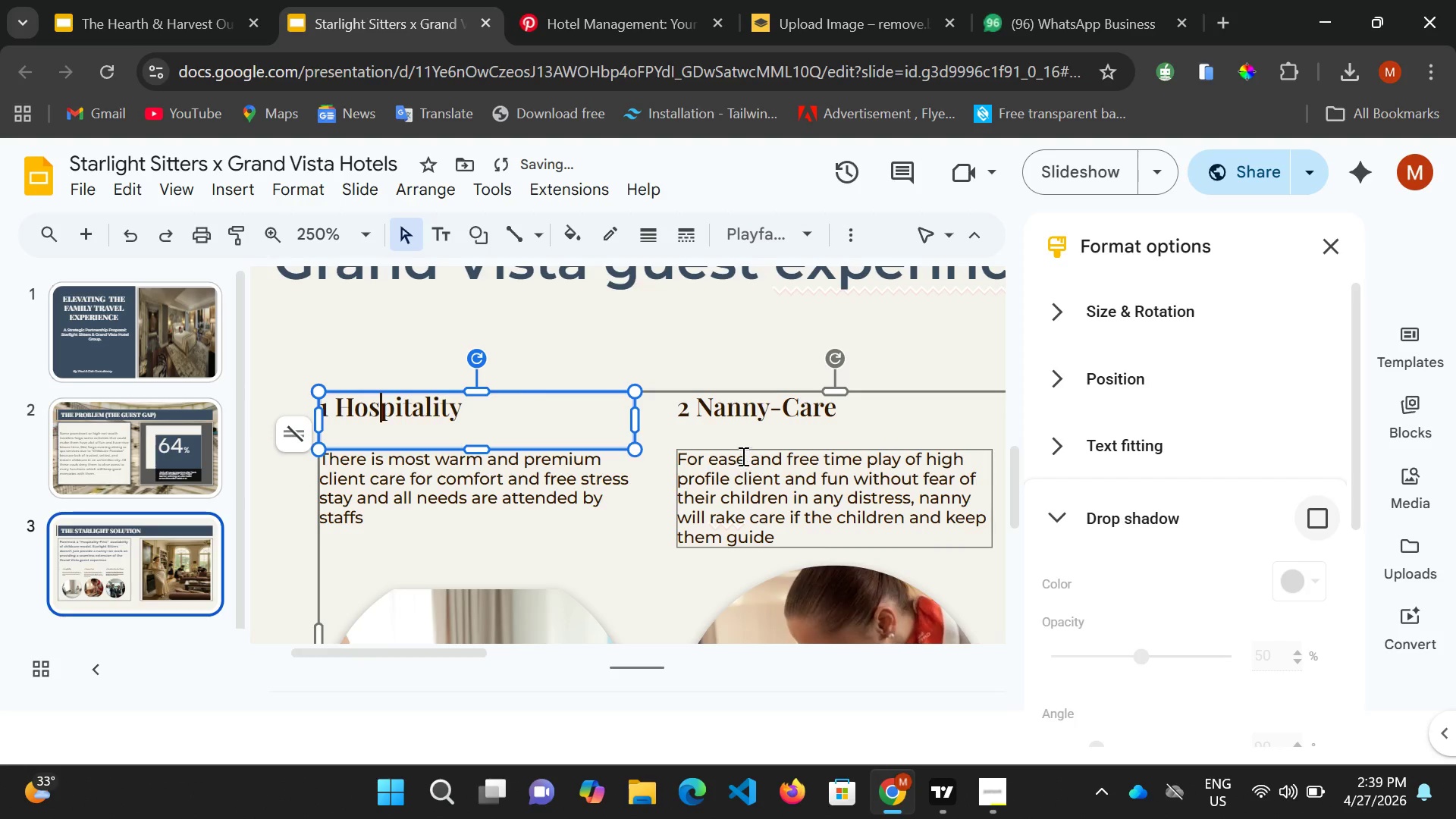 
scroll: coordinate [742, 458], scroll_direction: down, amount: 4.0
 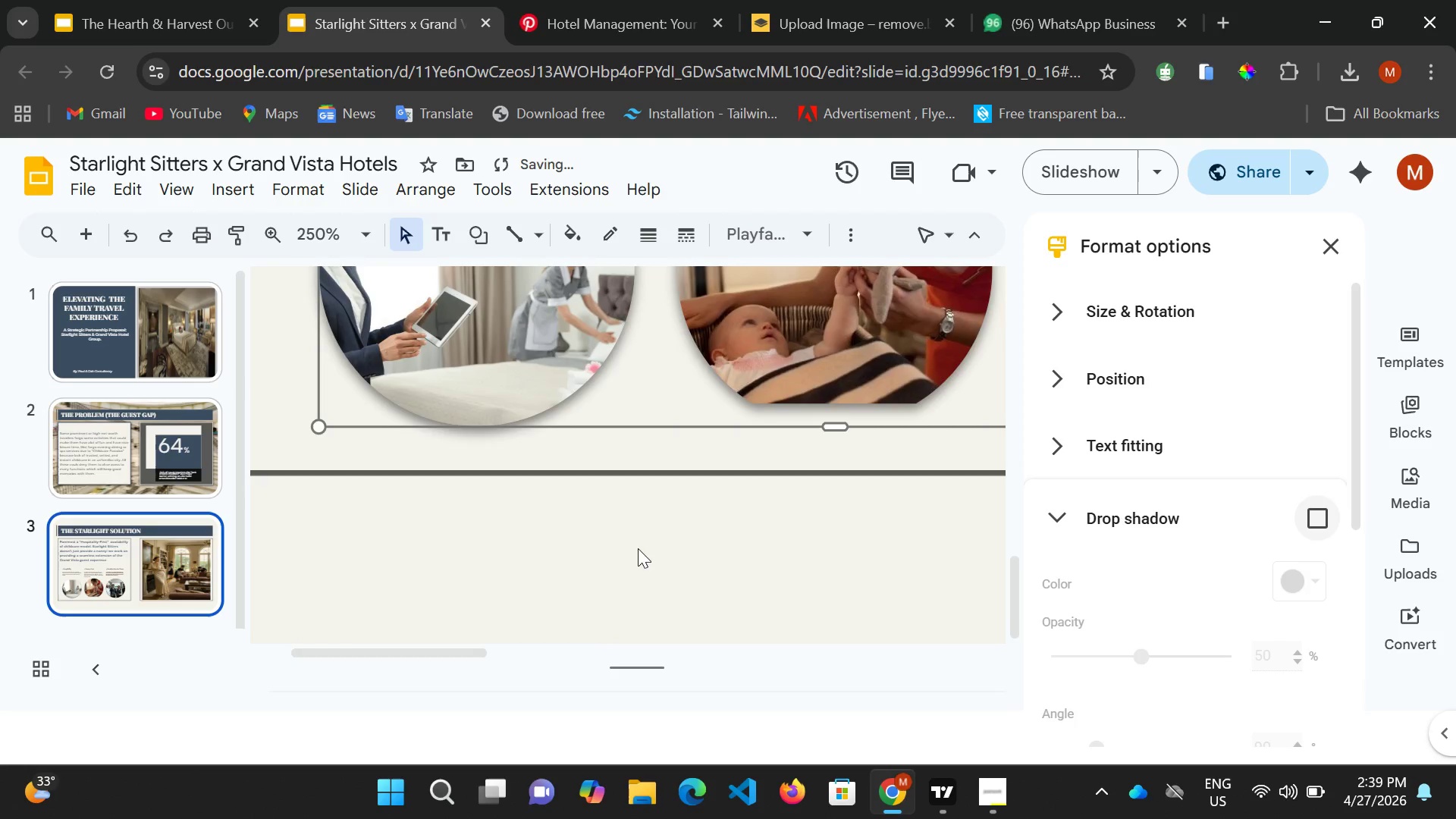 
scroll: coordinate [642, 542], scroll_direction: up, amount: 2.0
 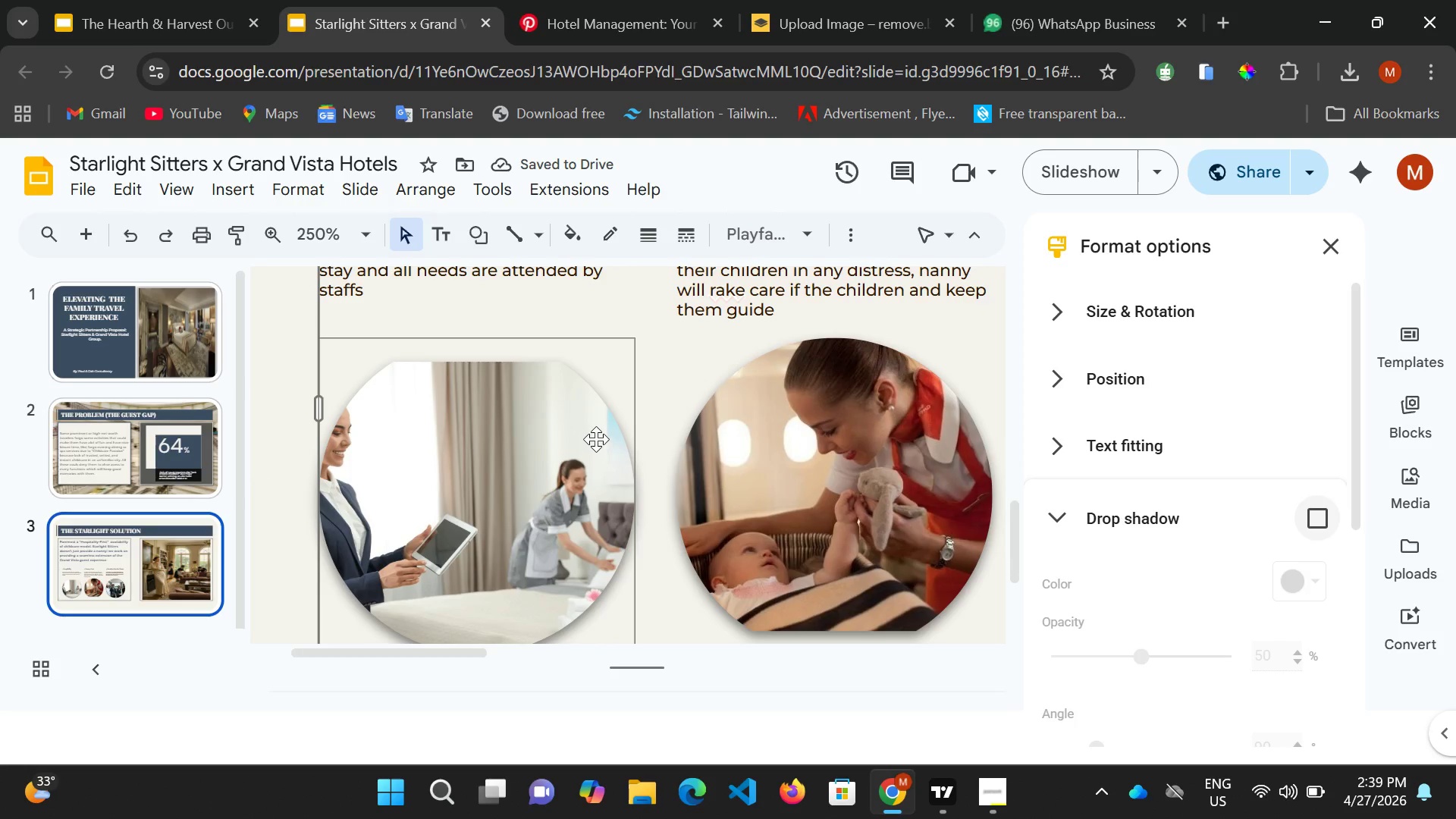 
left_click([596, 439])
 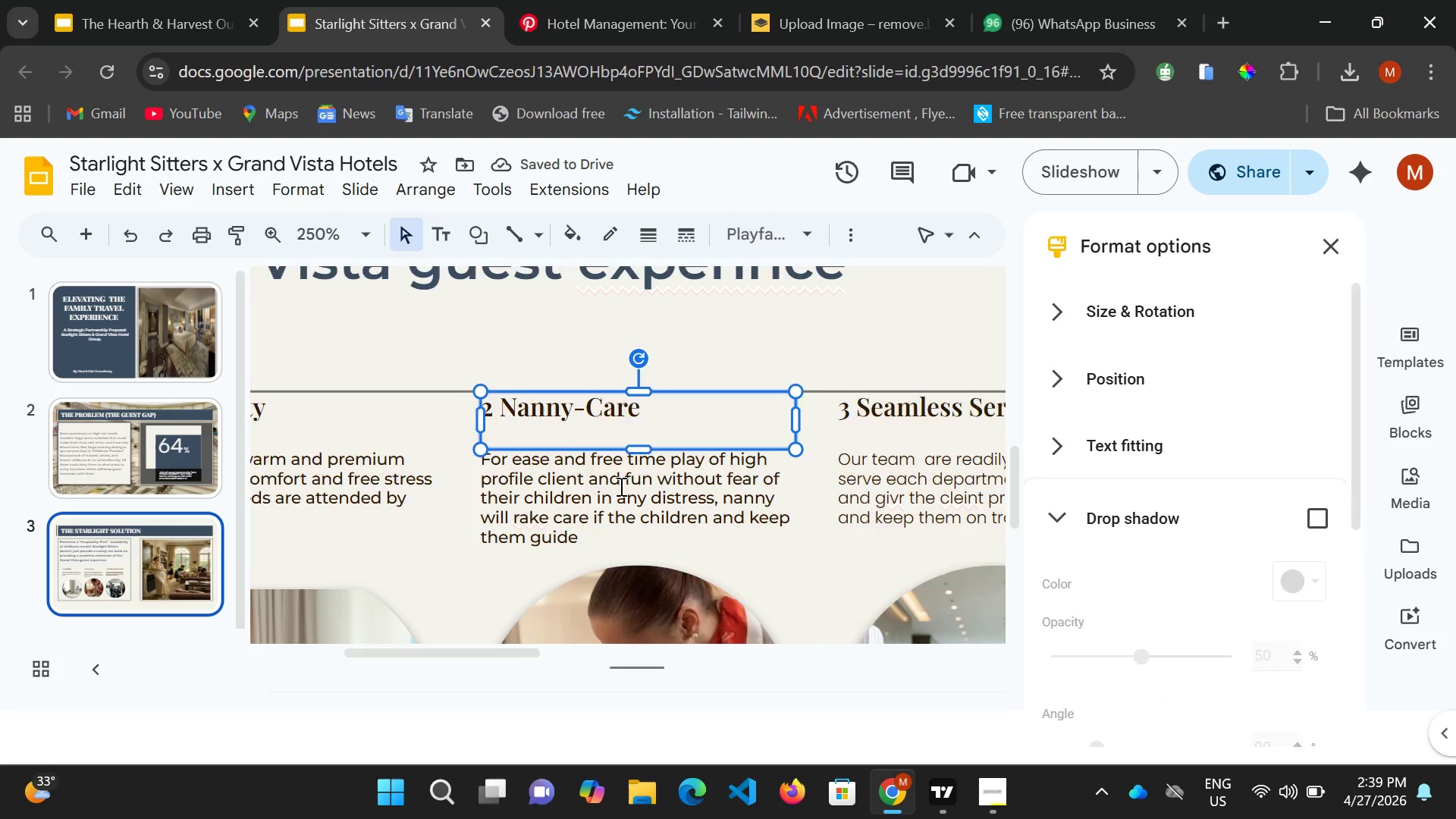 
scroll: coordinate [623, 493], scroll_direction: down, amount: 2.0
 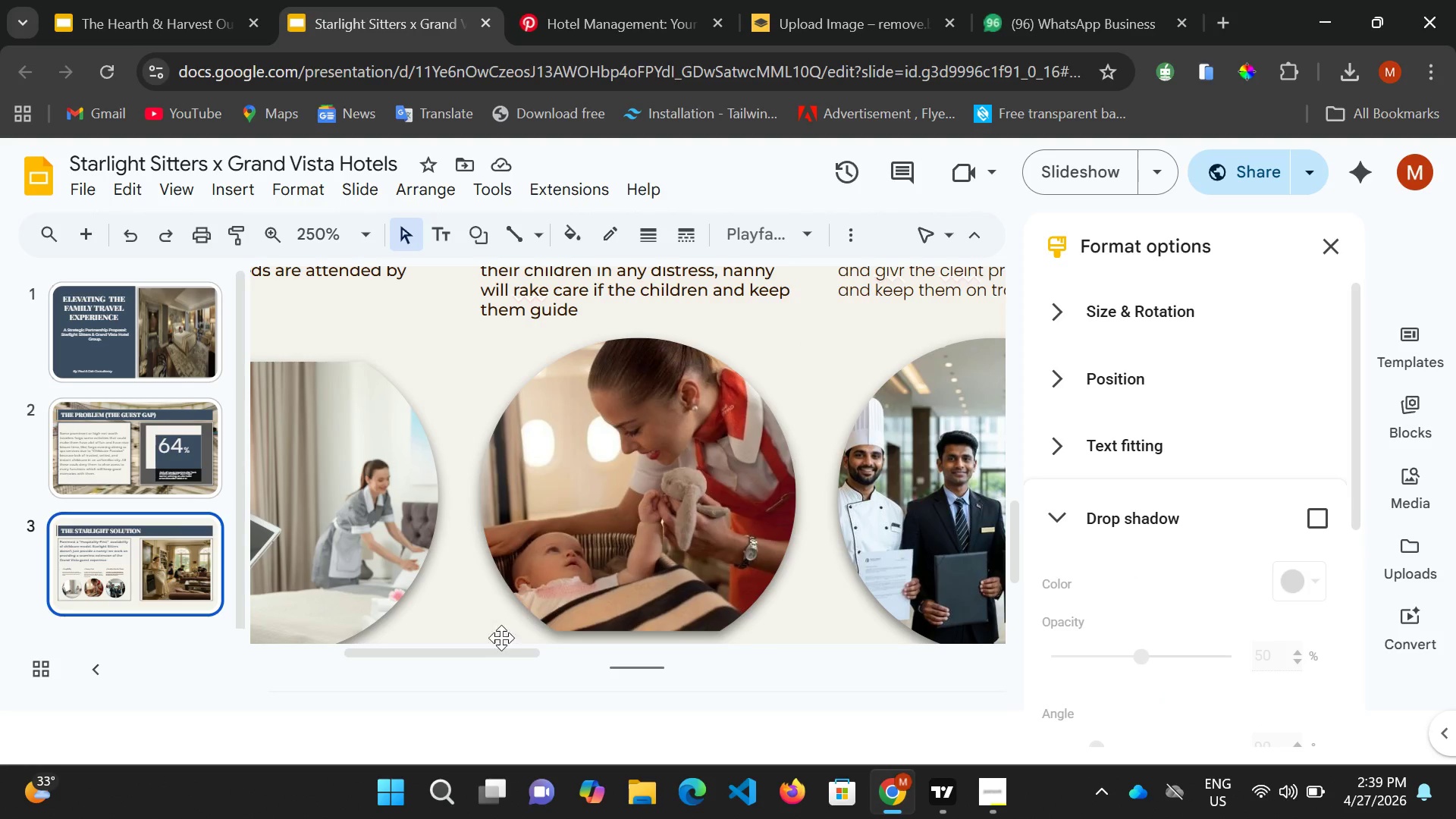 
left_click_drag(start_coordinate=[483, 651], to_coordinate=[451, 632])
 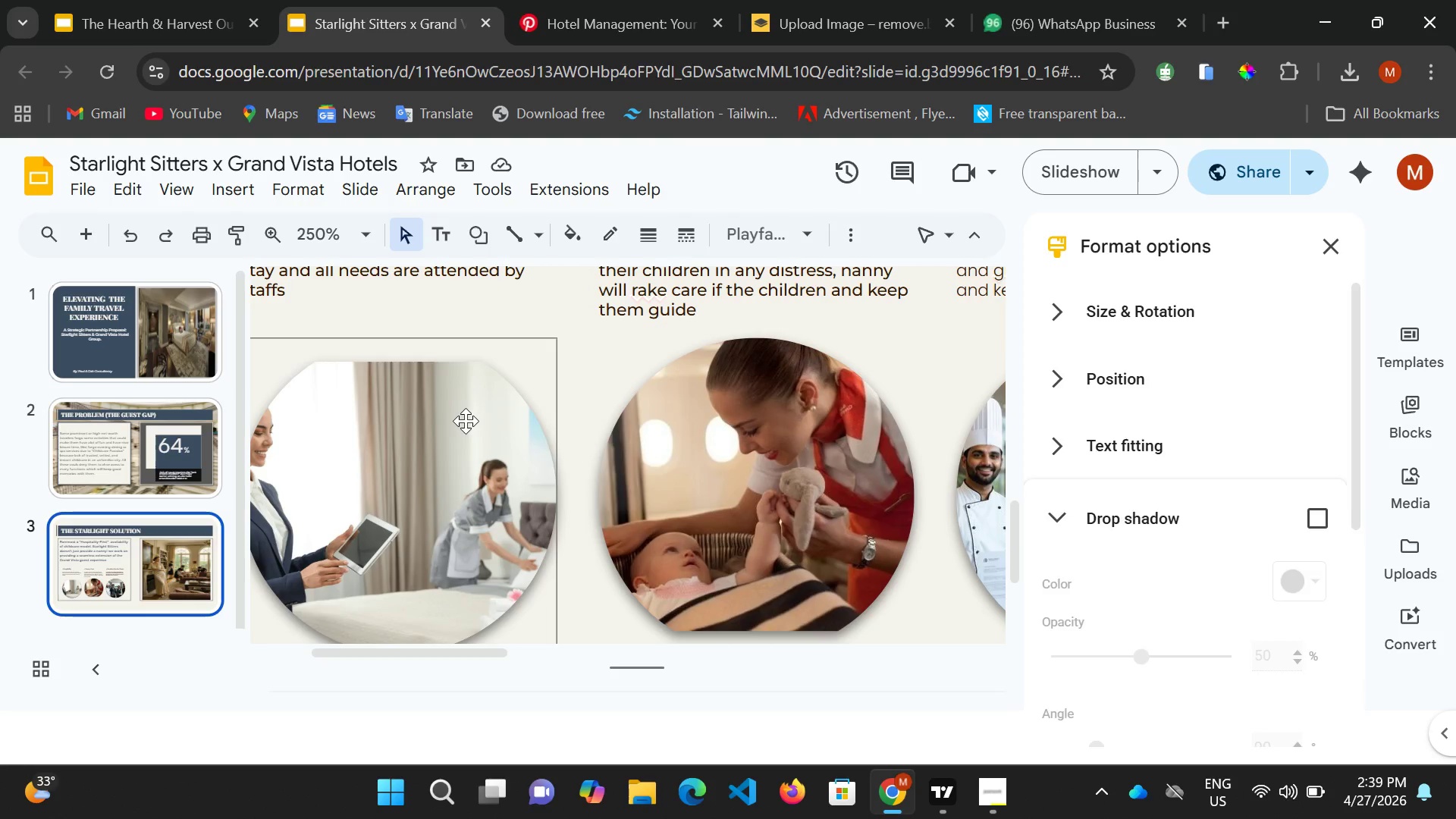 
left_click_drag(start_coordinate=[466, 421], to_coordinate=[466, 414])
 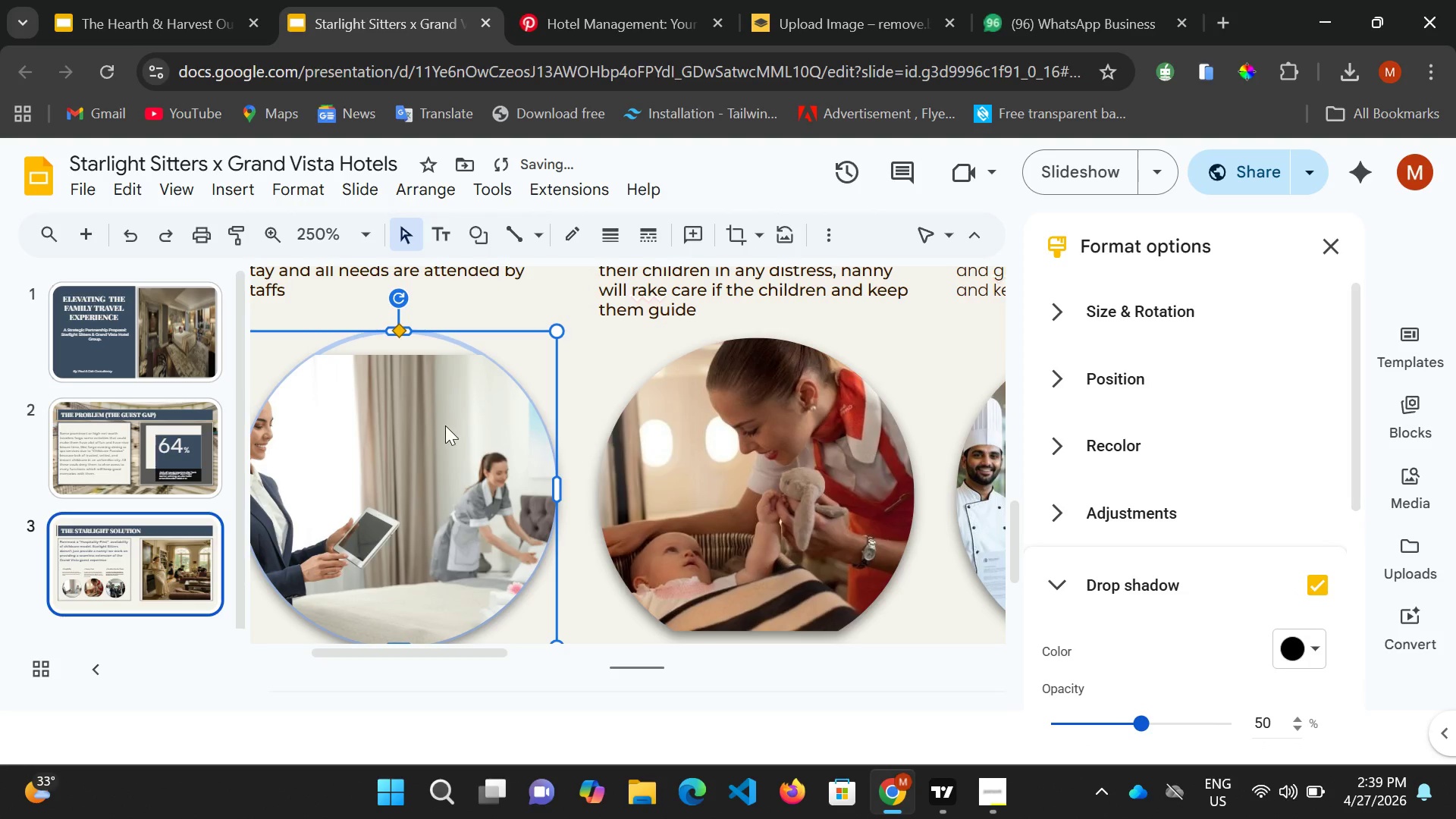 
double_click([441, 435])
 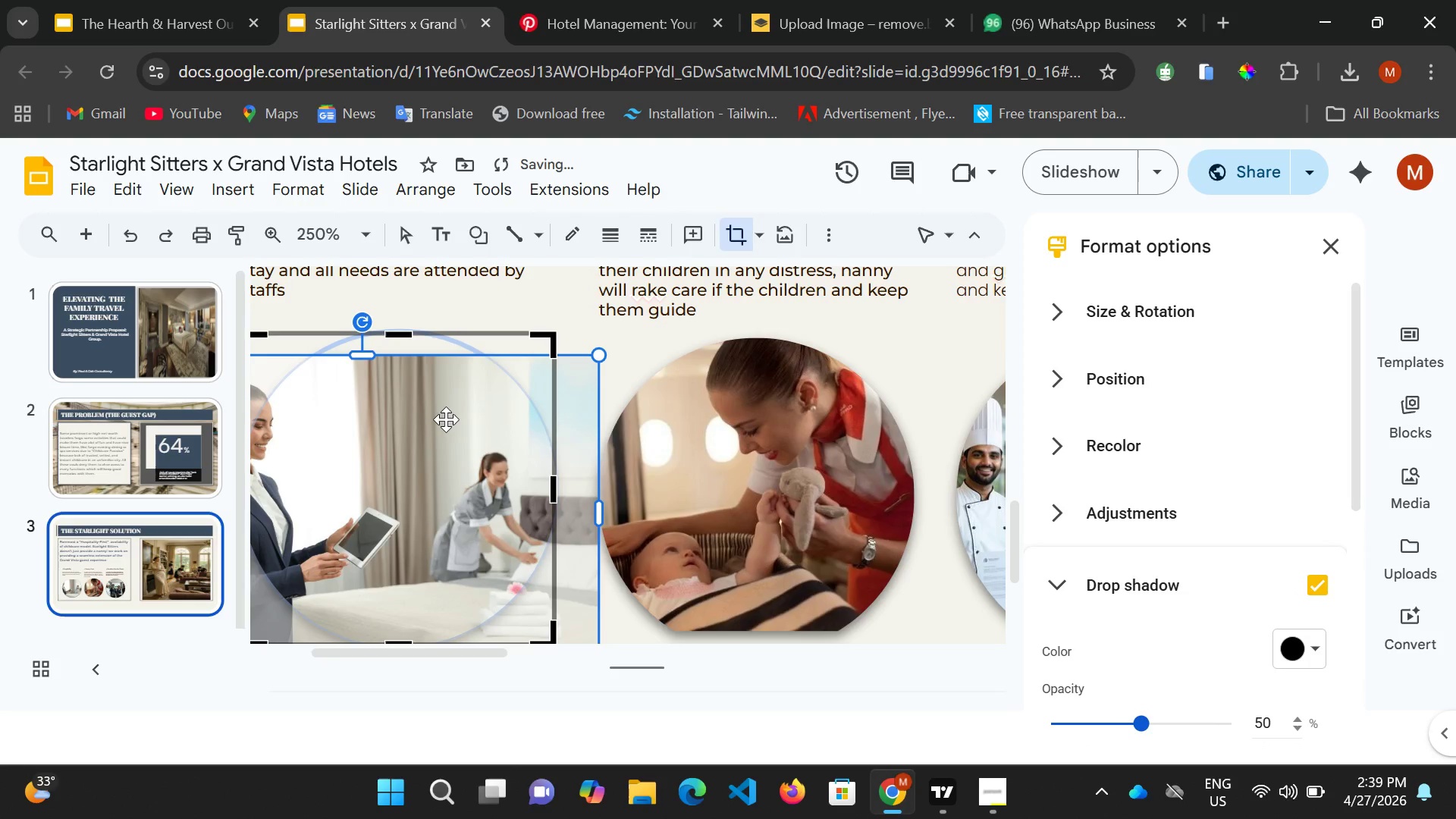 
left_click_drag(start_coordinate=[444, 420], to_coordinate=[453, 408])
 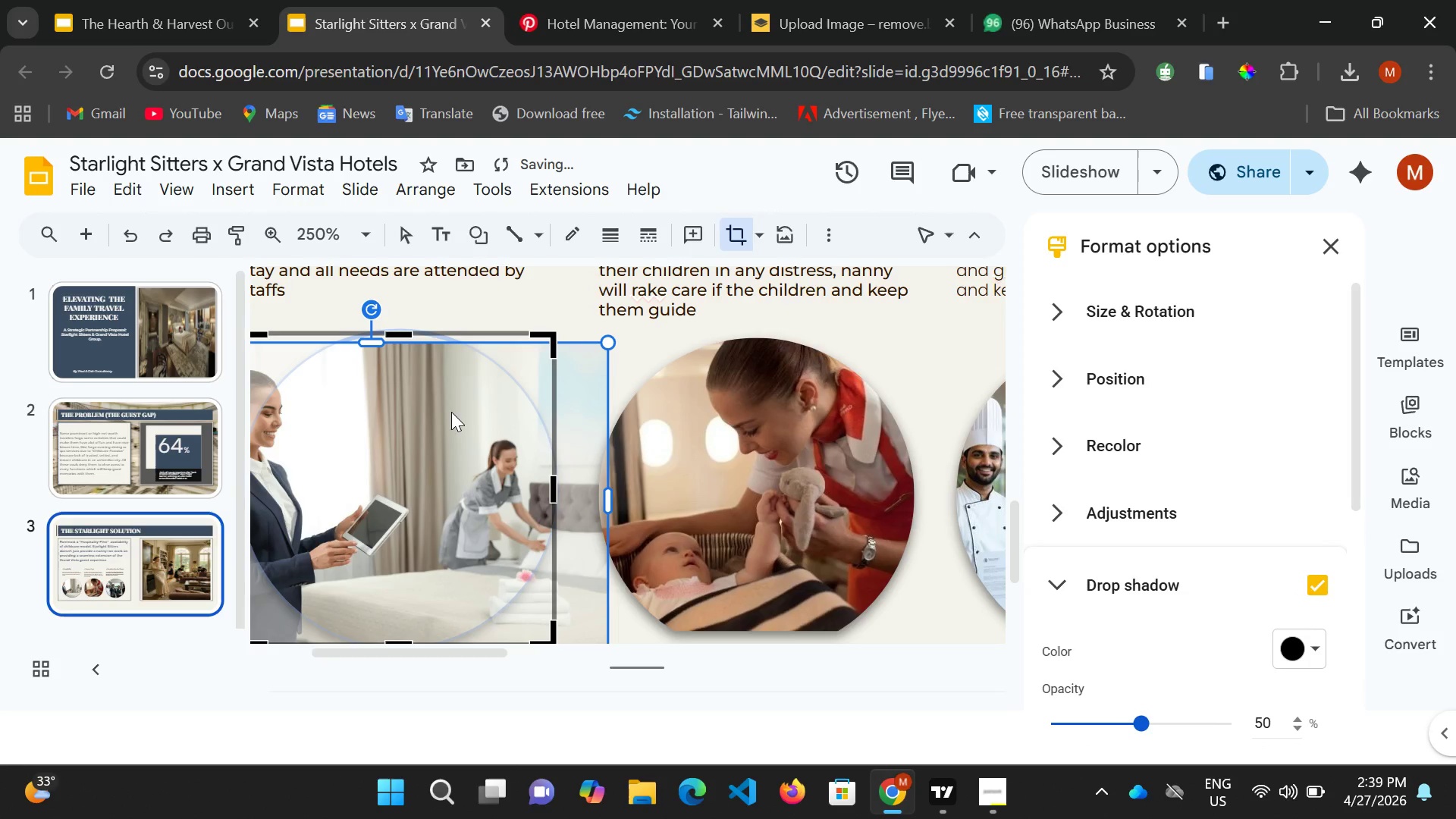 
left_click_drag(start_coordinate=[451, 411], to_coordinate=[455, 403])
 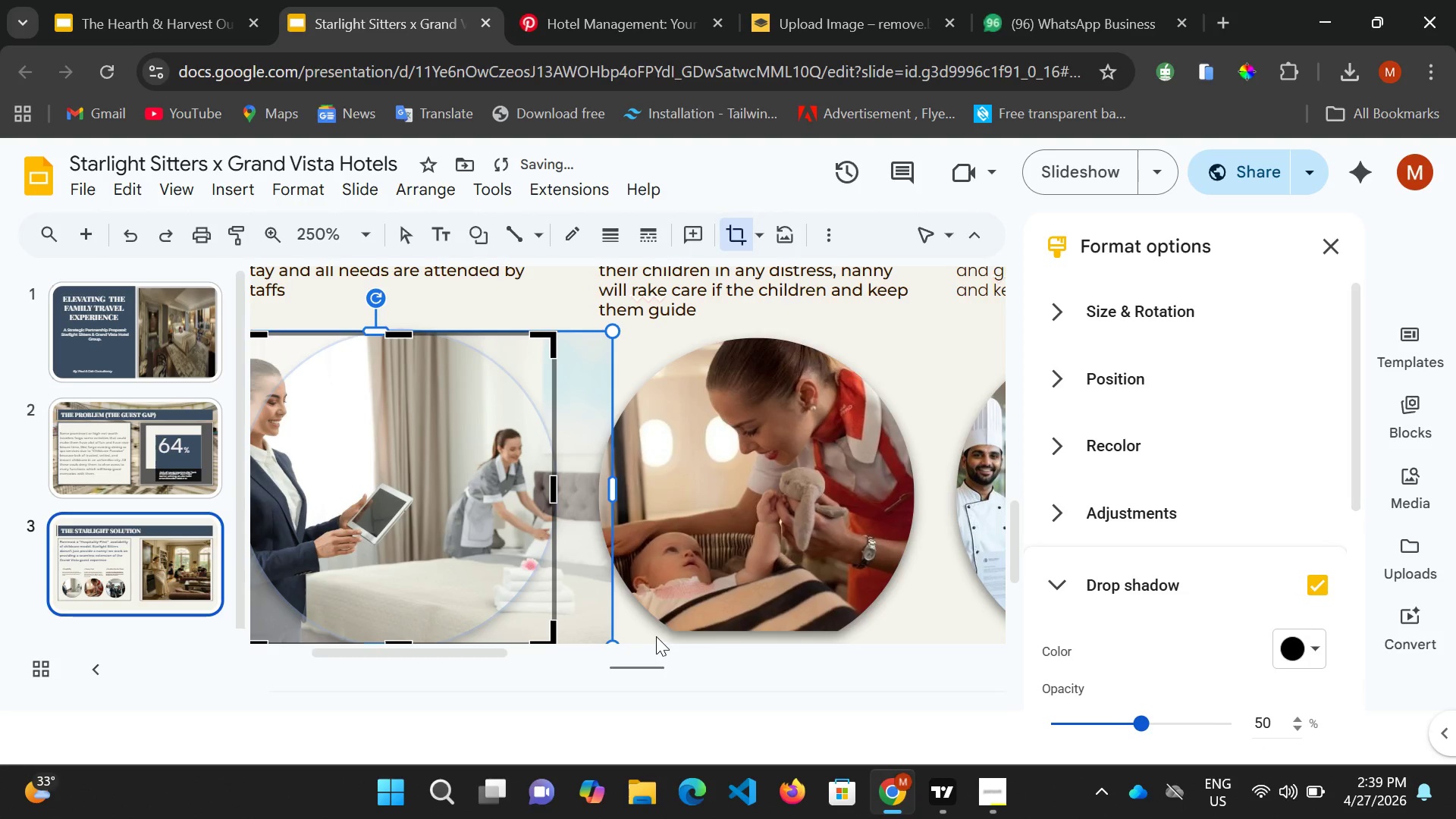 
left_click([651, 622])
 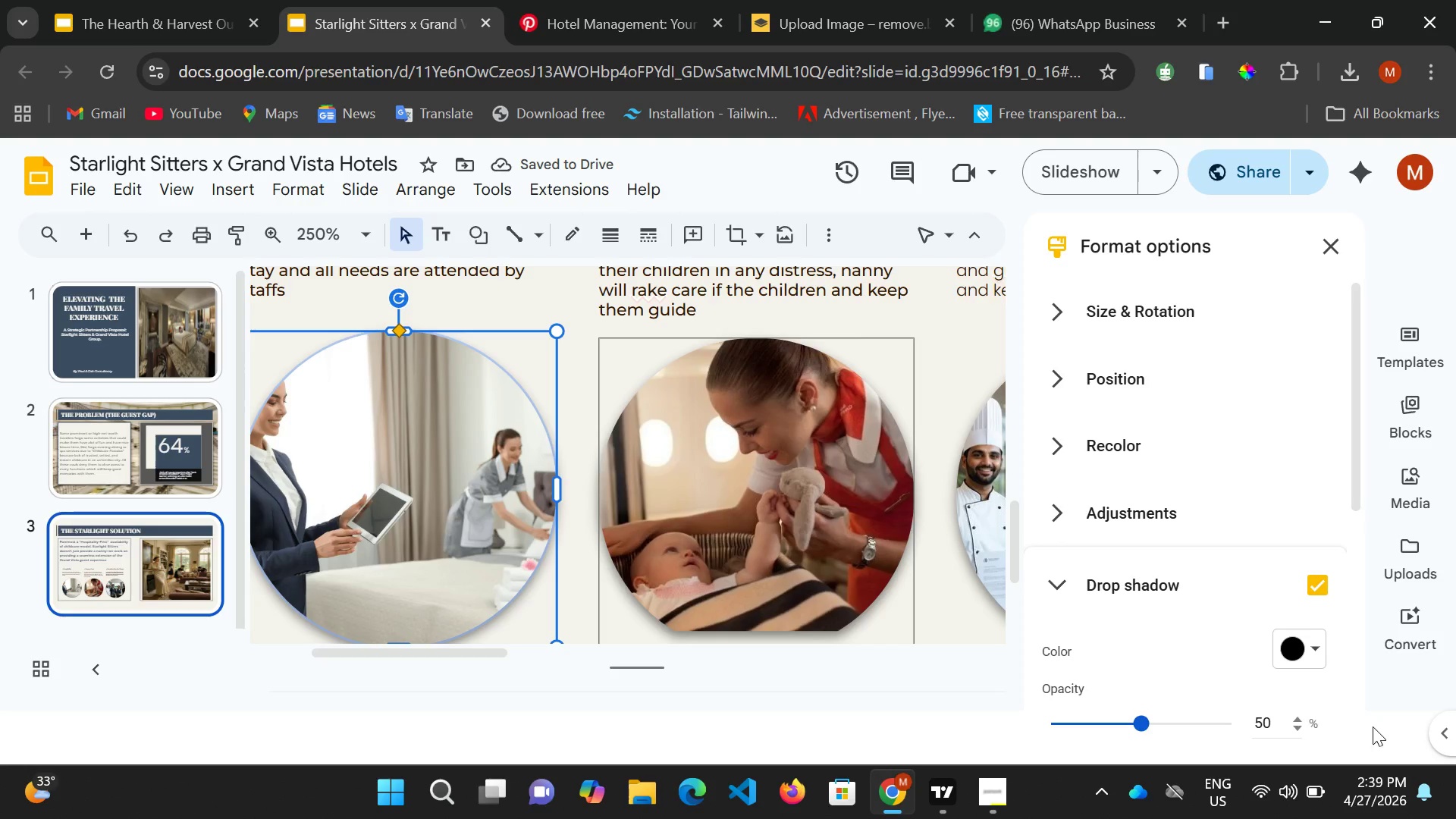 
scroll: coordinate [1154, 652], scroll_direction: down, amount: 2.0
 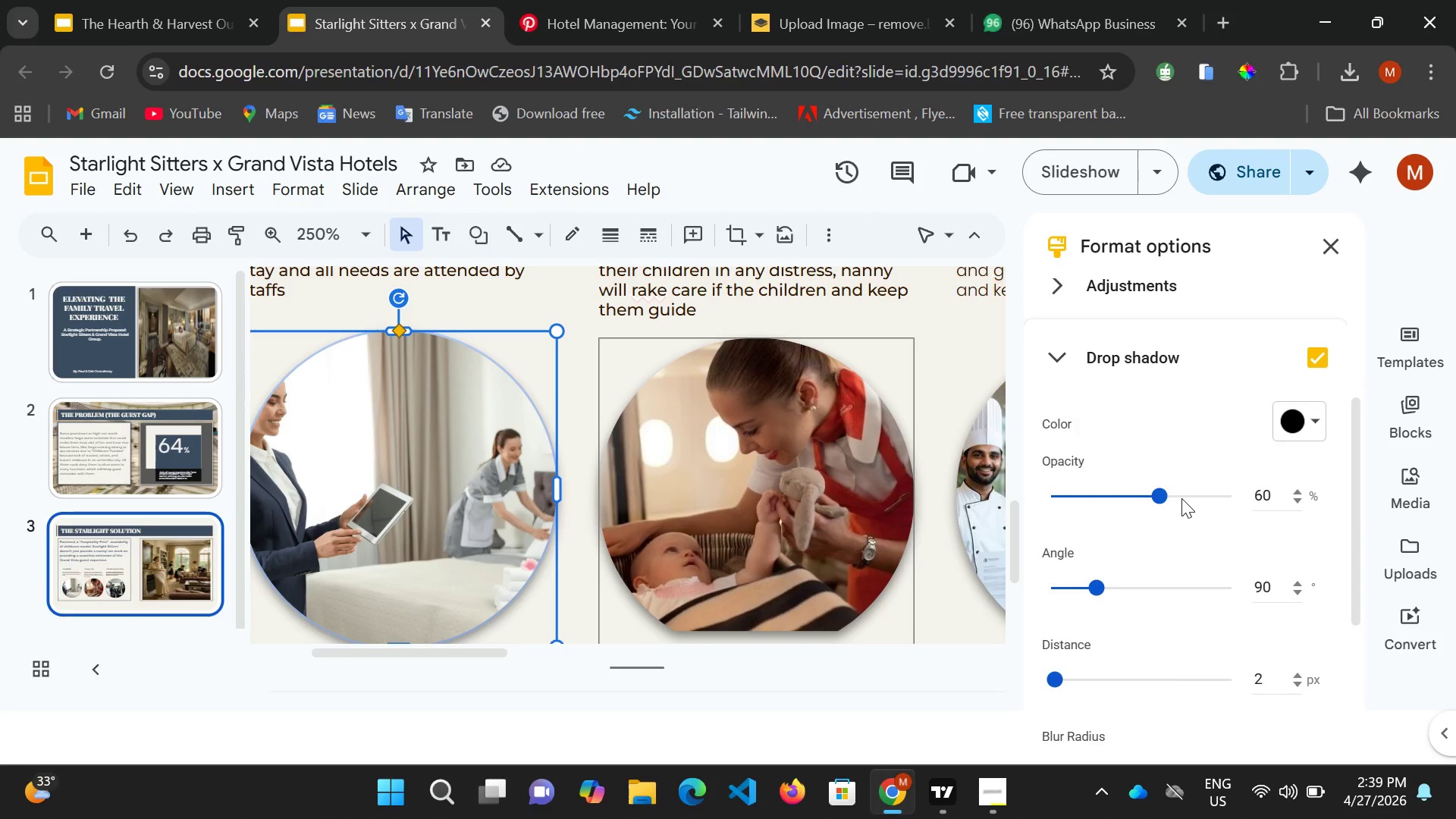 
mouse_move([1175, 488])
 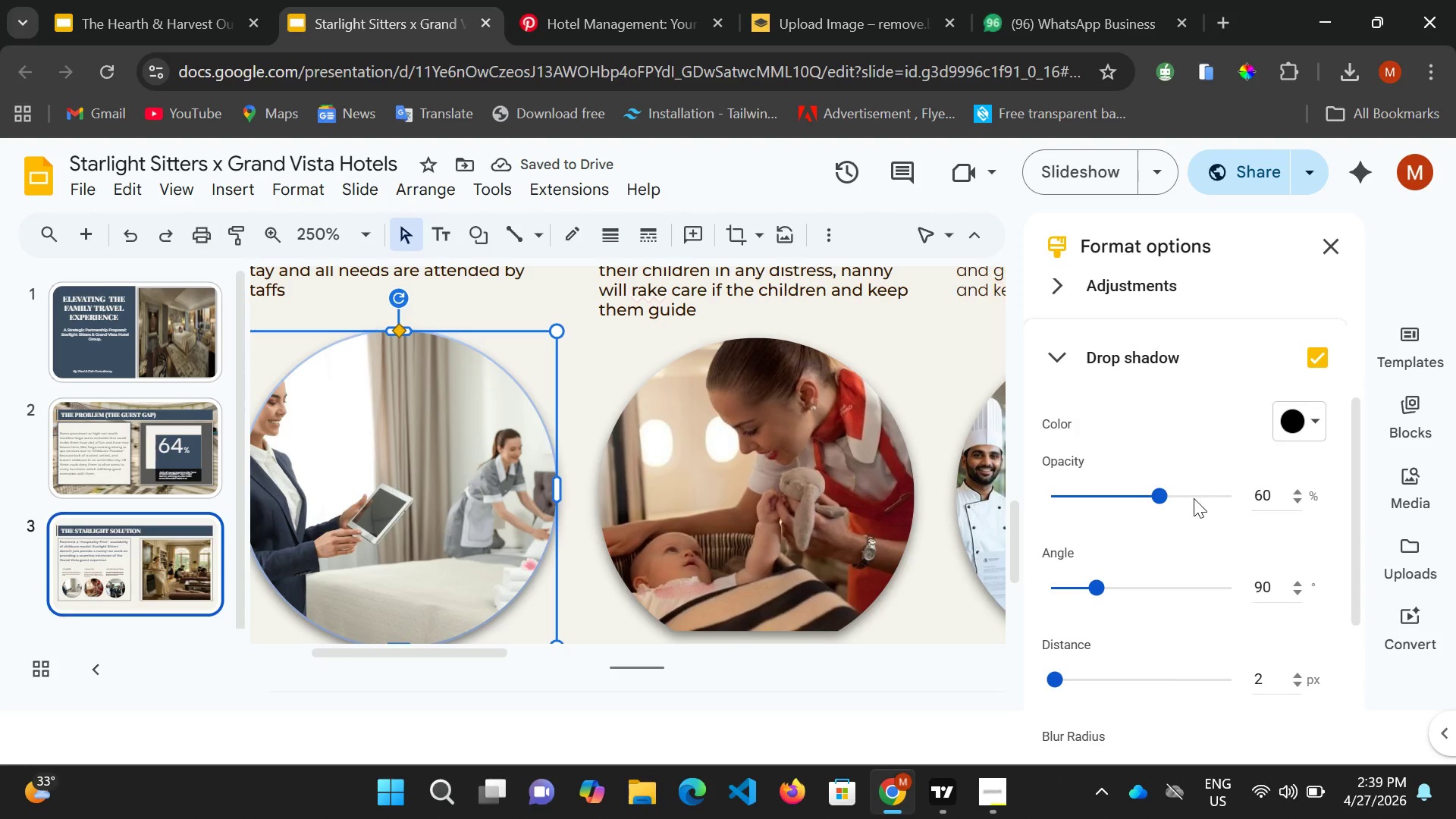 
left_click([1193, 497])
 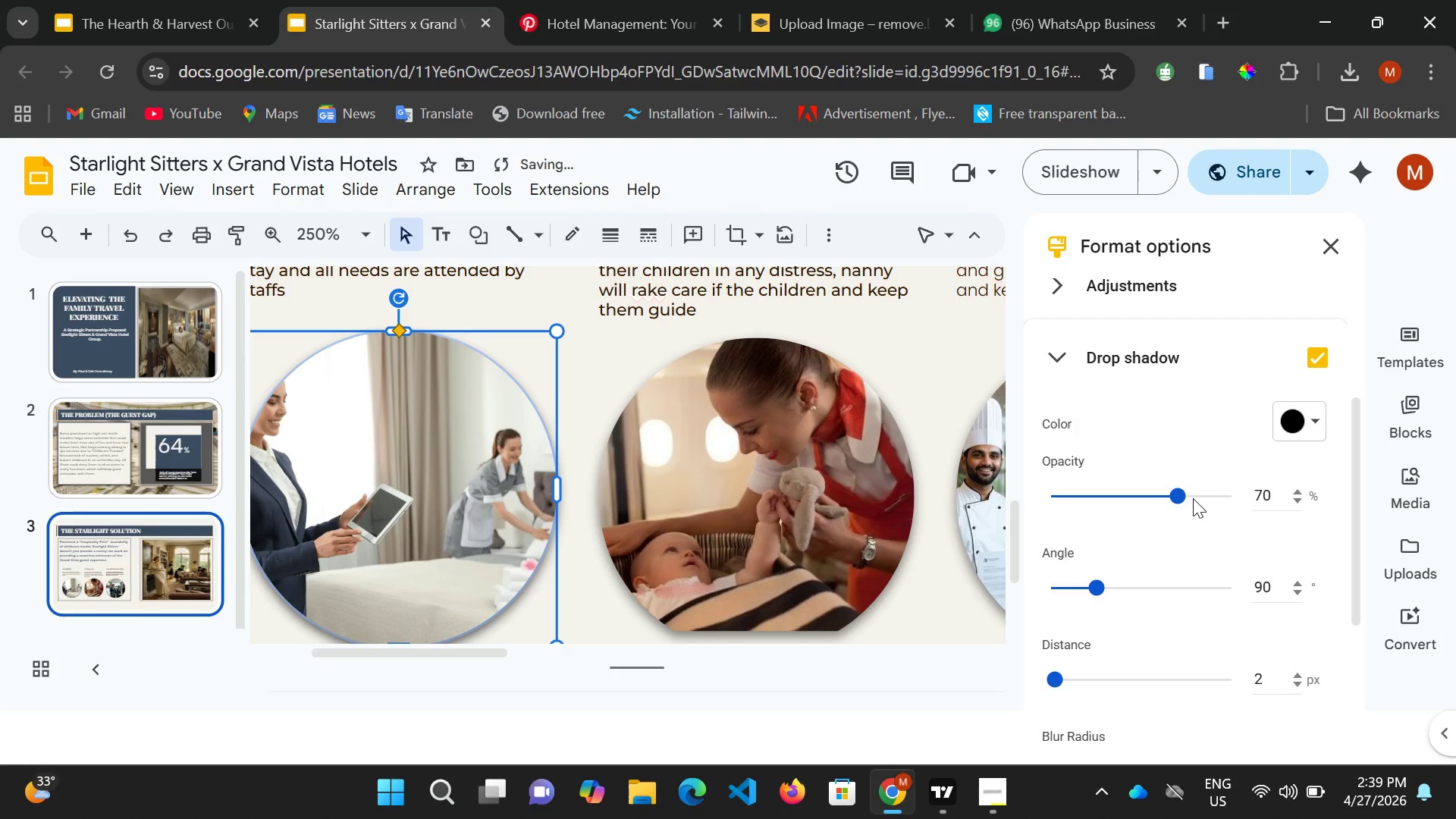 
left_click([1195, 495])
 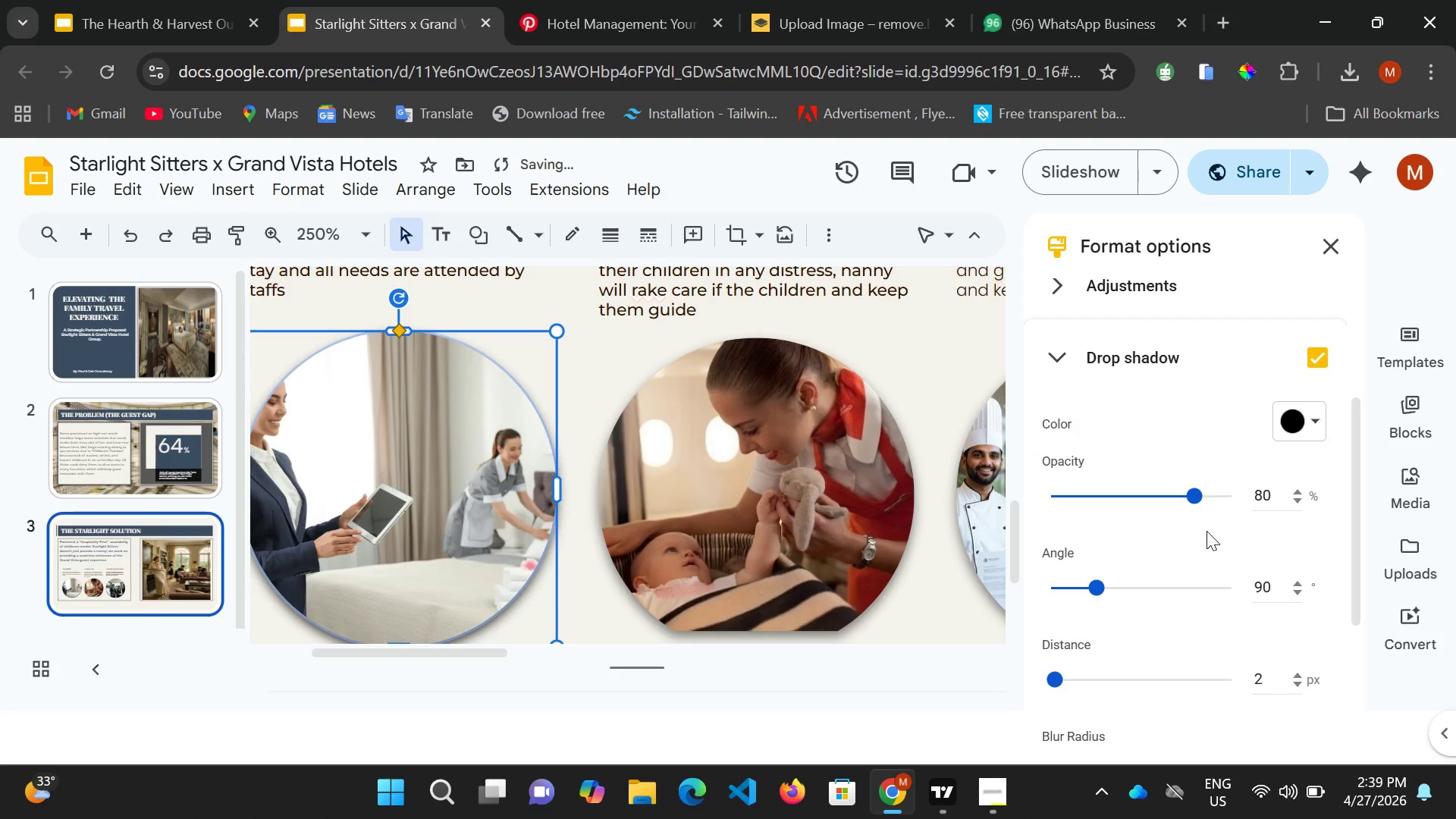 
scroll: coordinate [1215, 542], scroll_direction: down, amount: 4.0
 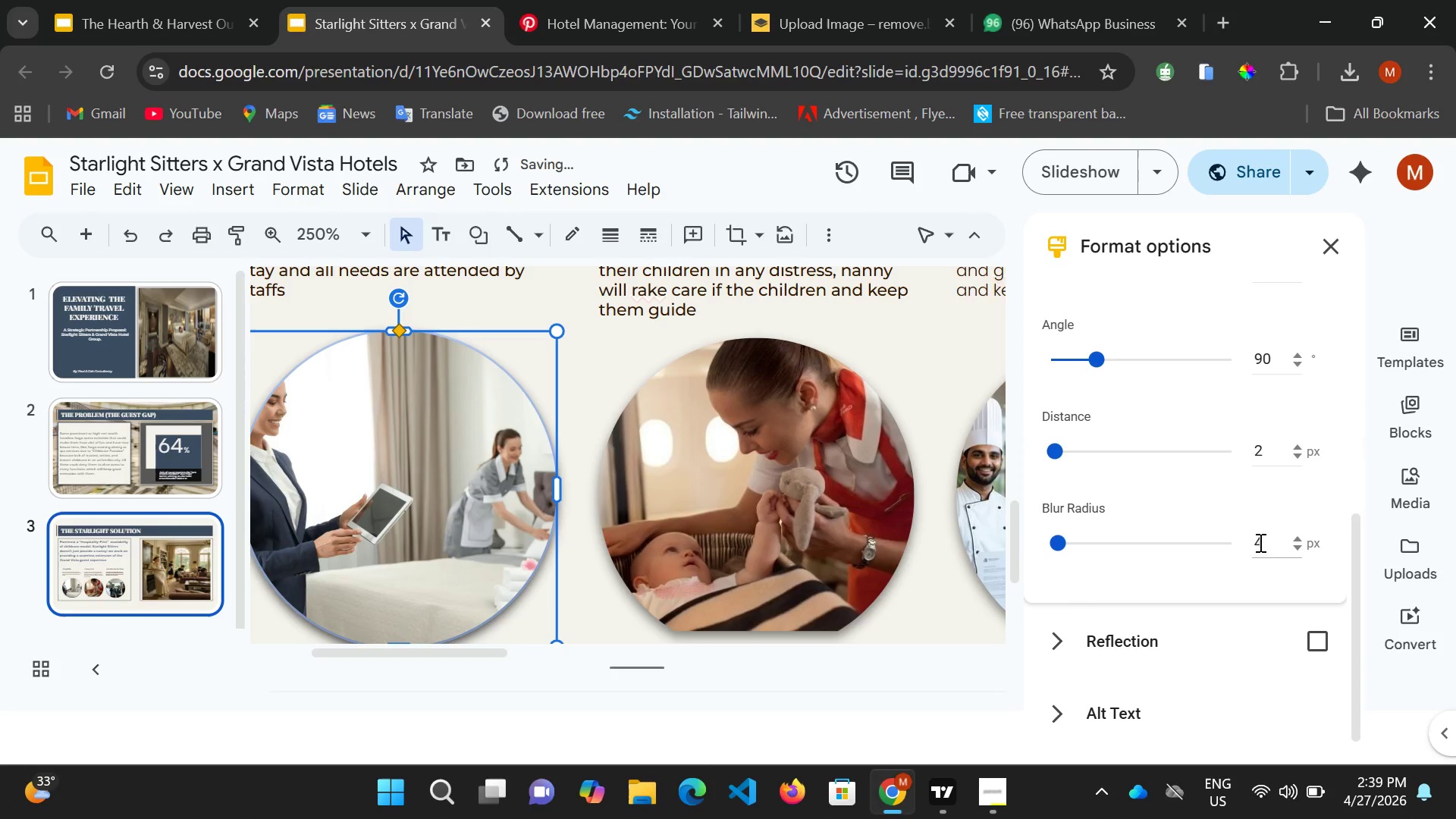 
left_click([1259, 542])
 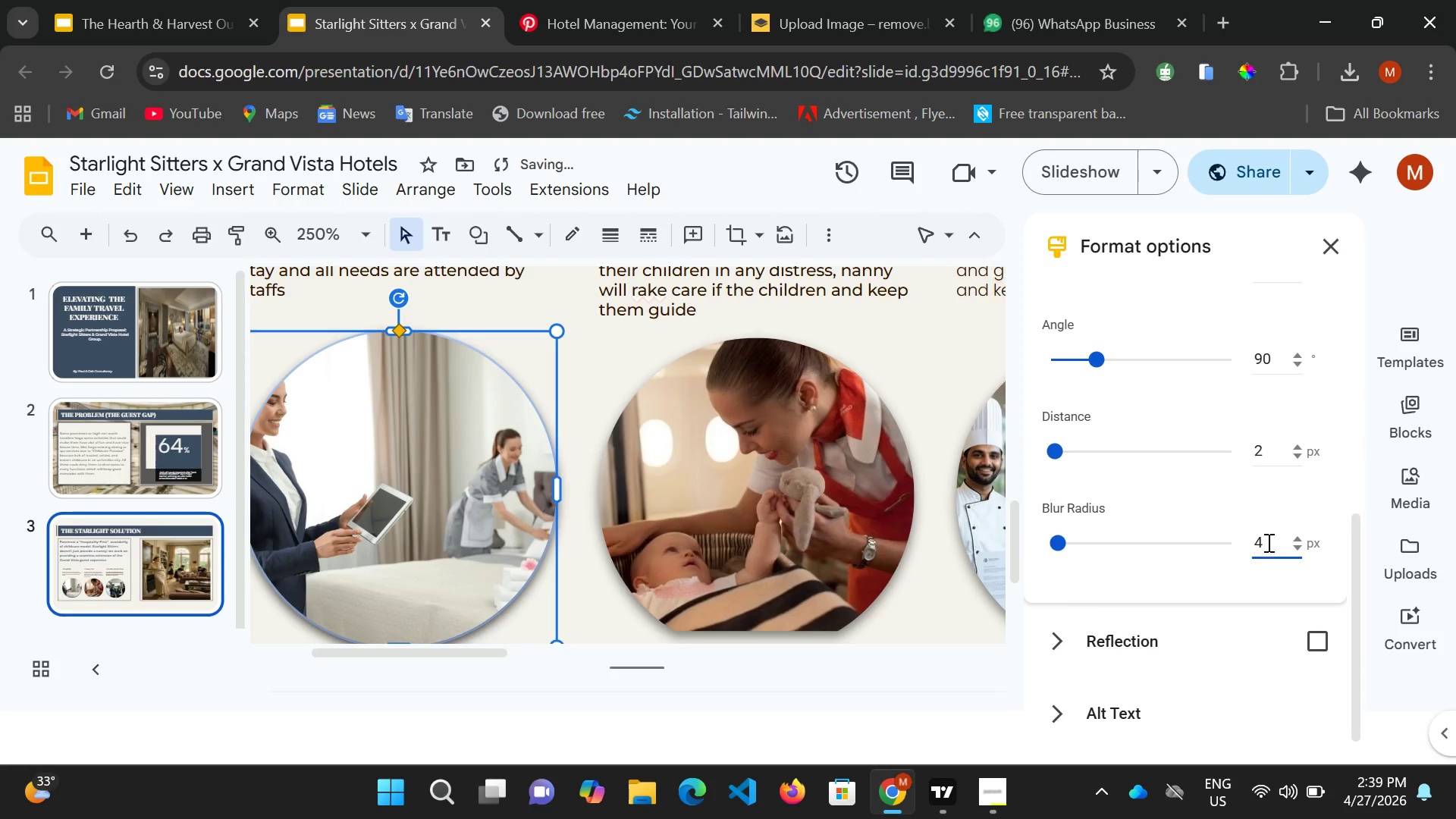 
left_click_drag(start_coordinate=[1266, 542], to_coordinate=[1252, 544])
 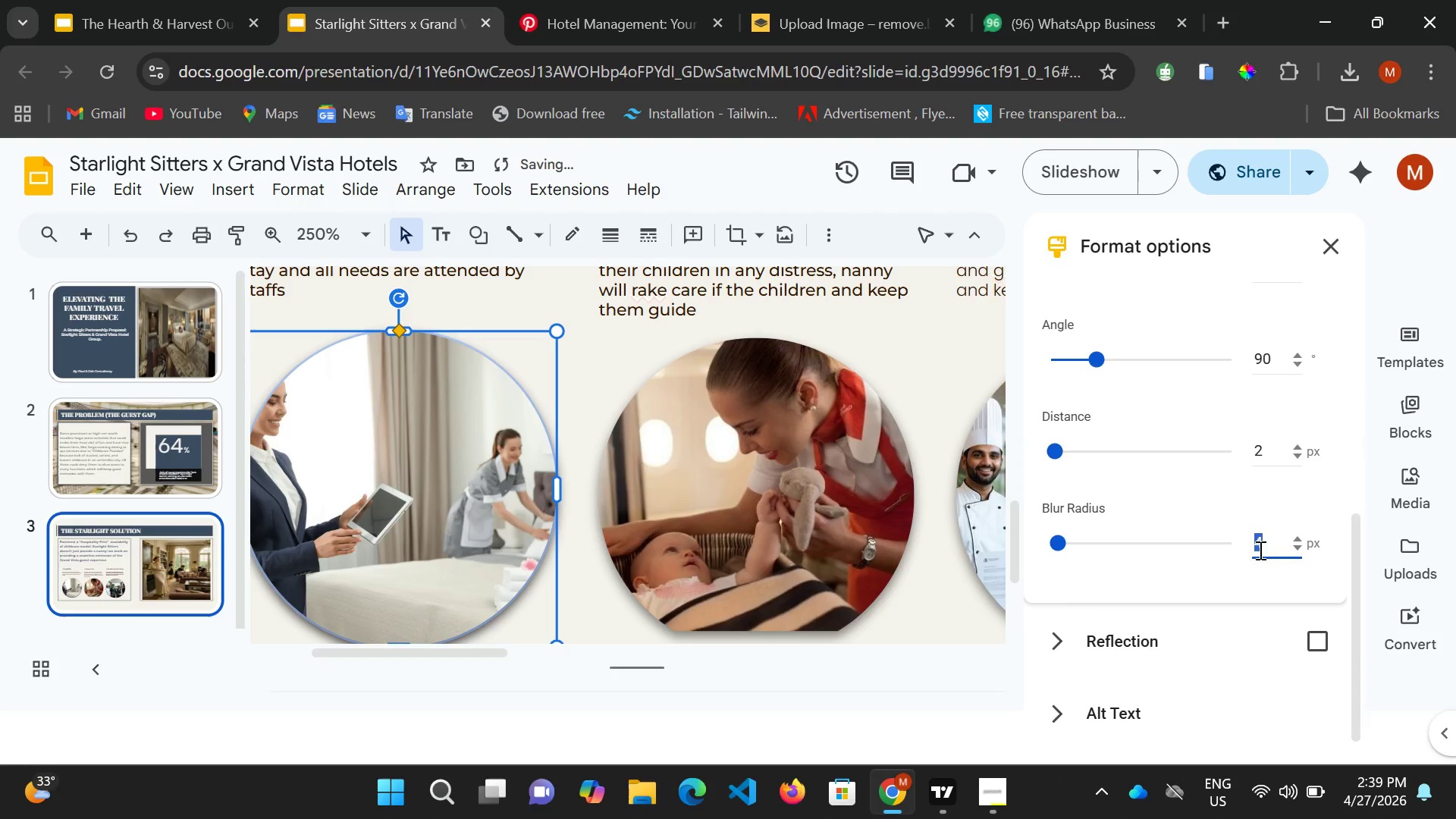 
type(10)
 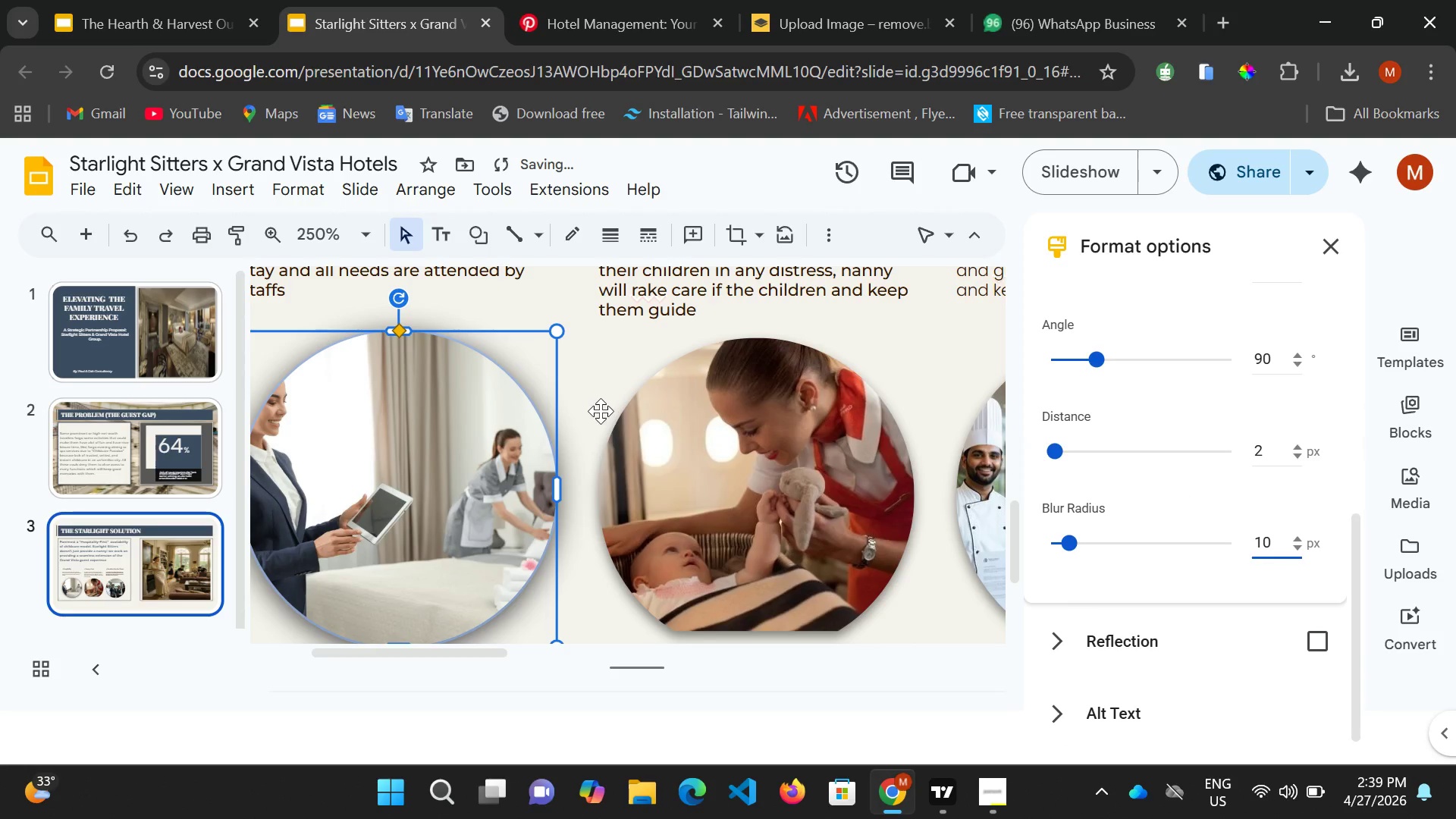 
left_click([589, 410])
 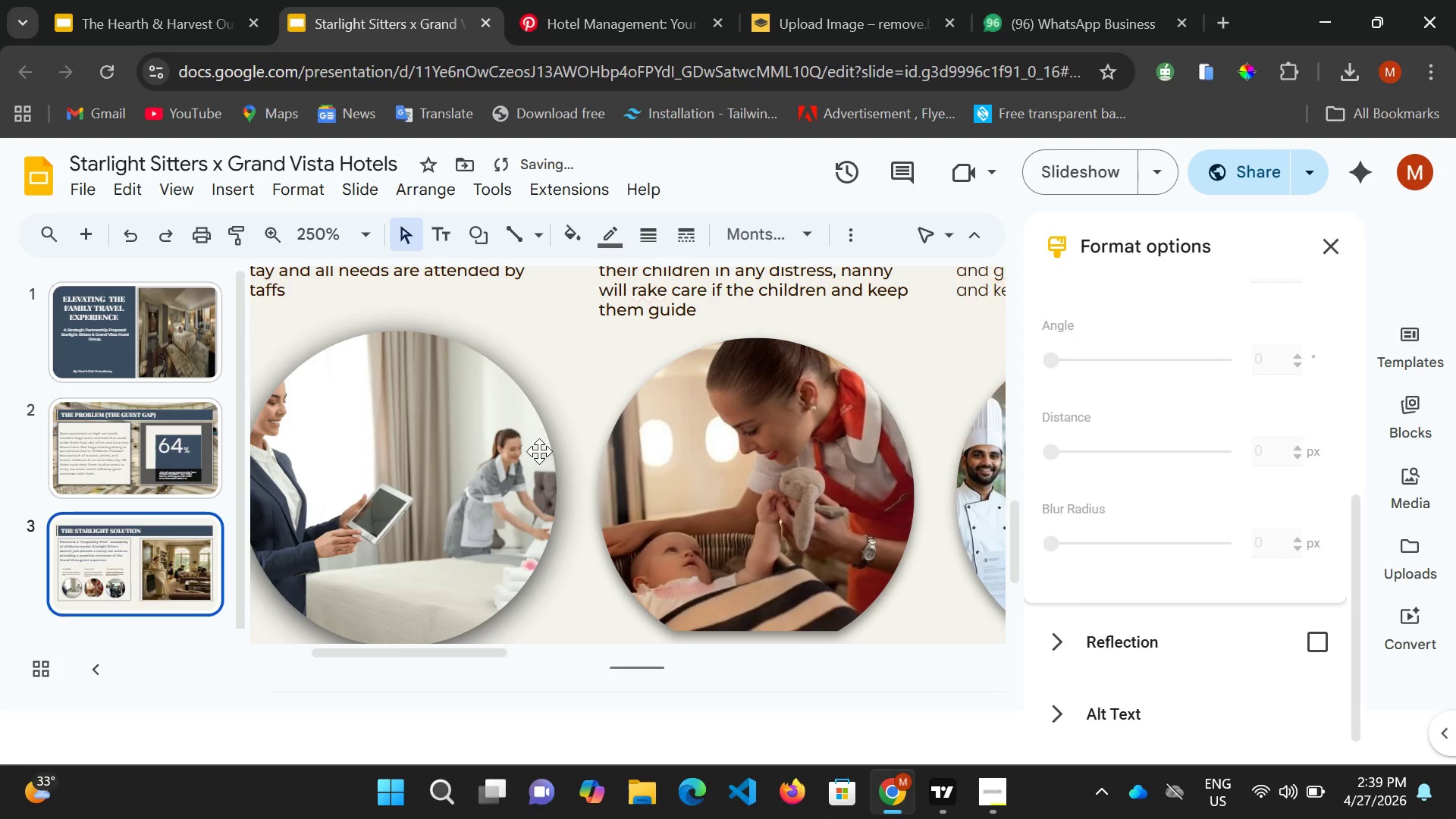 
left_click([539, 452])
 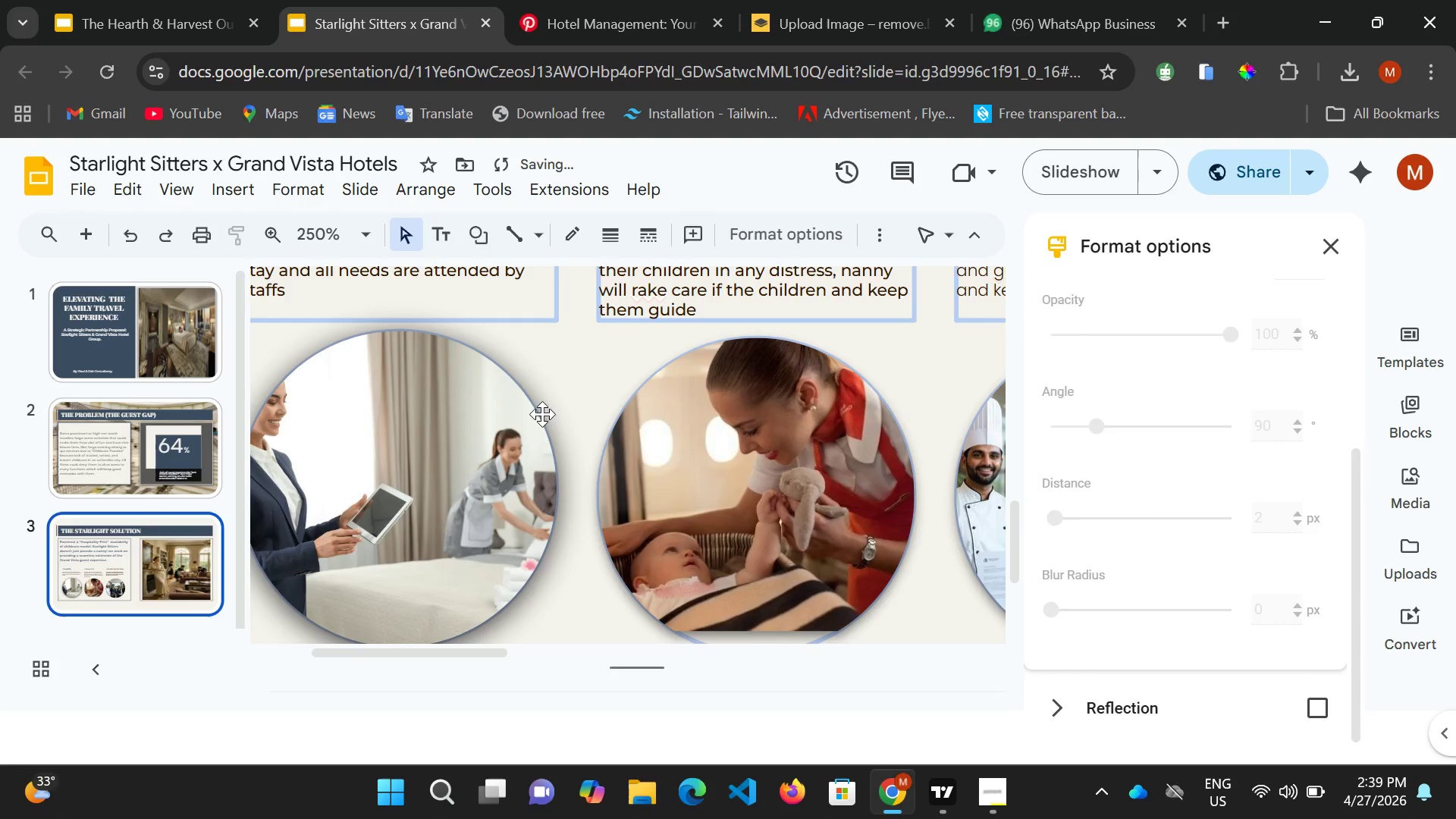 
left_click([540, 414])
 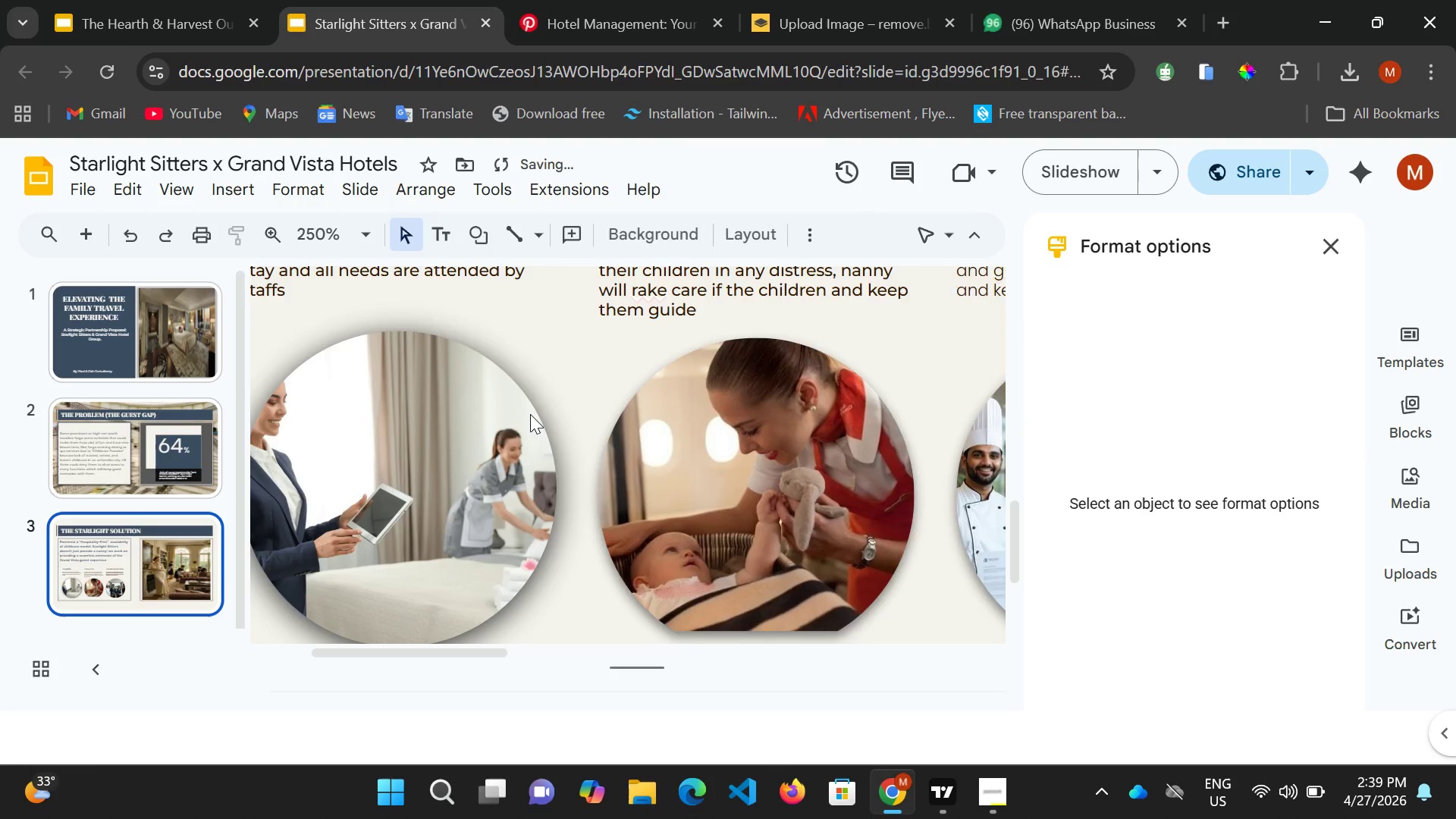 
left_click([530, 414])
 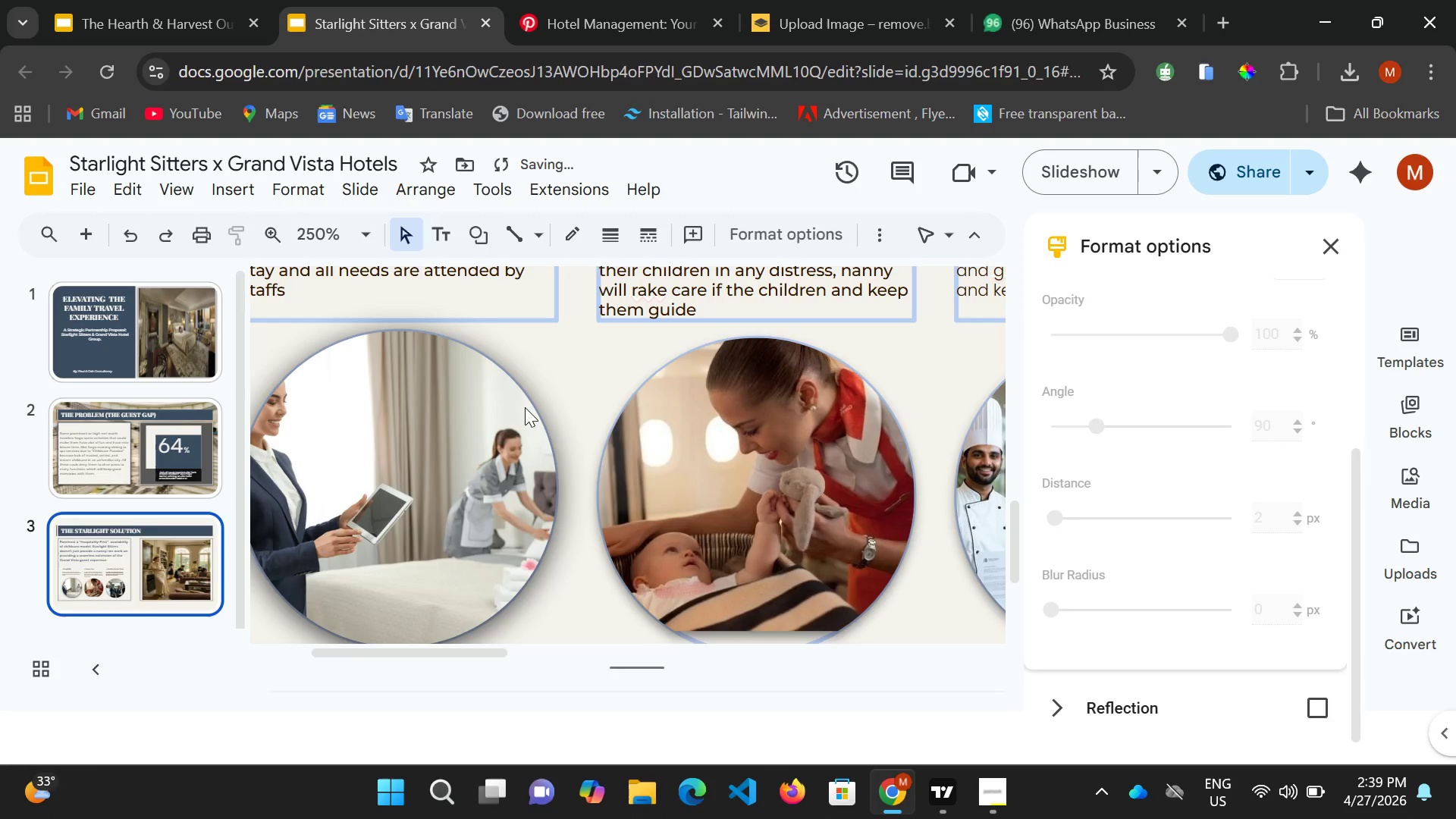 
left_click([525, 407])
 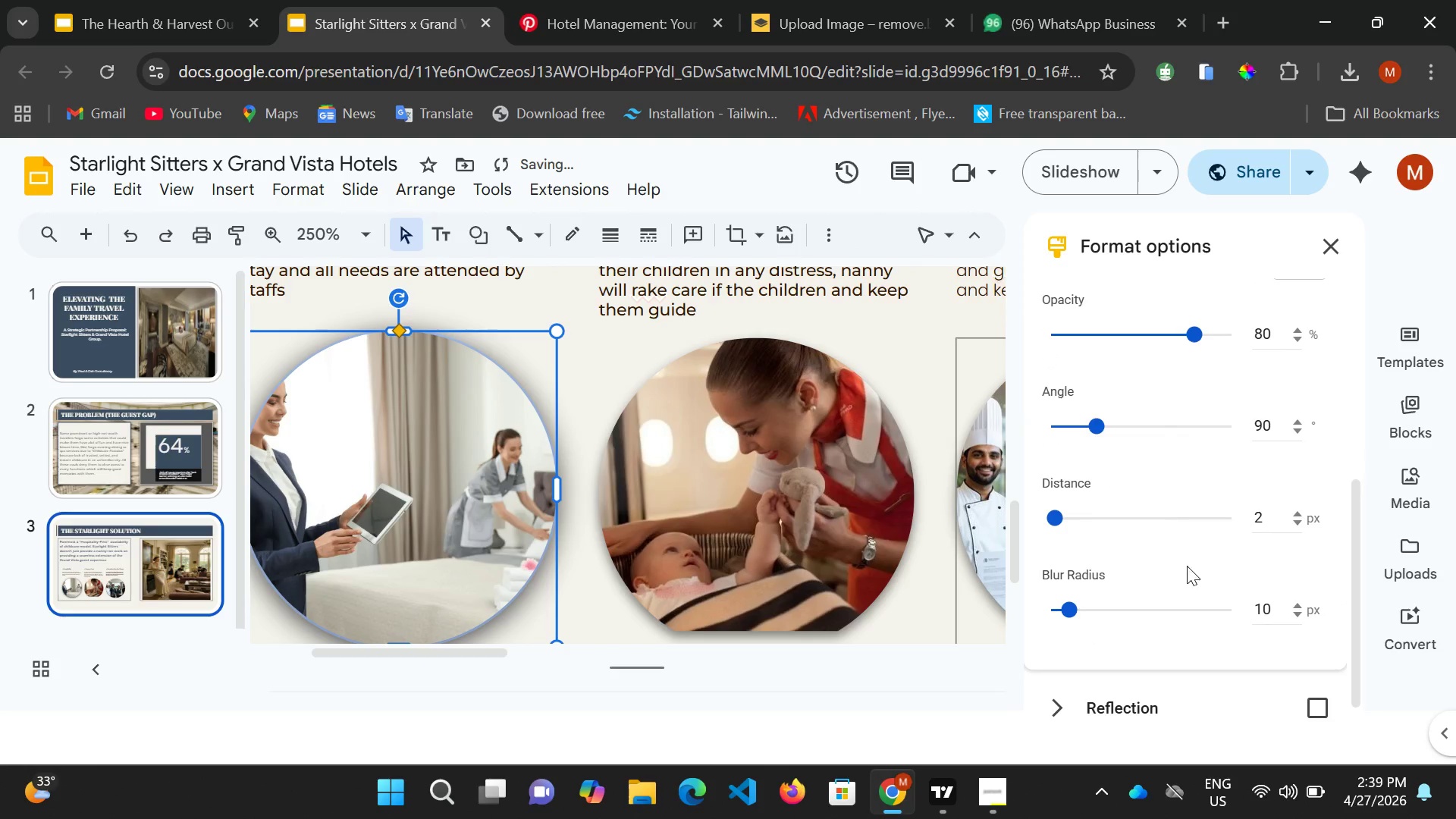 
scroll: coordinate [1208, 568], scroll_direction: down, amount: 2.0
 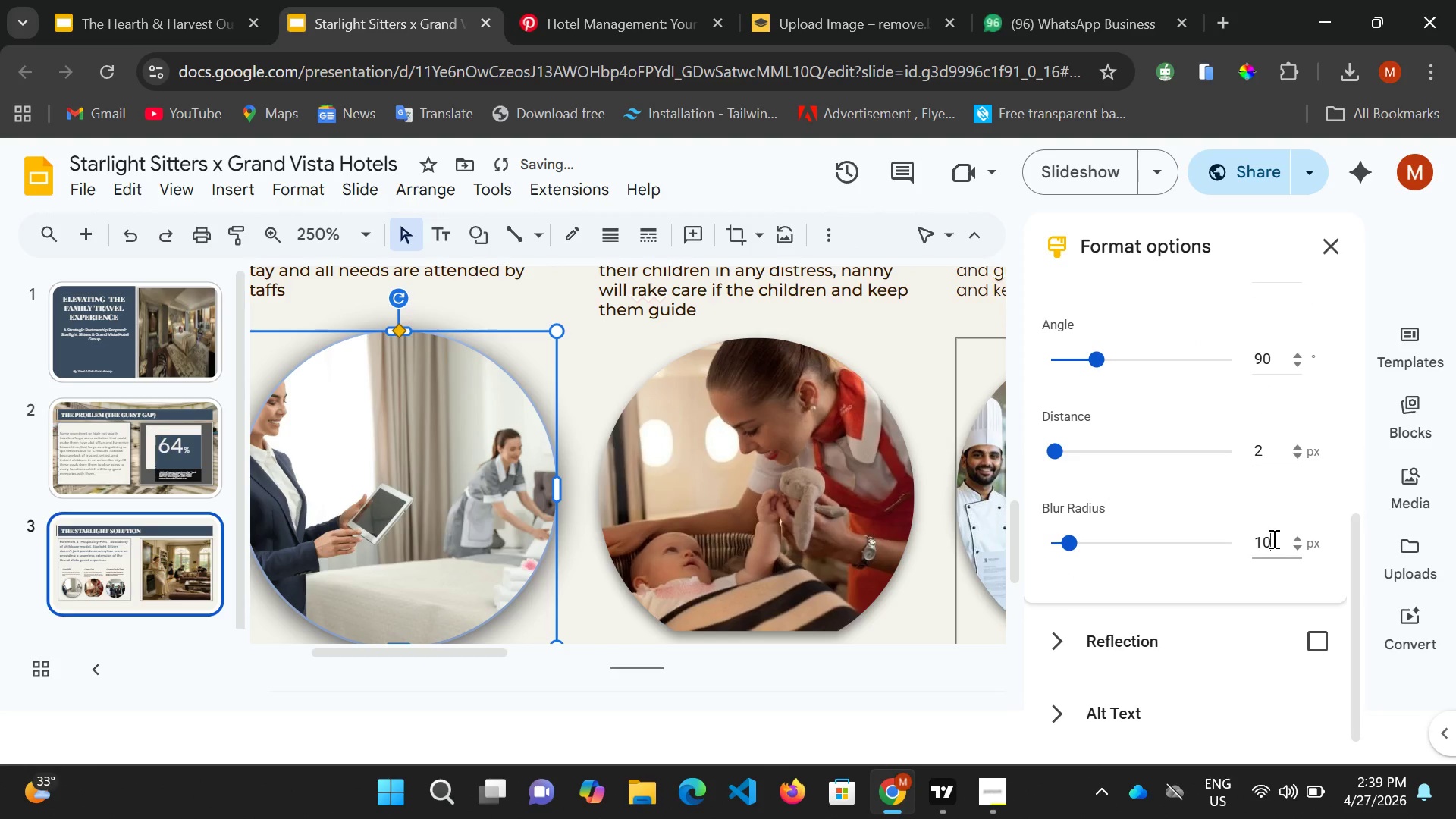 
left_click([1272, 538])
 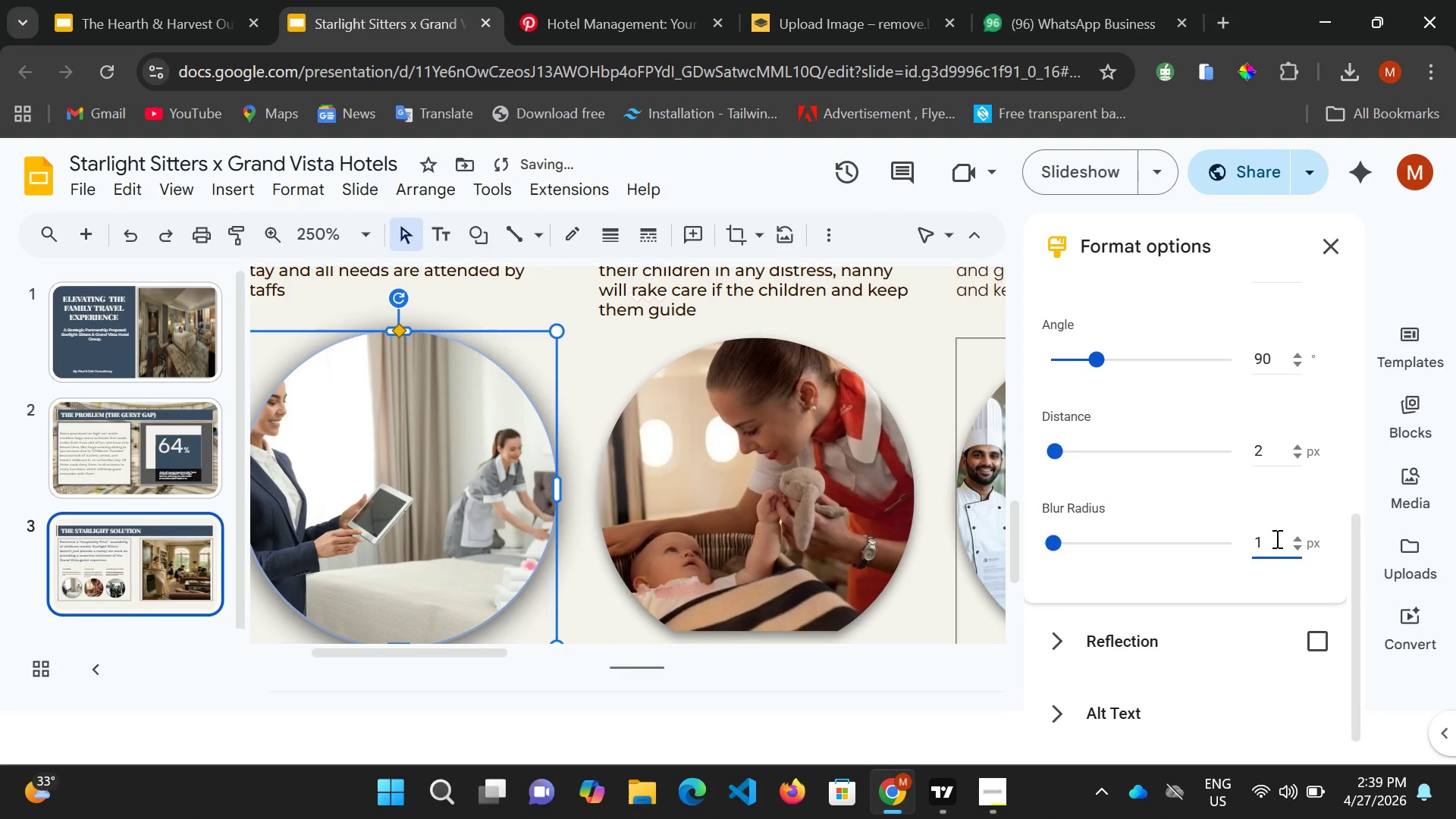 
key(Backspace)
 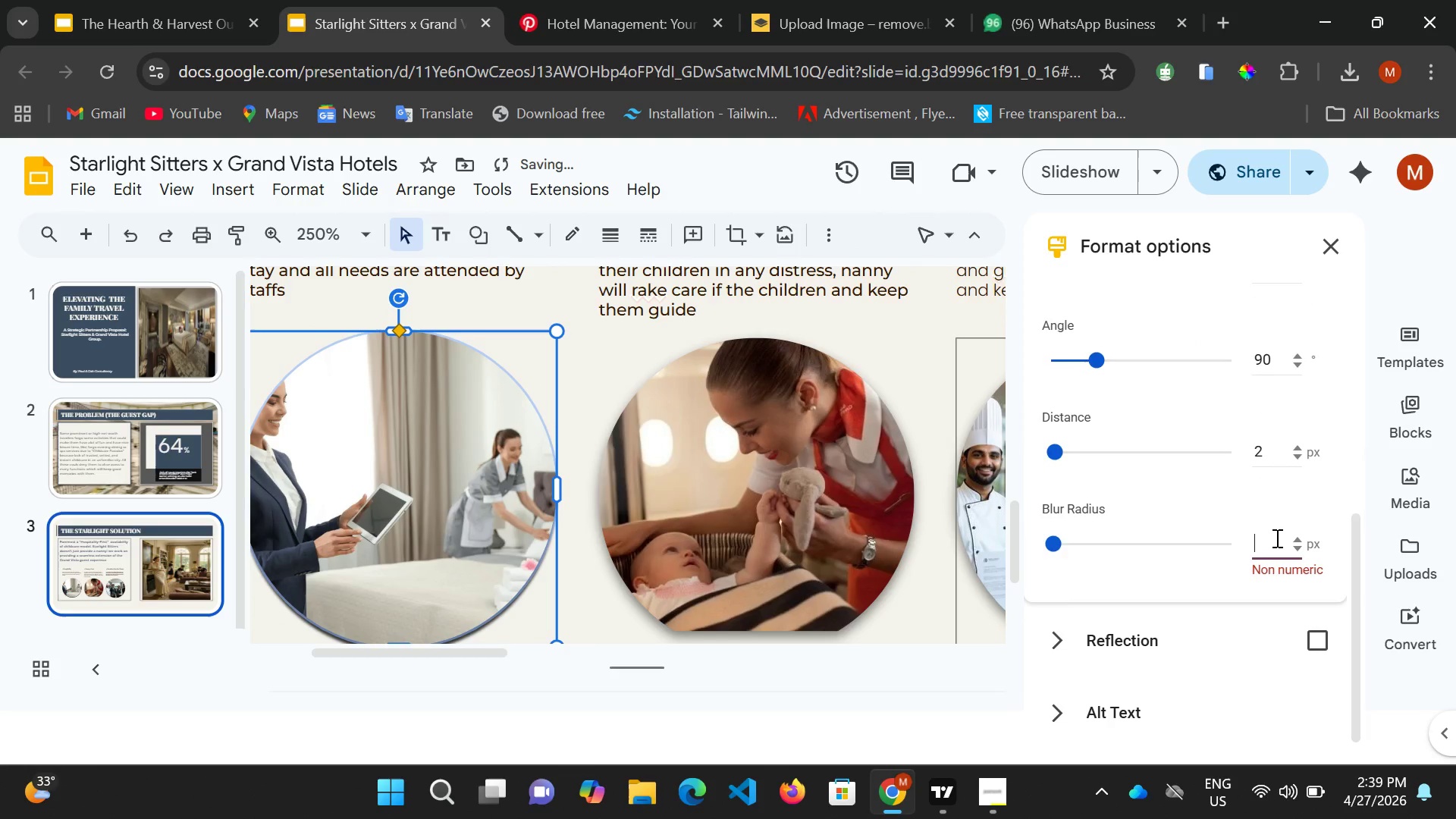 
key(Backspace)
 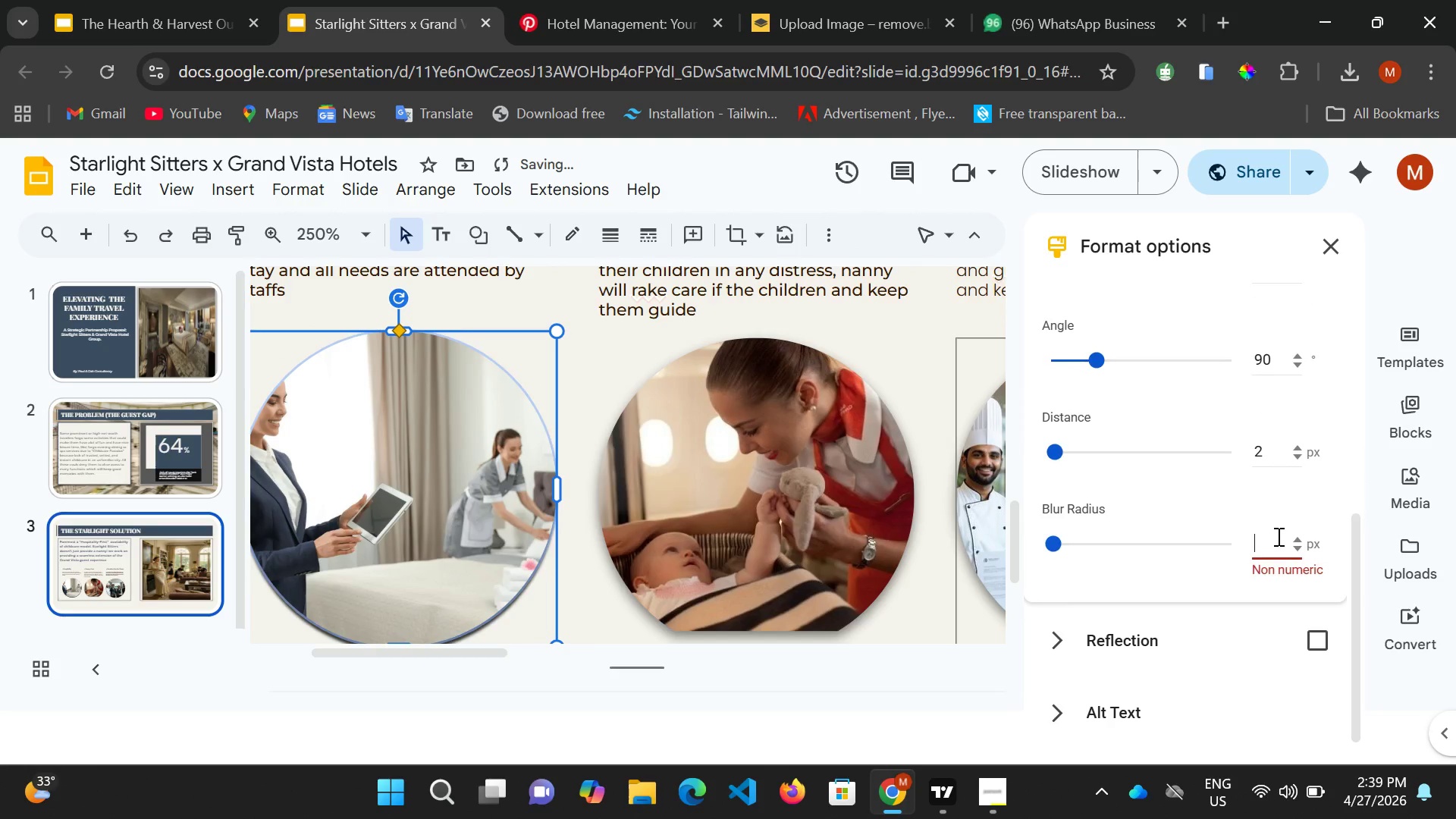 
key(5)
 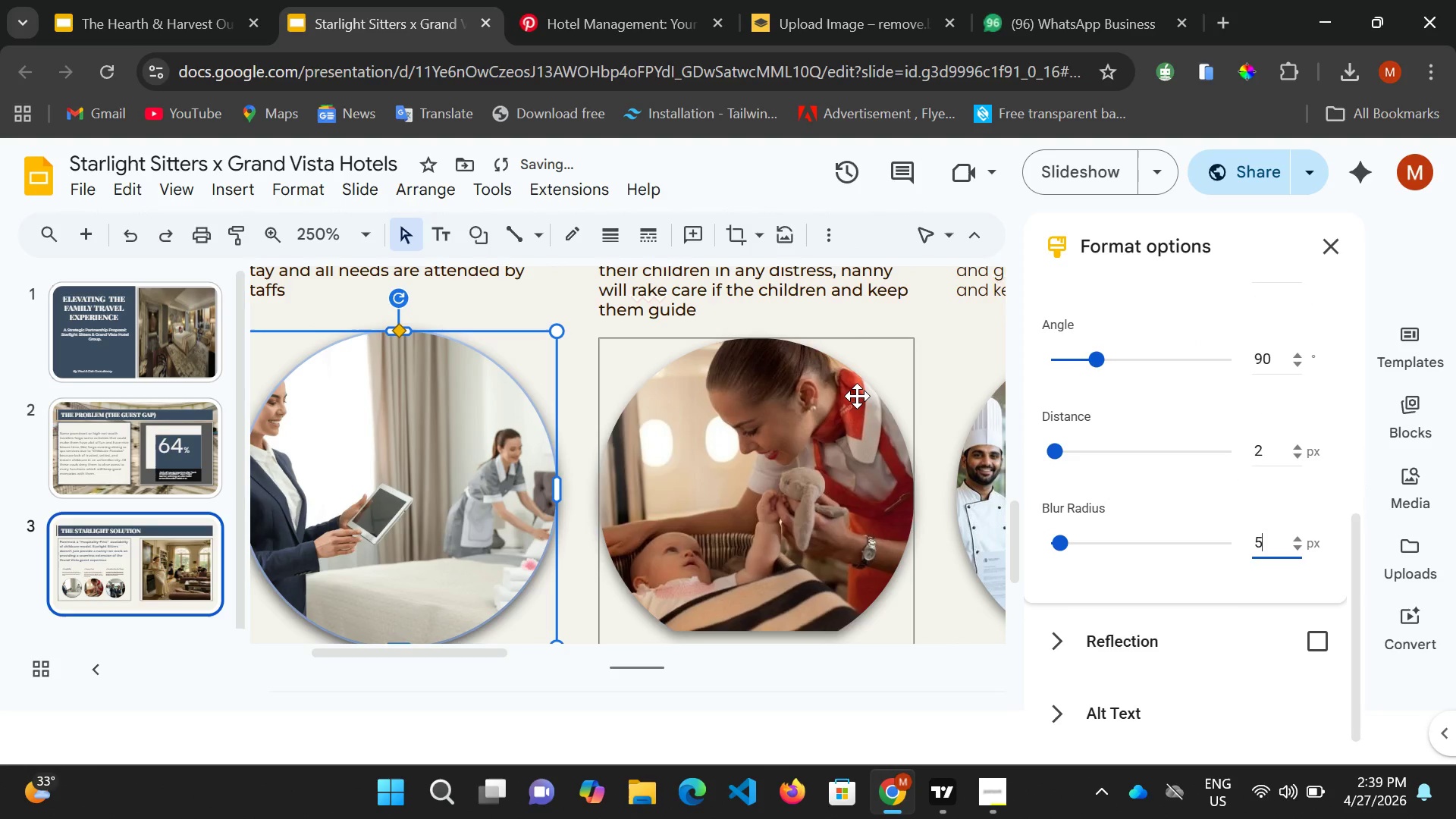 
left_click([858, 394])
 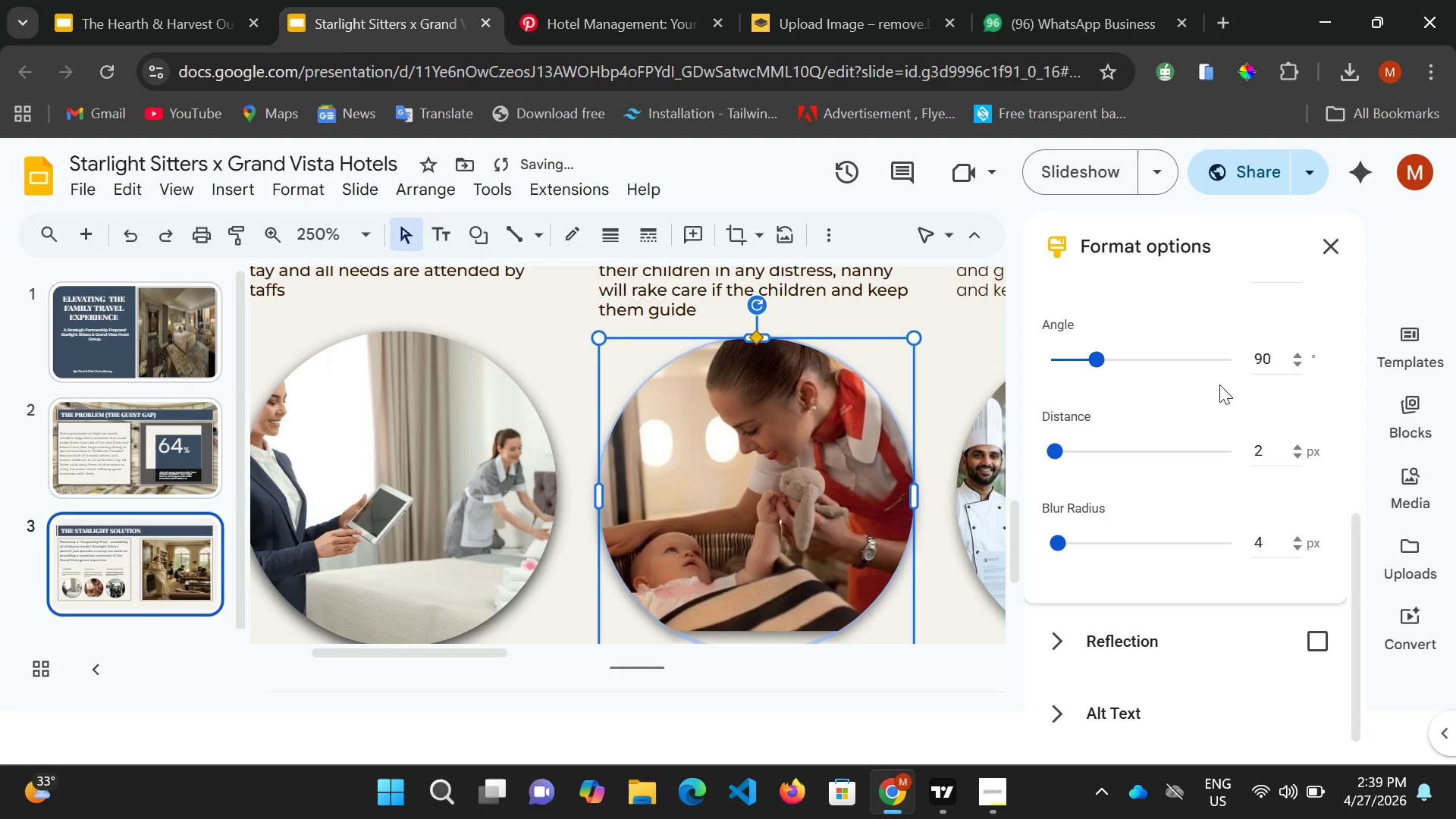 
scroll: coordinate [1220, 384], scroll_direction: up, amount: 1.0
 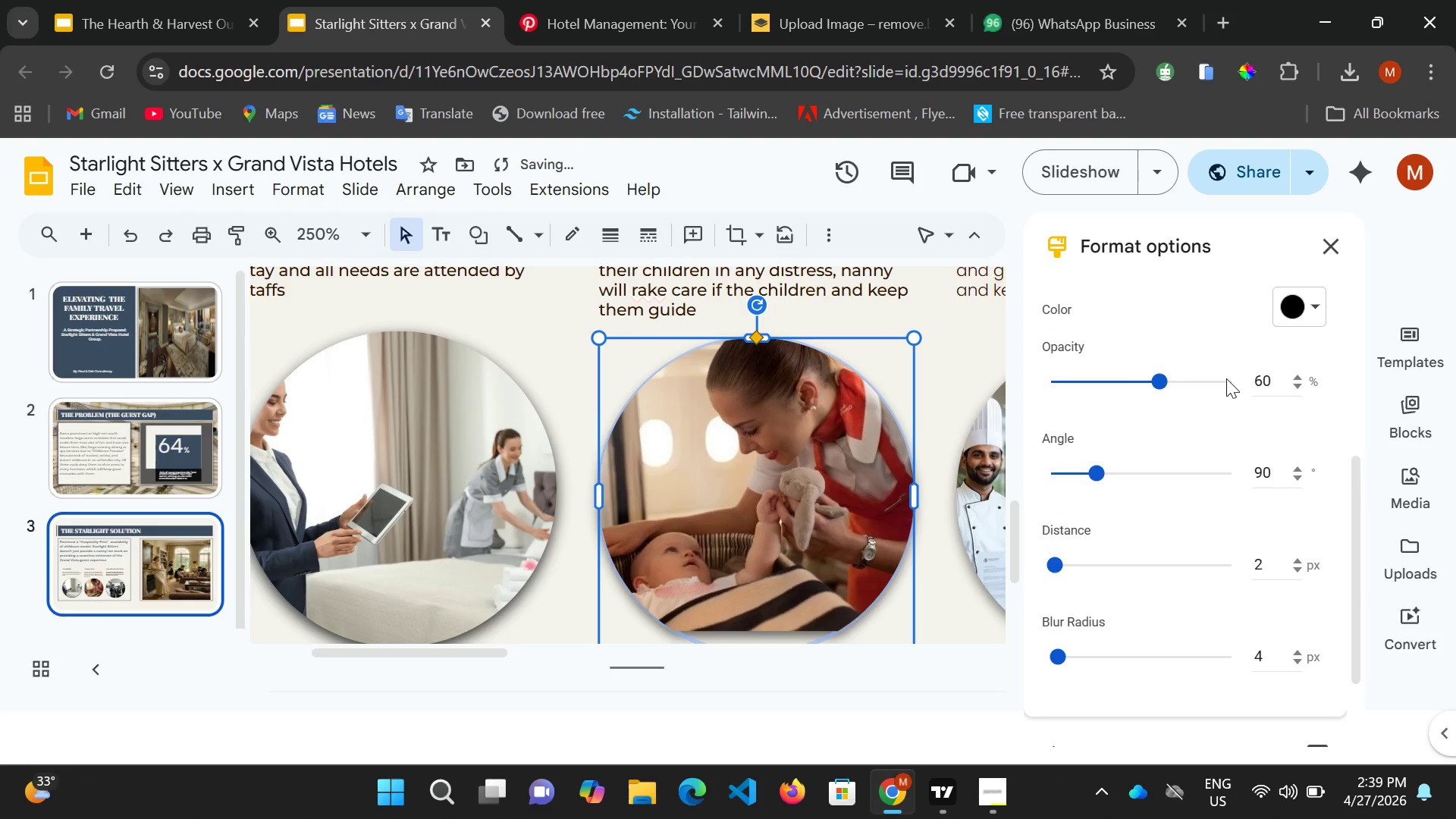 
double_click([1227, 378])
 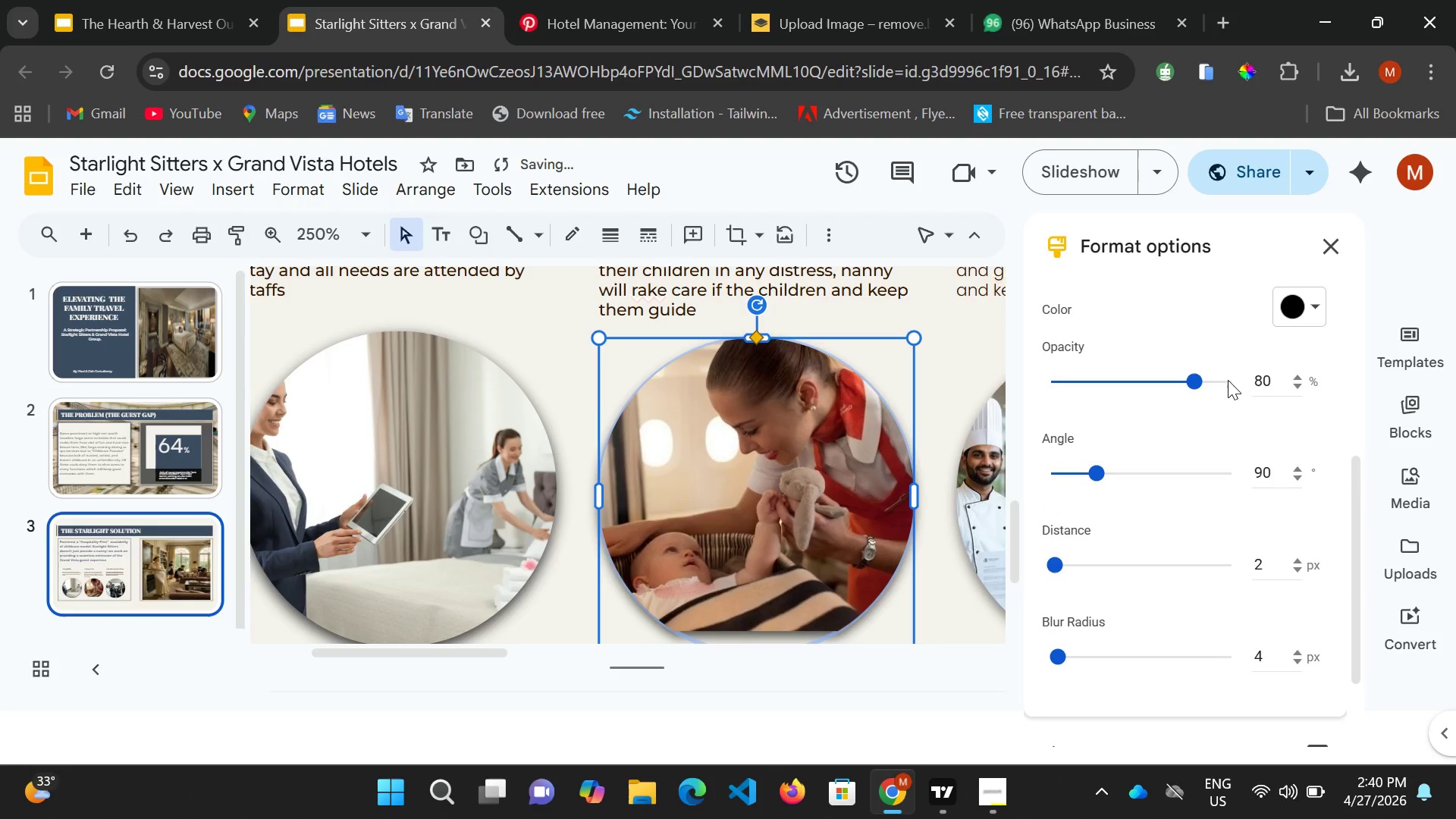 
left_click([1228, 380])
 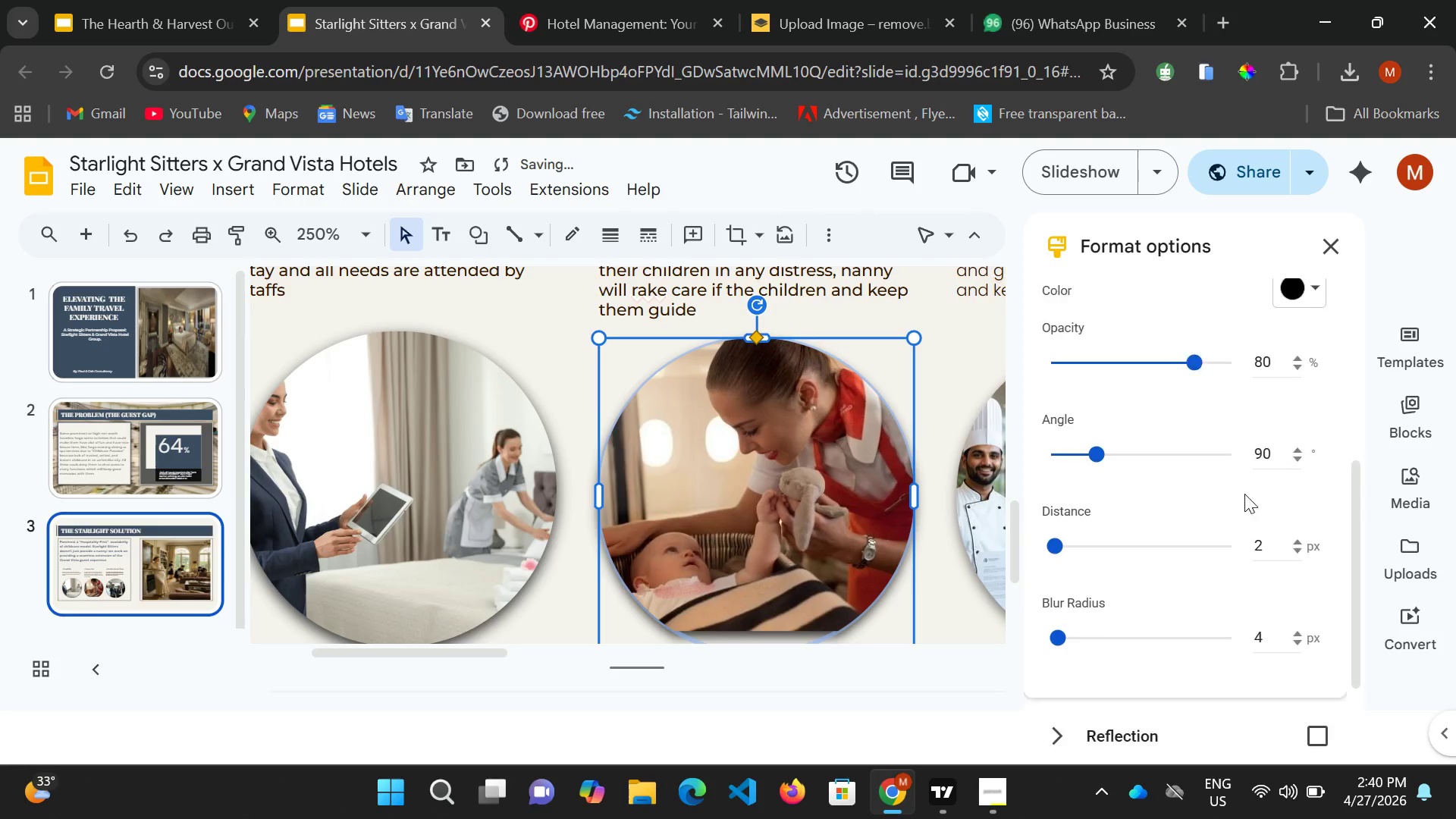 
scroll: coordinate [1245, 497], scroll_direction: down, amount: 3.0
 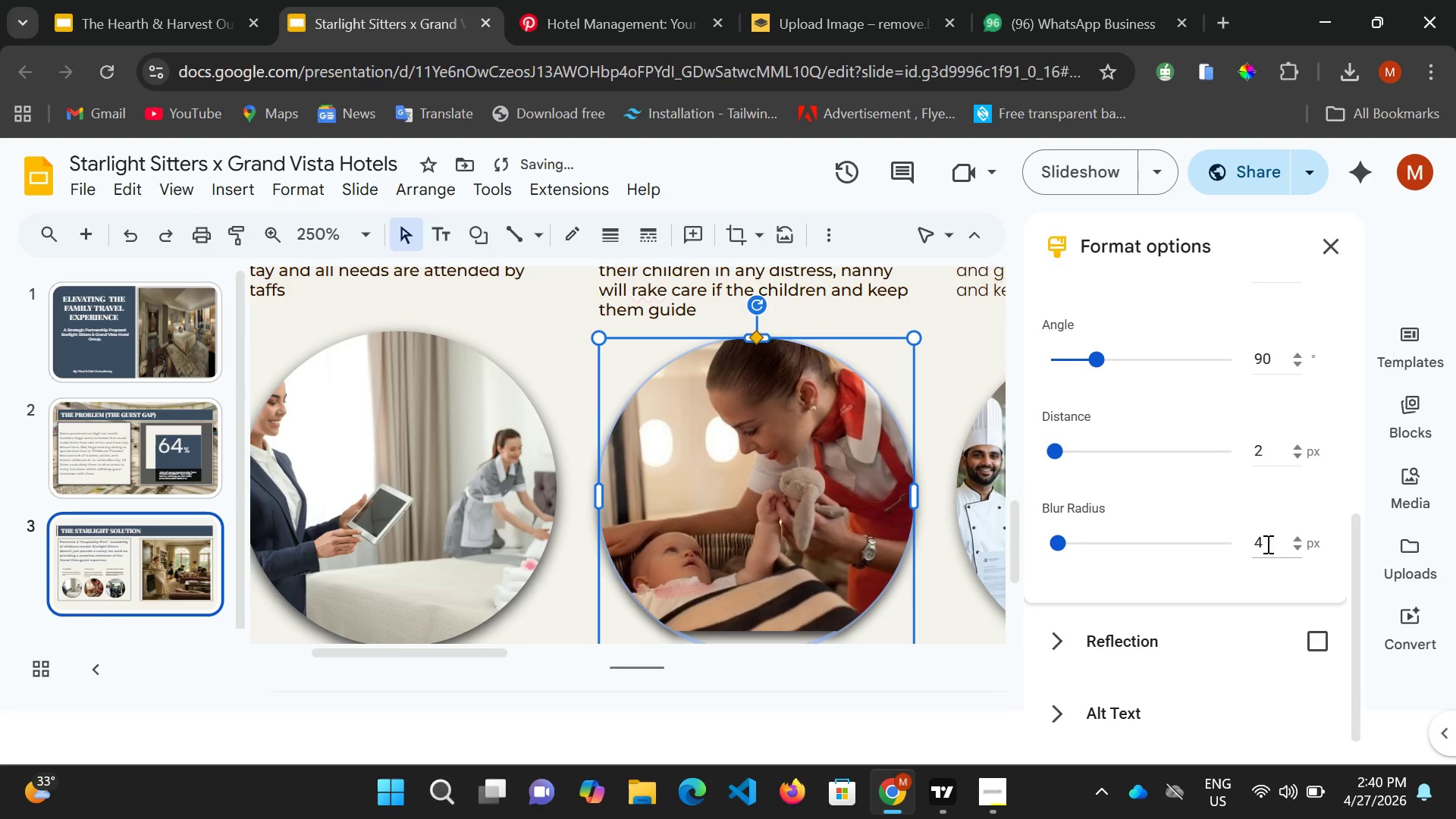 
left_click([1266, 544])
 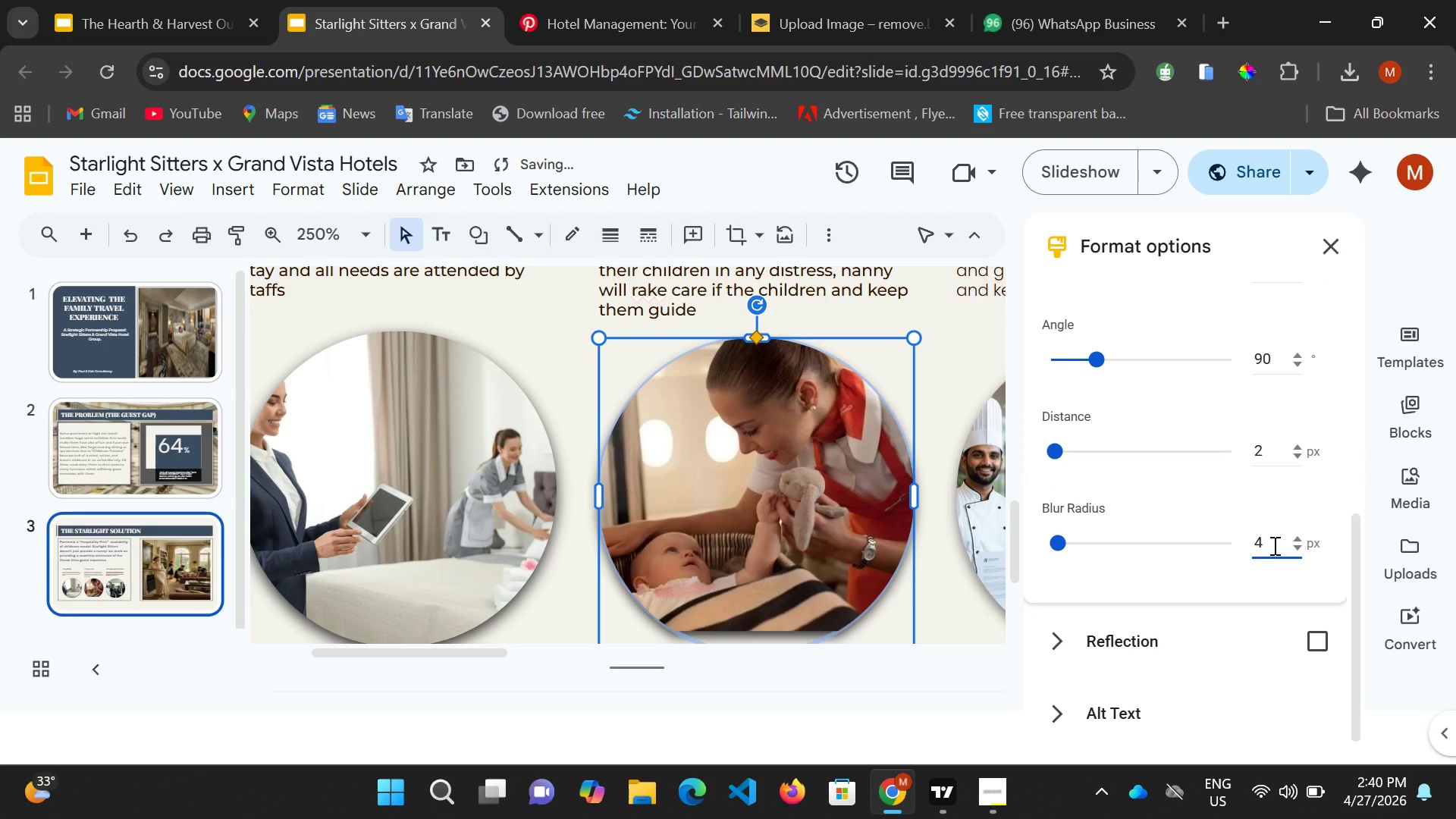 
key(Backspace)
 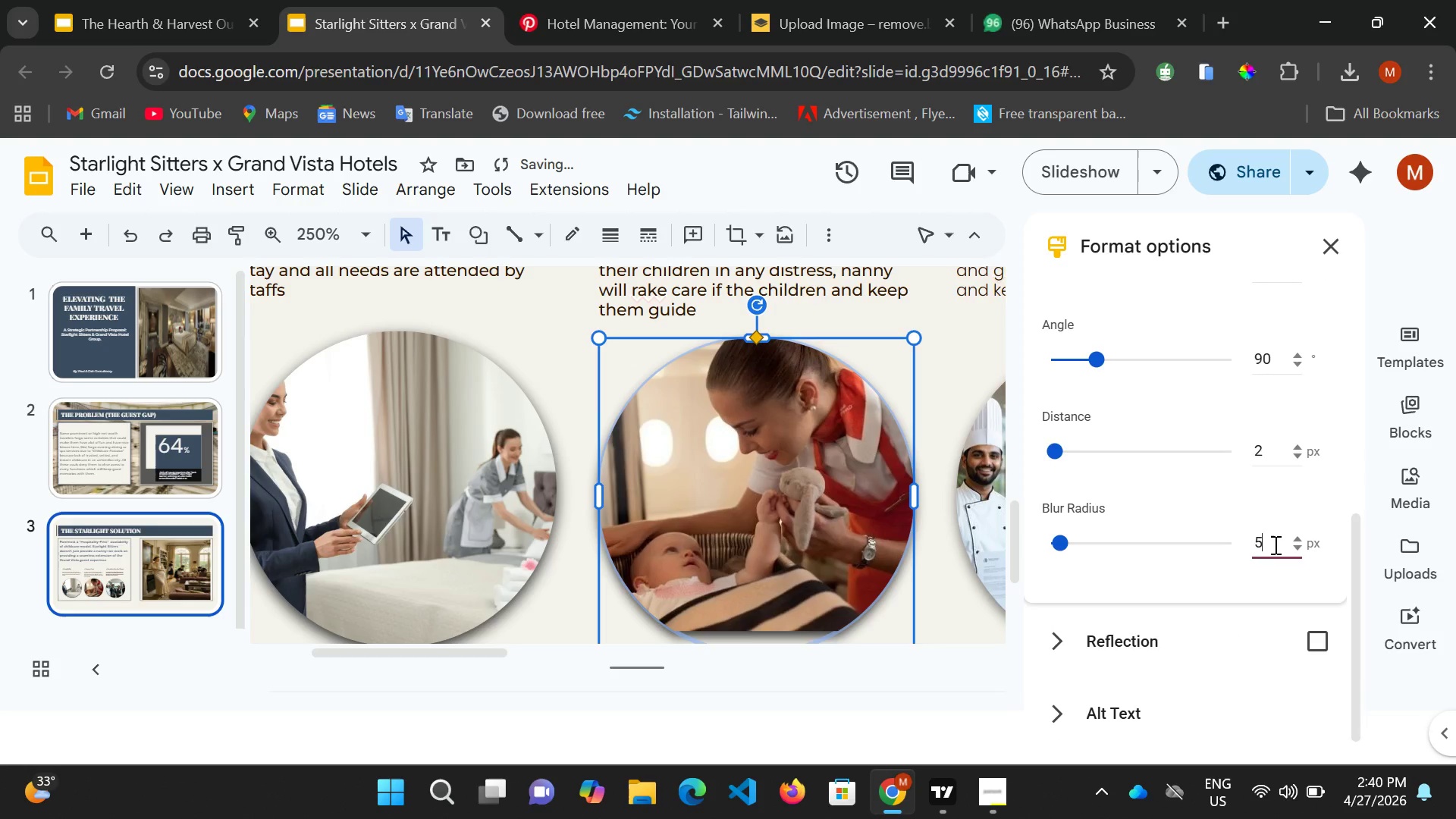 
key(5)
 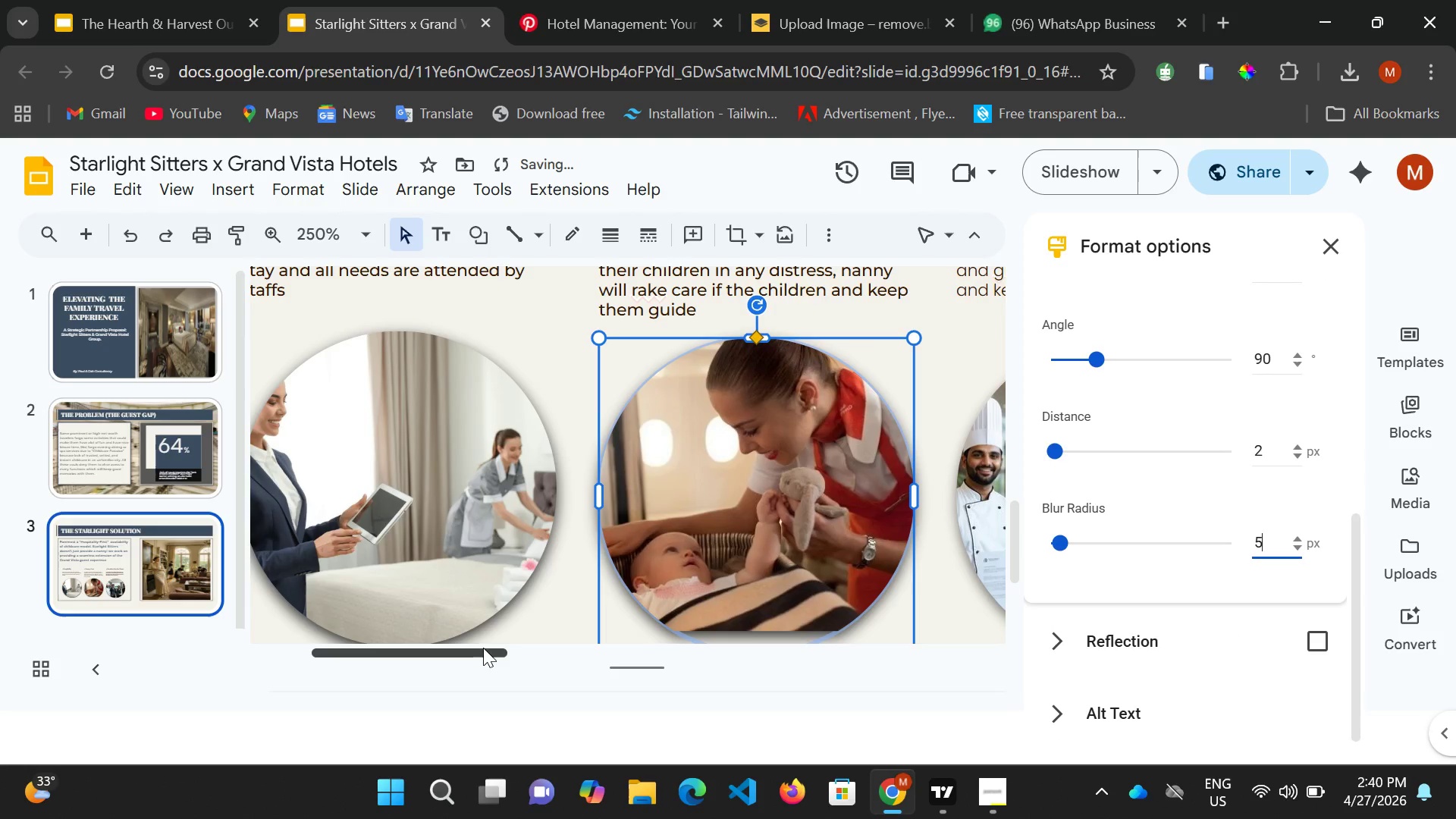 
left_click_drag(start_coordinate=[477, 651], to_coordinate=[607, 656])
 